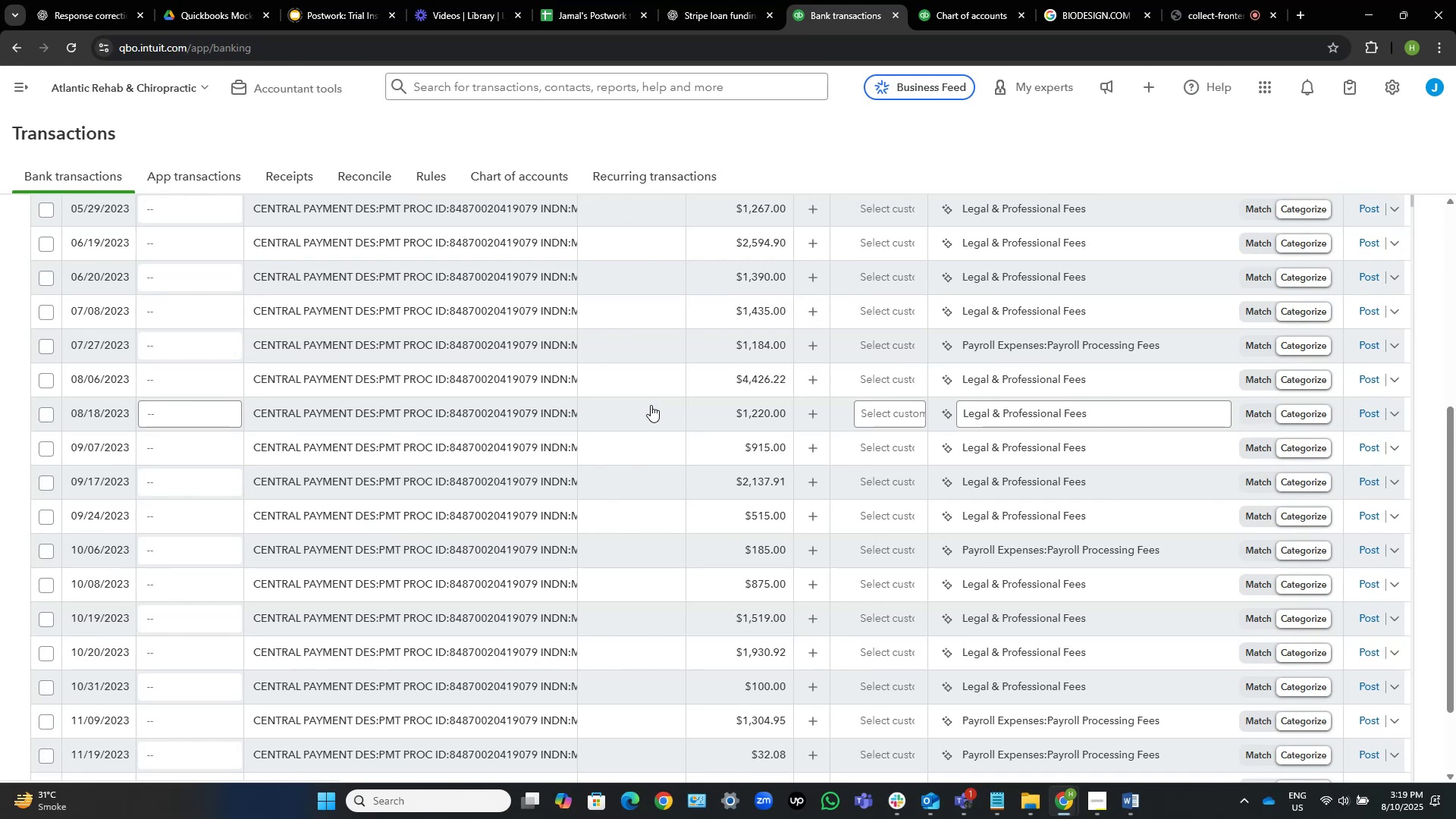 
wait(15.92)
 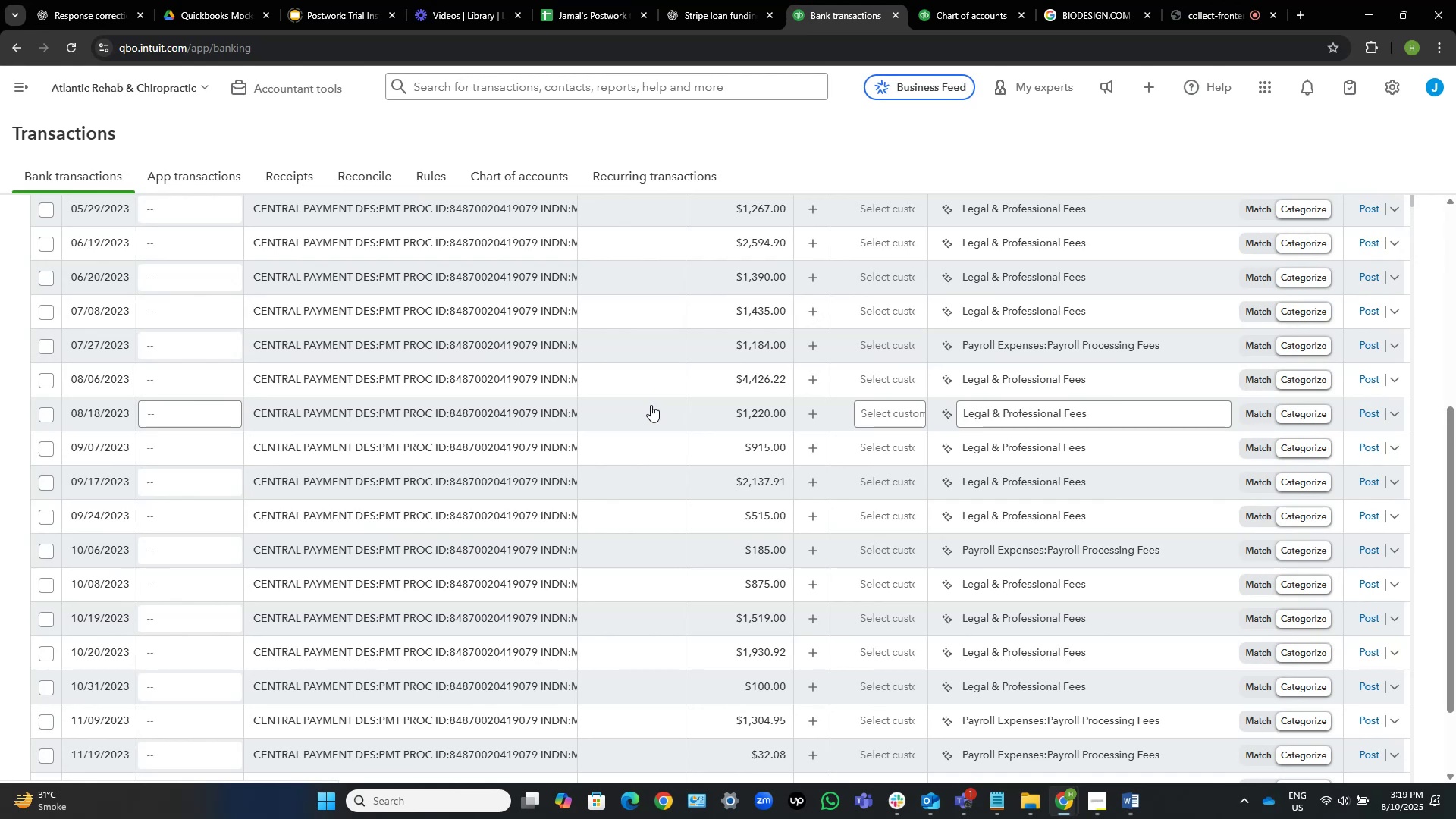 
scroll: coordinate [533, 630], scroll_direction: down, amount: 5.0
 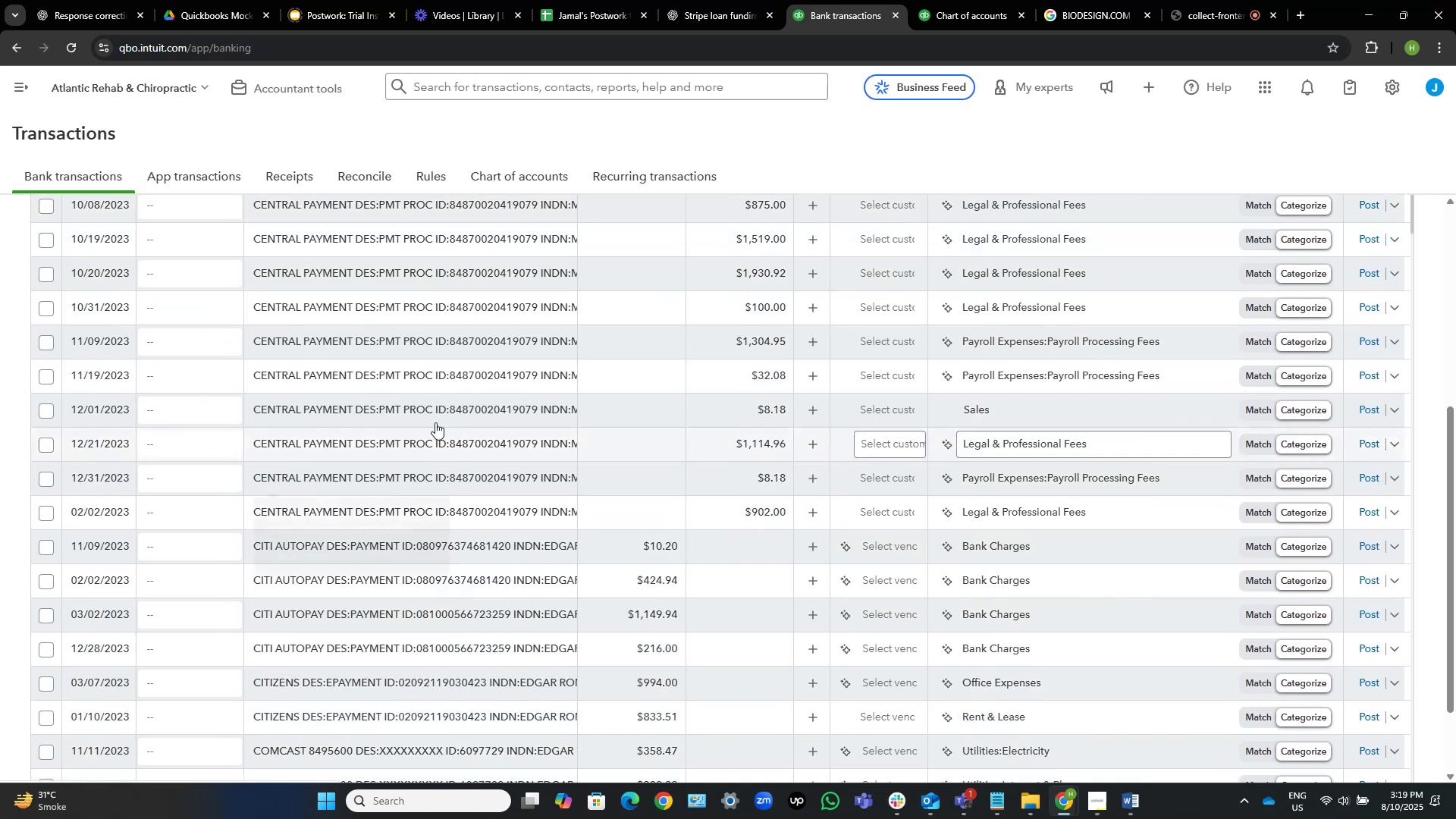 
mouse_move([457, 453])
 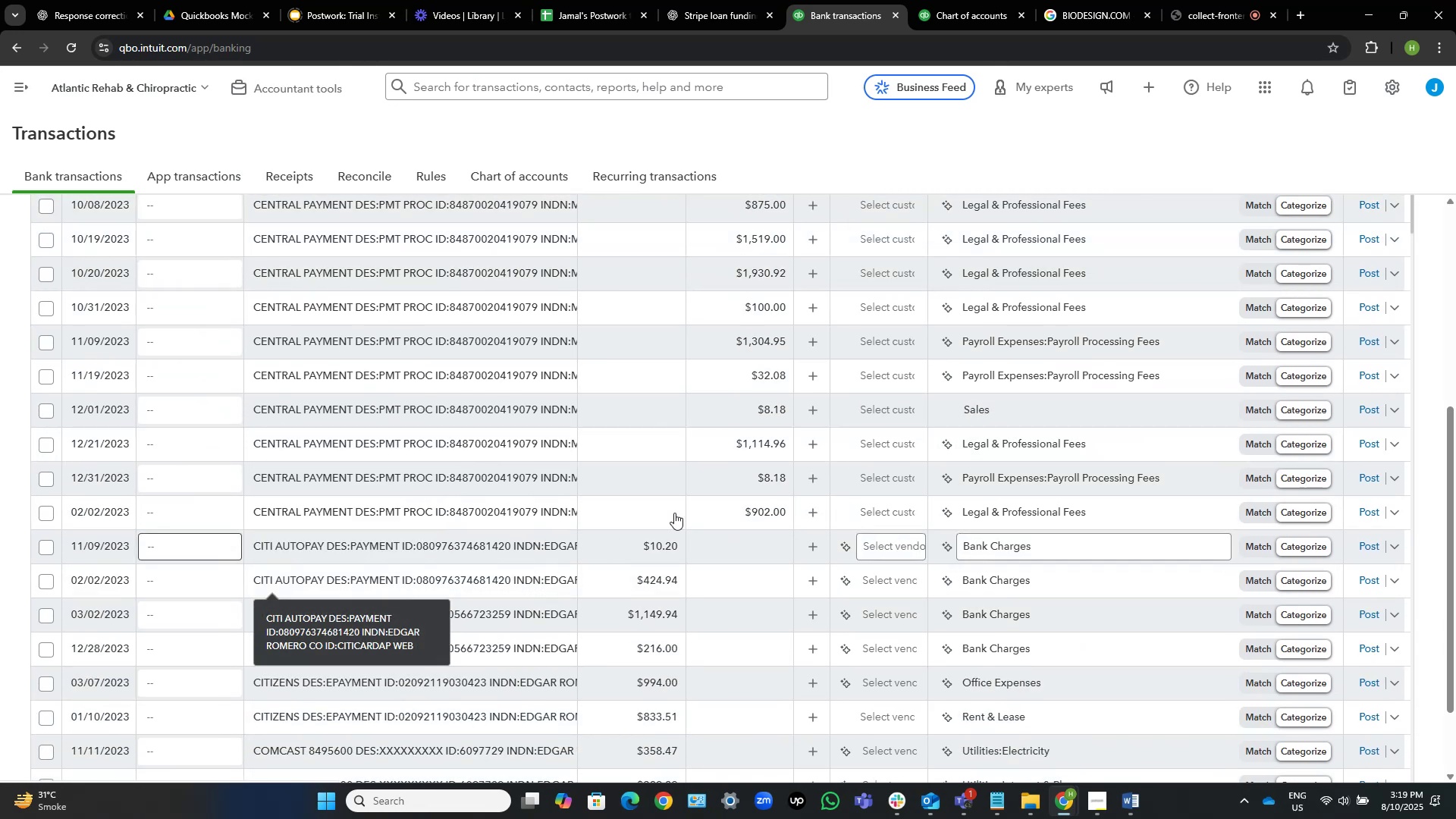 
scroll: coordinate [688, 510], scroll_direction: down, amount: 4.0
 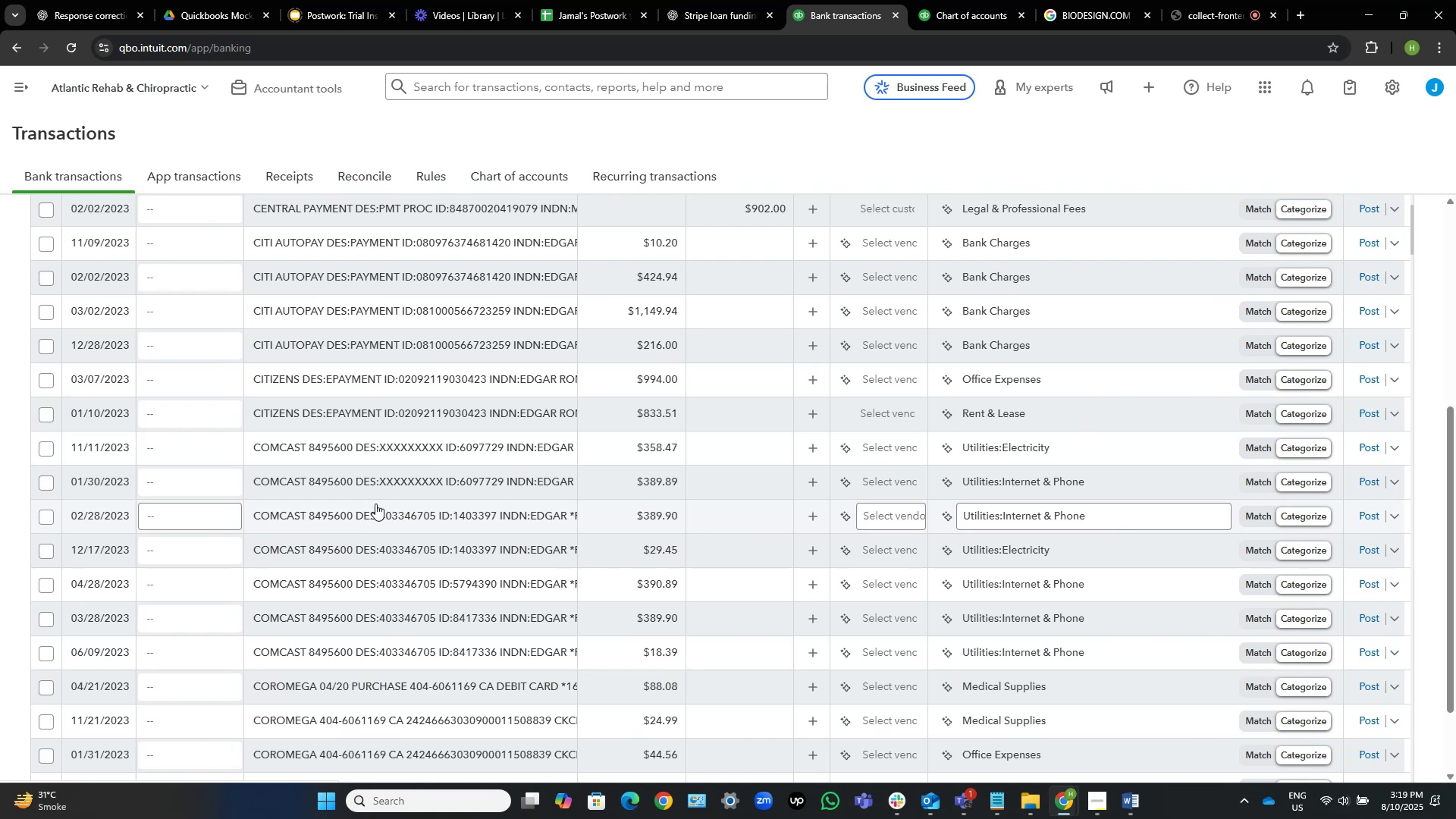 
wait(14.98)
 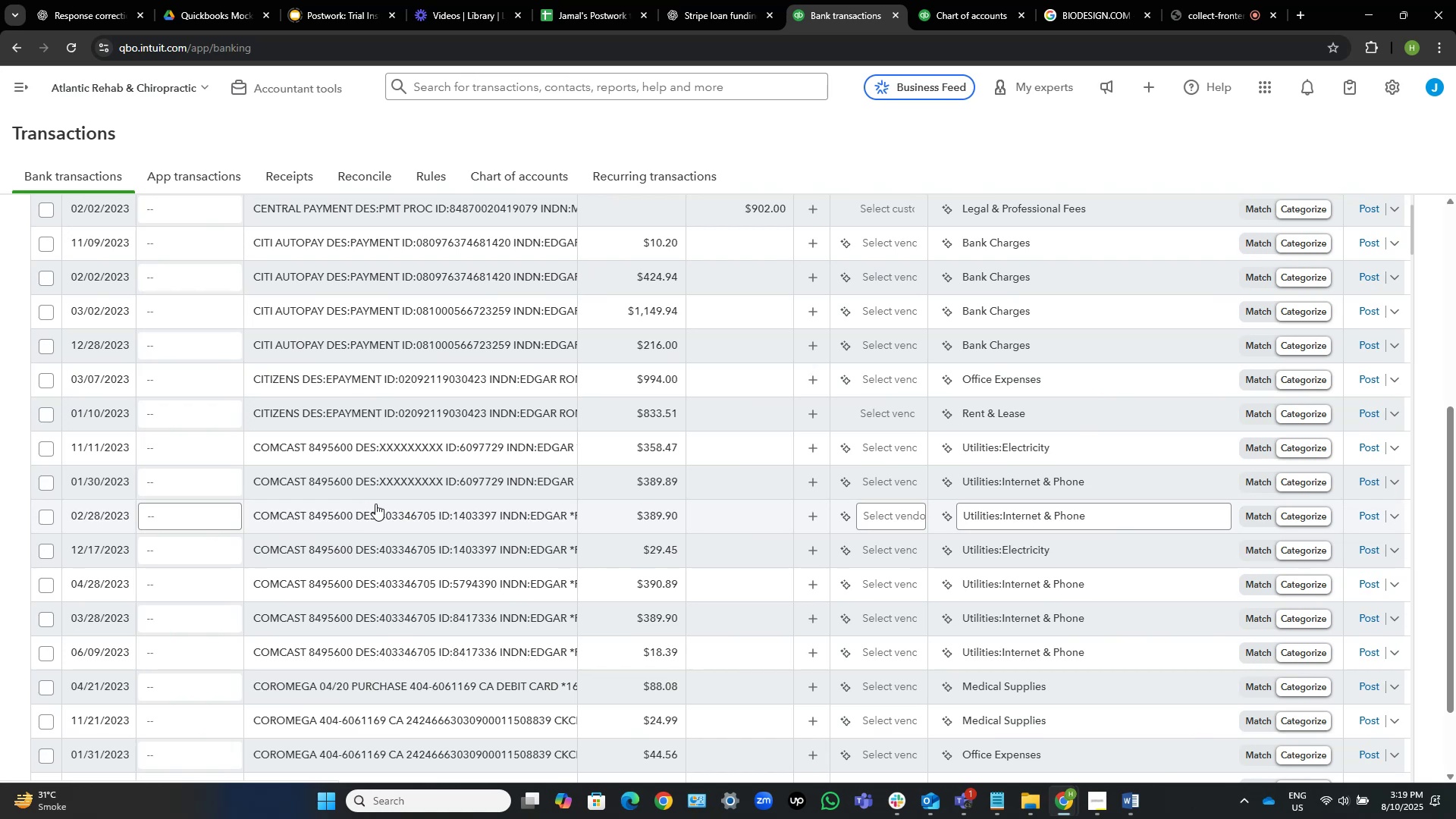 
left_click([52, 654])
 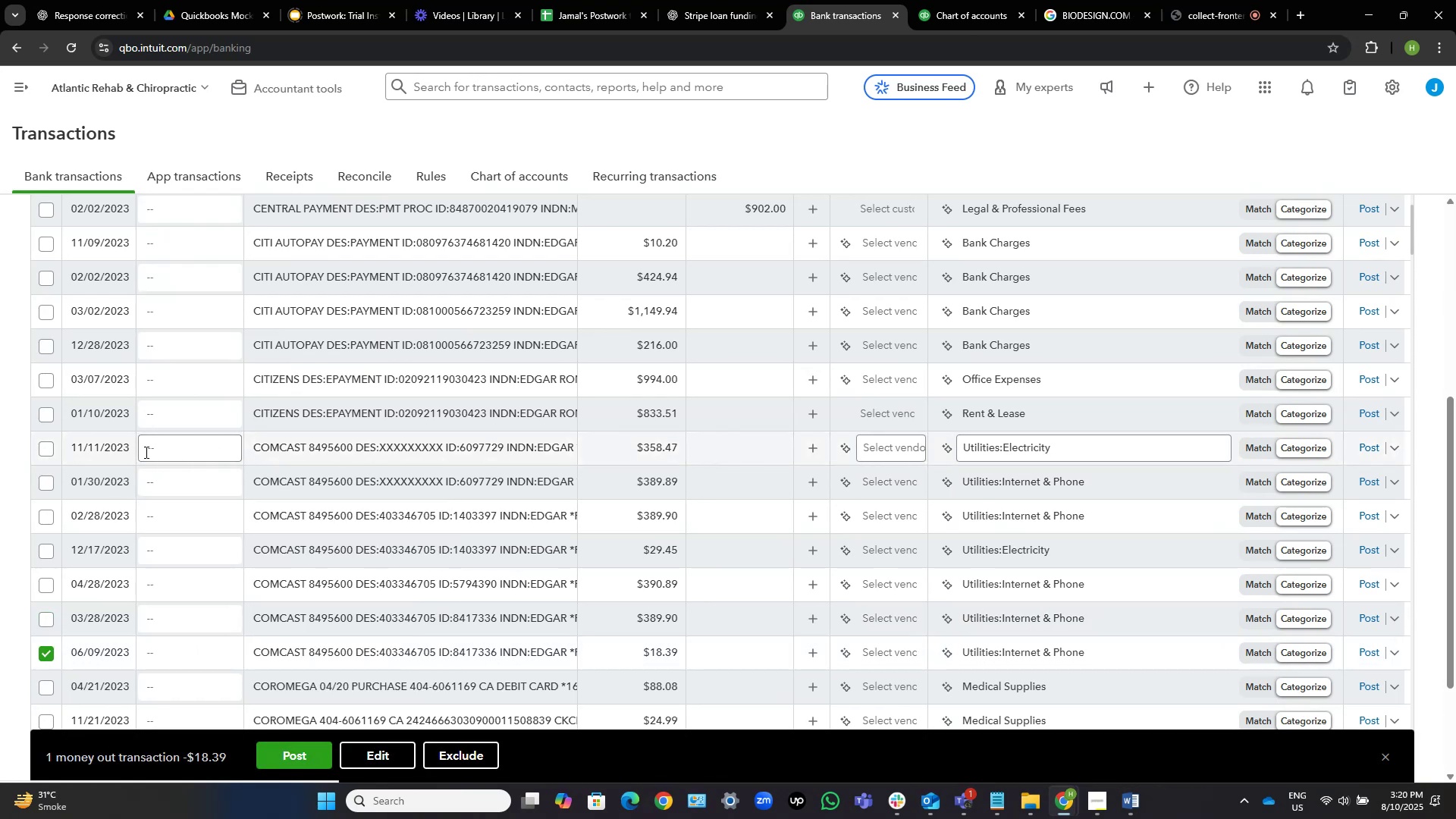 
wait(6.21)
 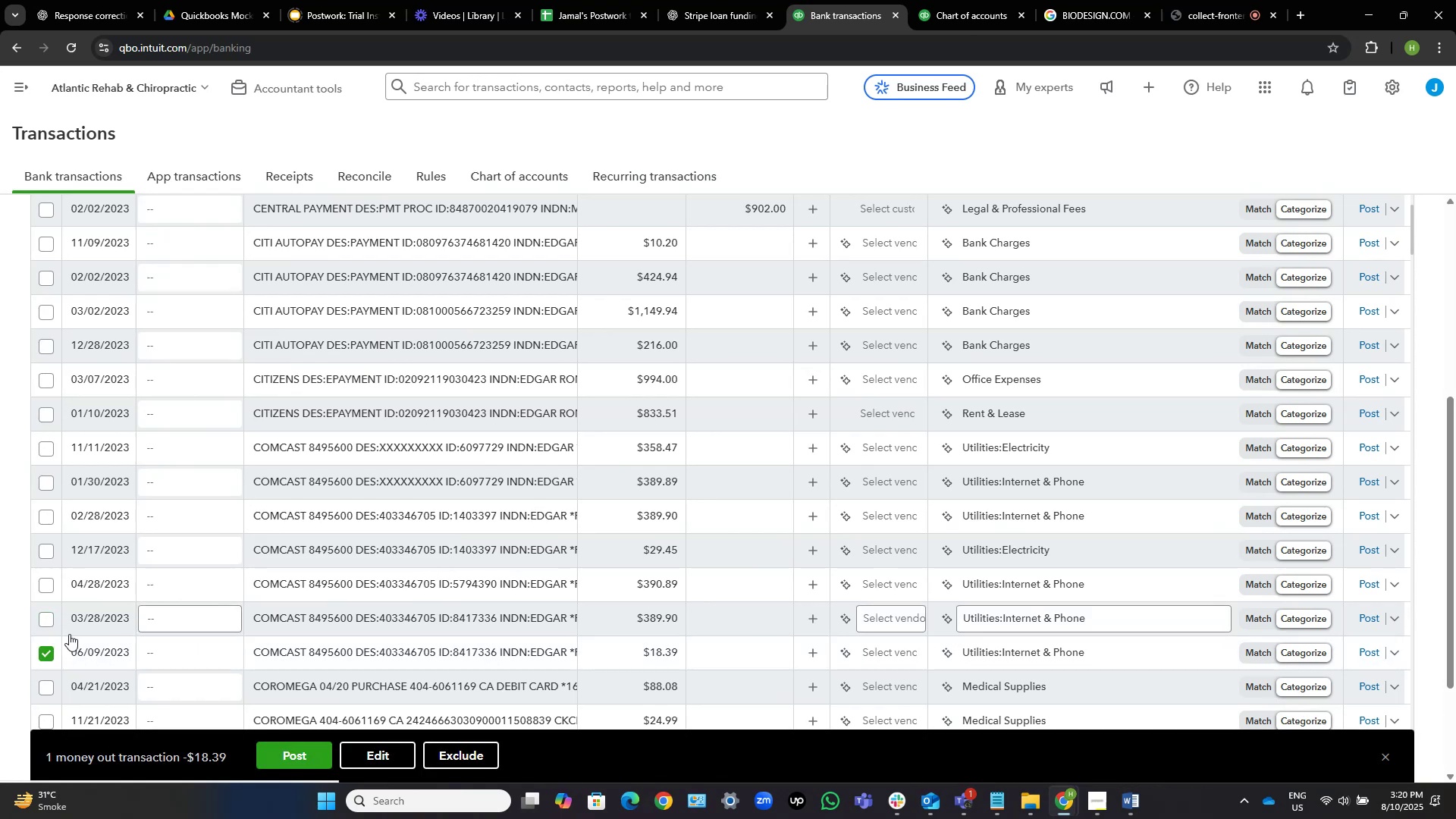 
left_click([46, 446])
 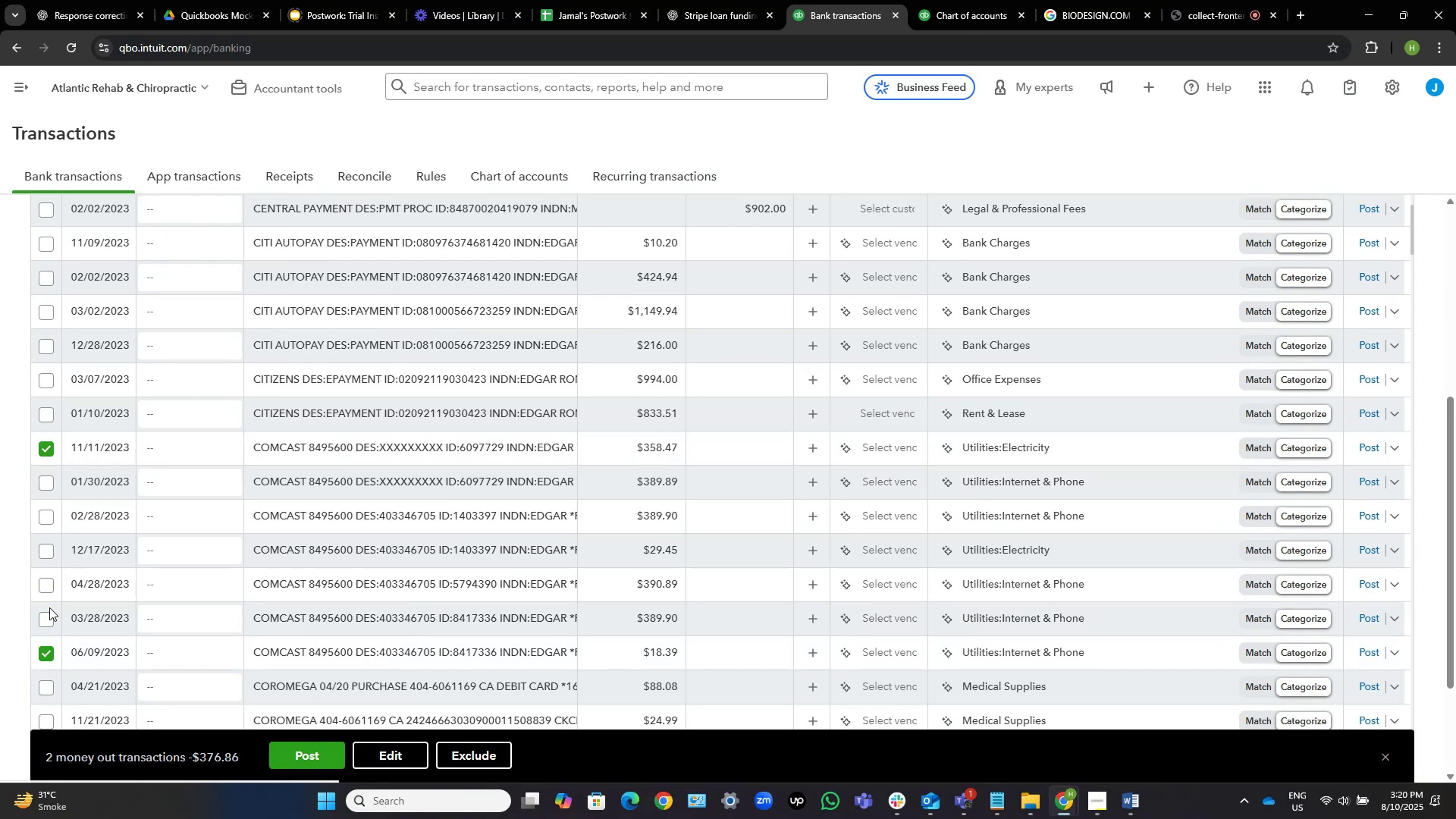 
left_click([42, 620])
 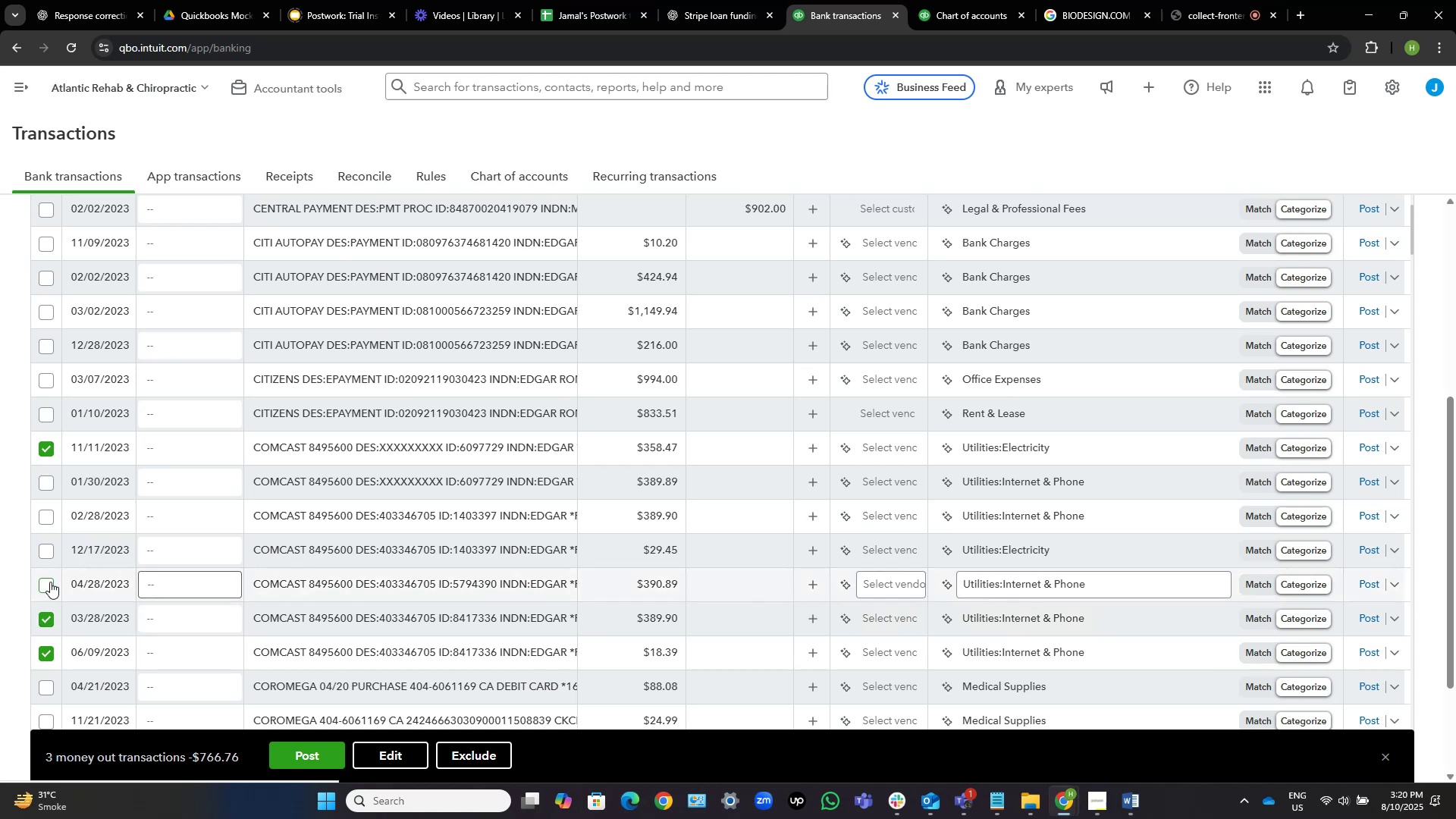 
left_click([47, 581])
 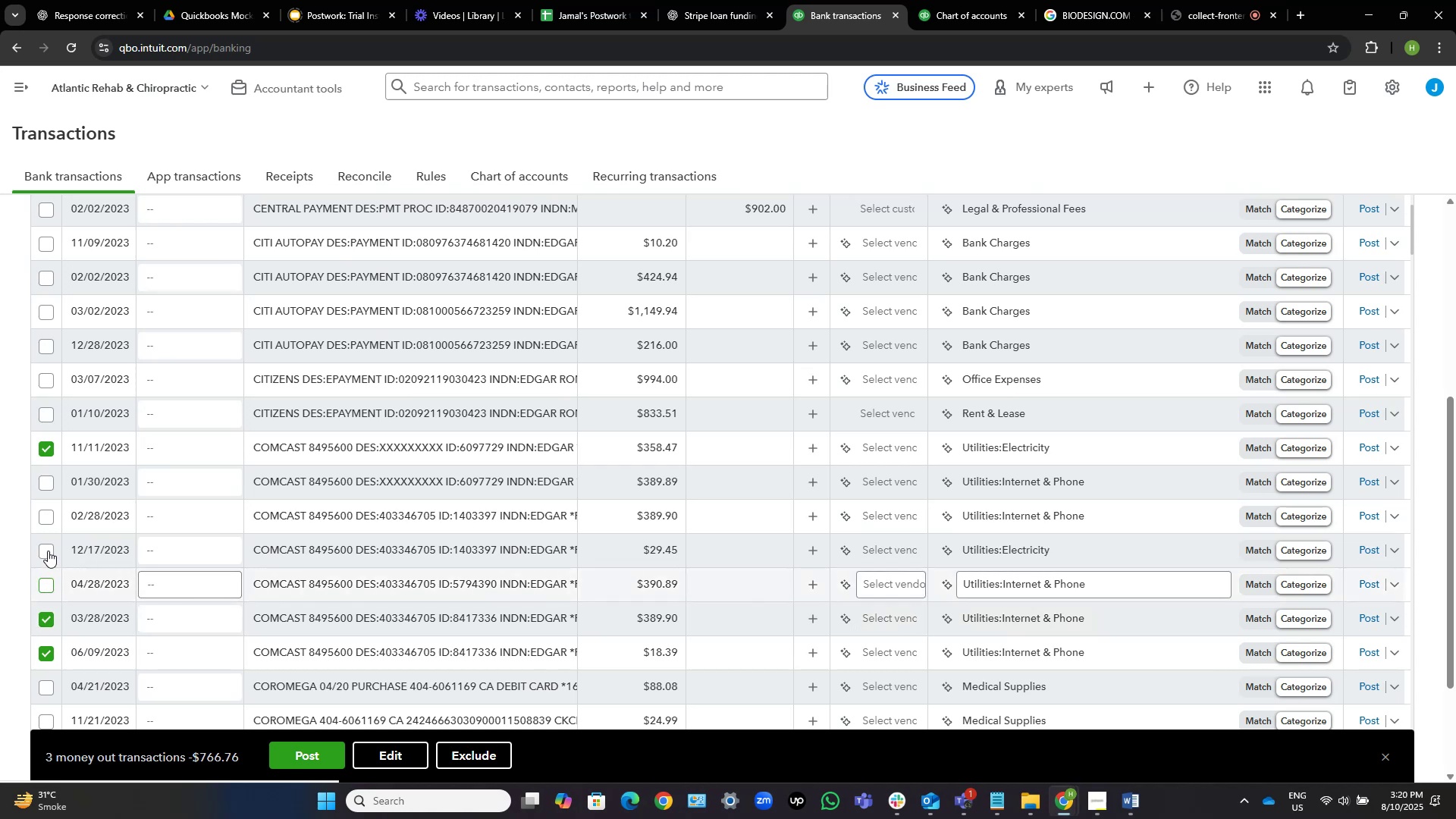 
left_click([48, 551])
 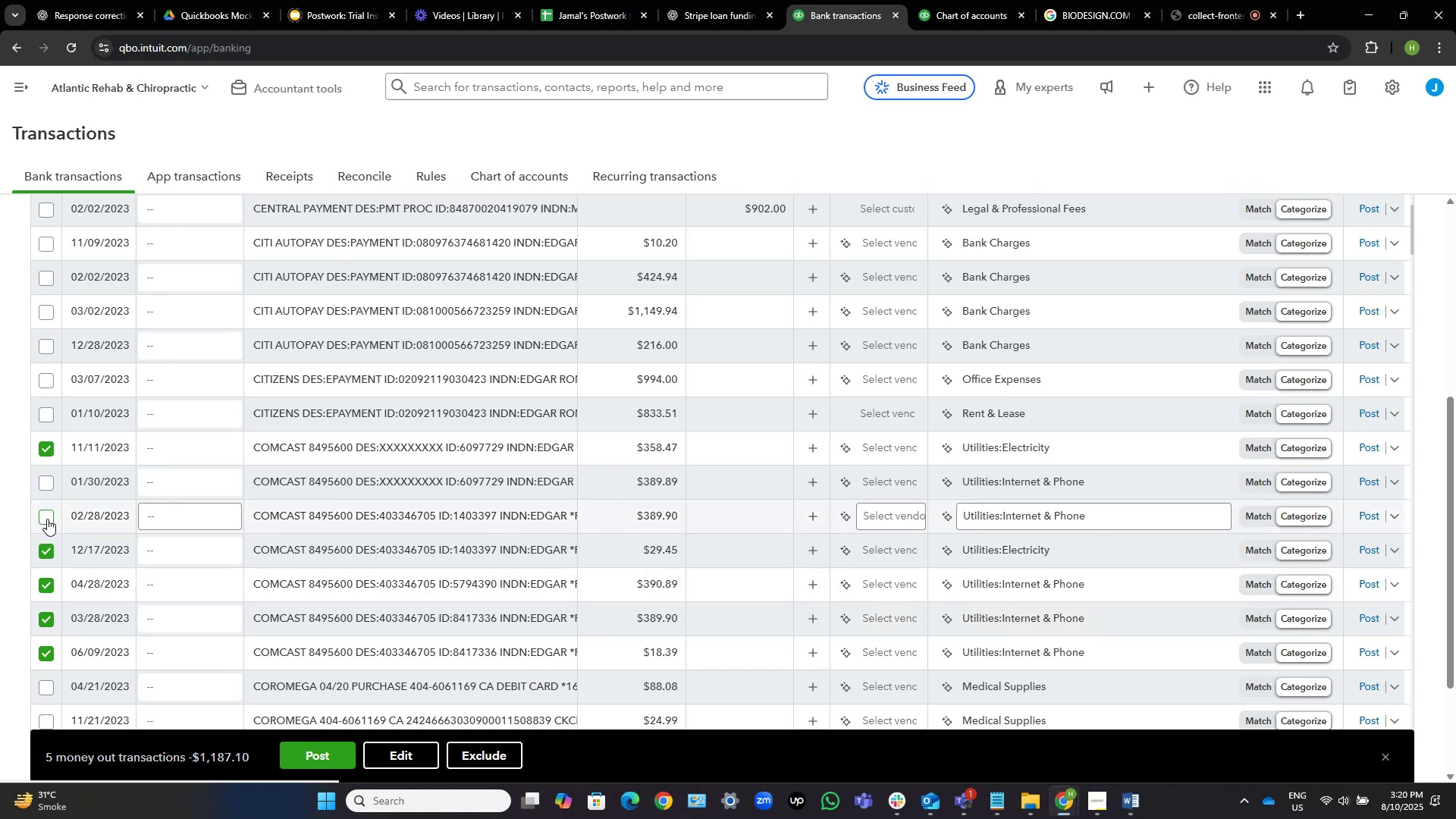 
left_click([47, 517])
 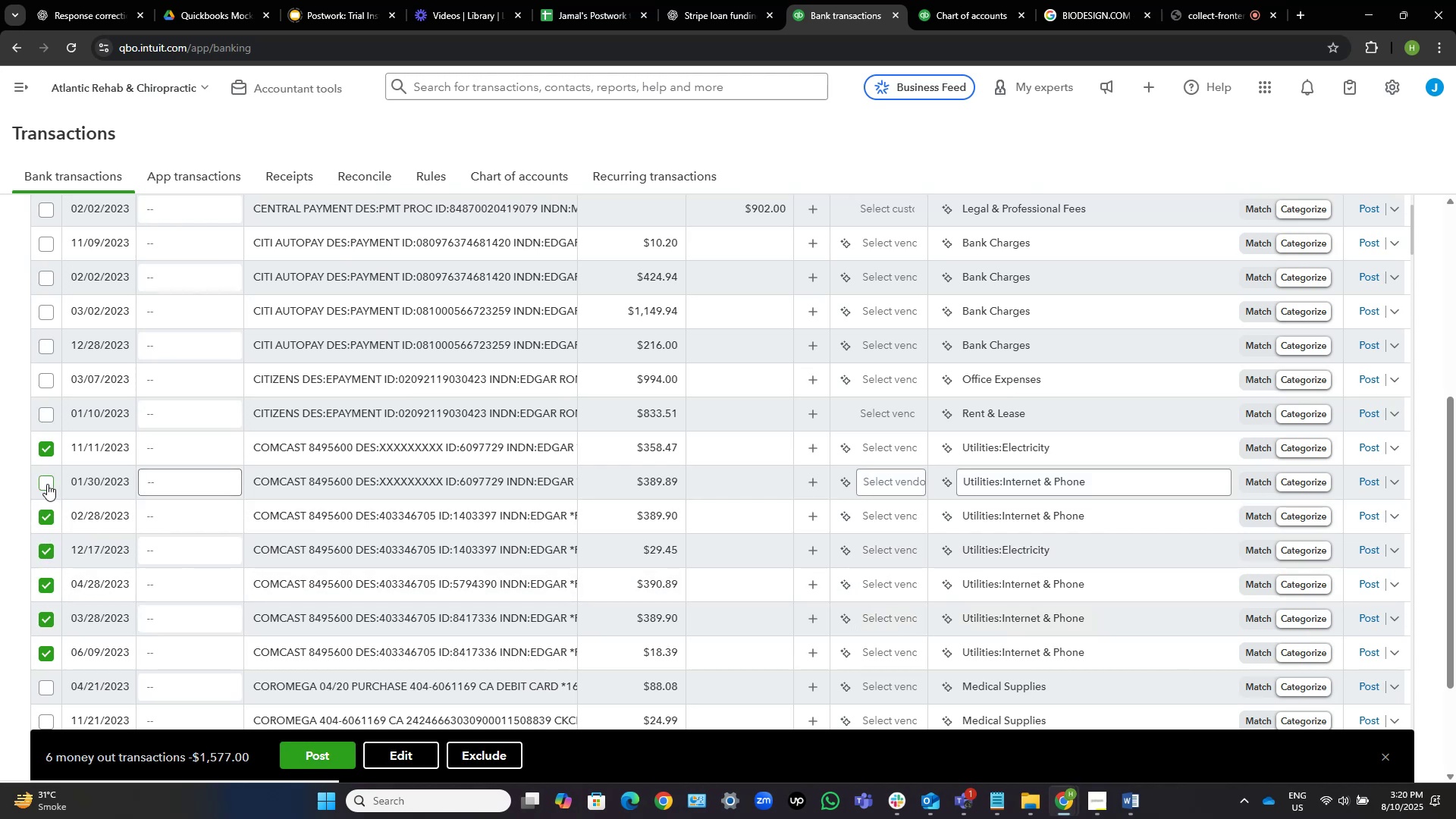 
left_click([45, 484])
 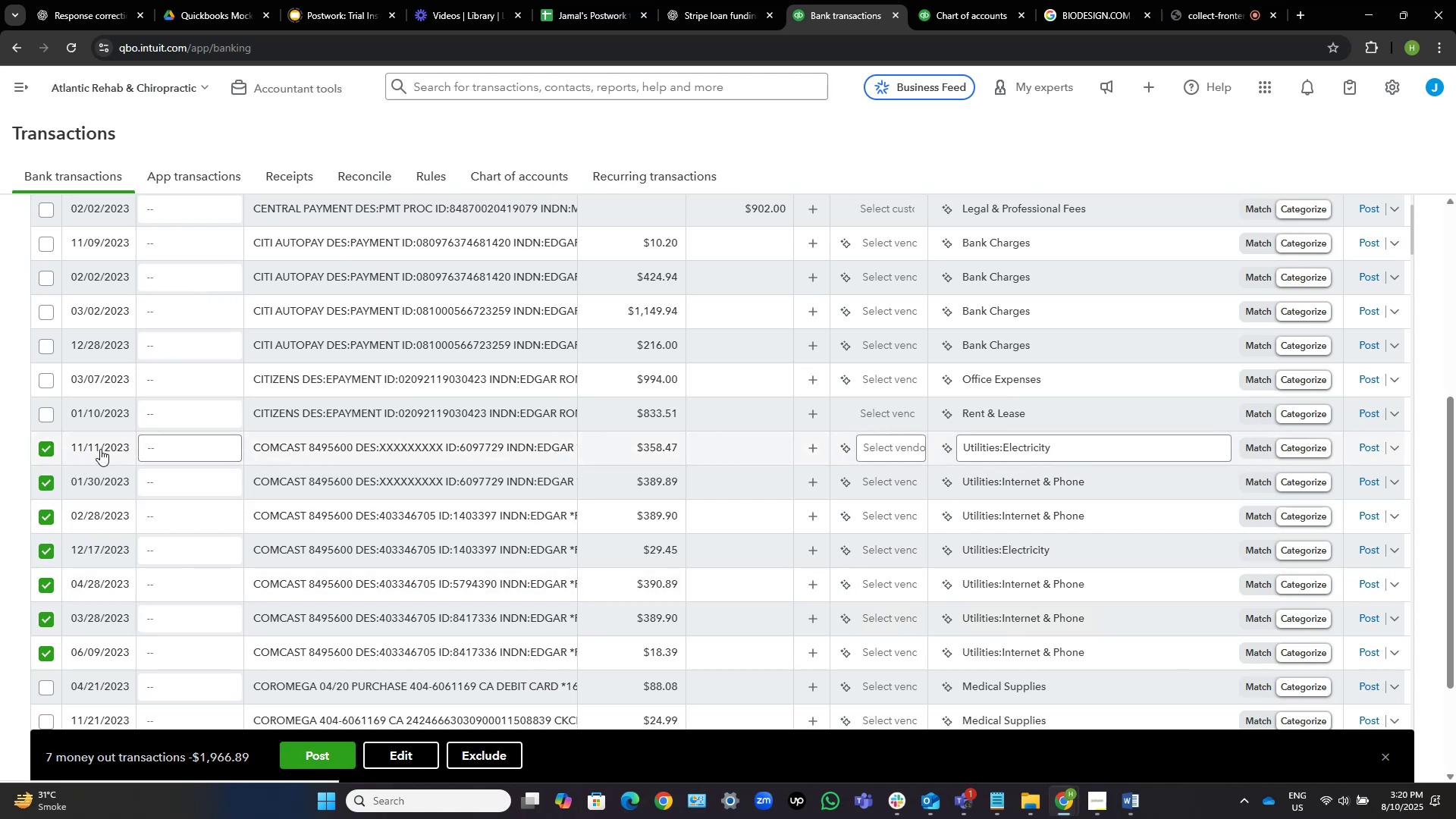 
left_click_drag(start_coordinate=[255, 441], to_coordinate=[305, 447])
 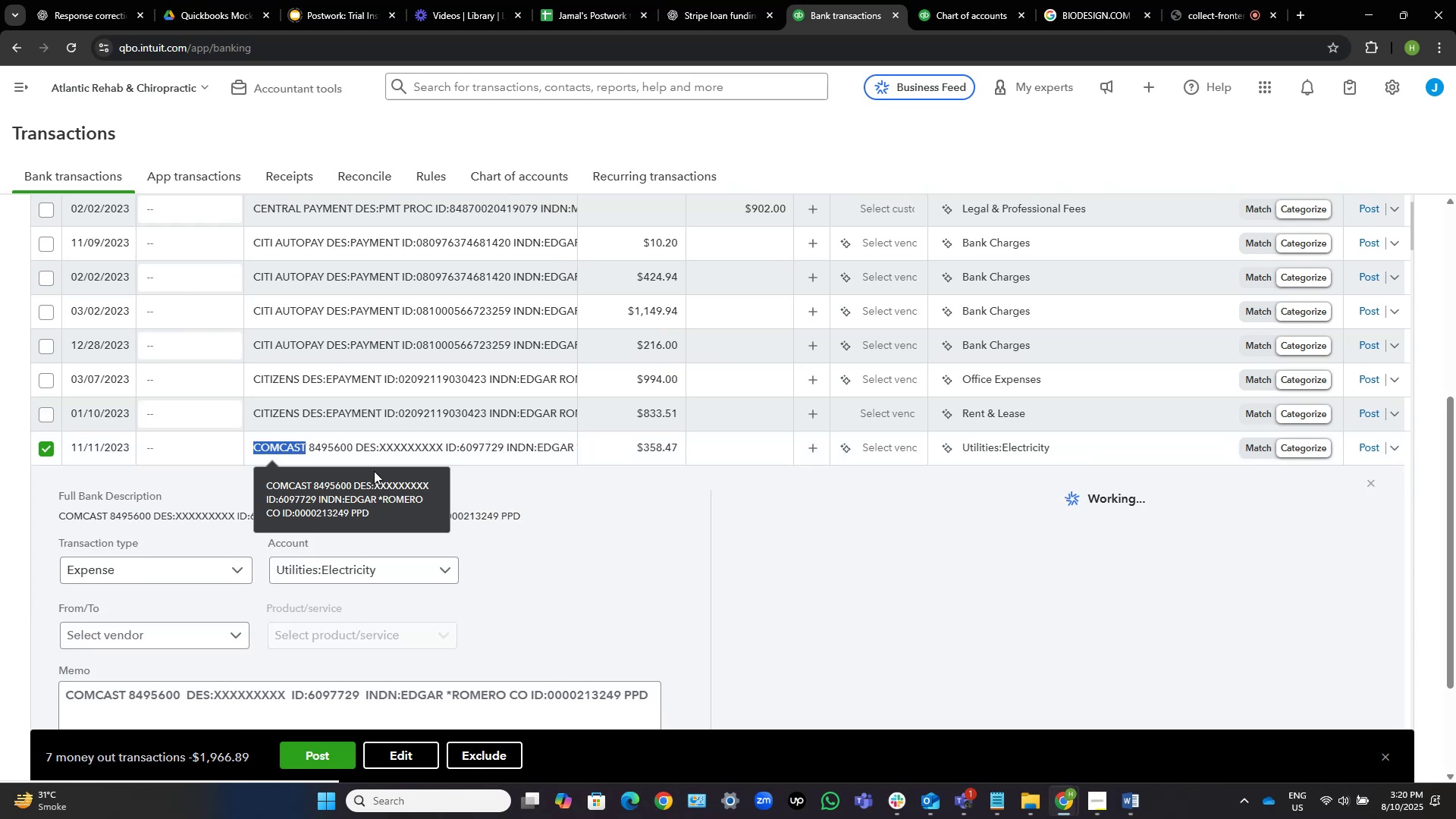 
key(Control+C)
 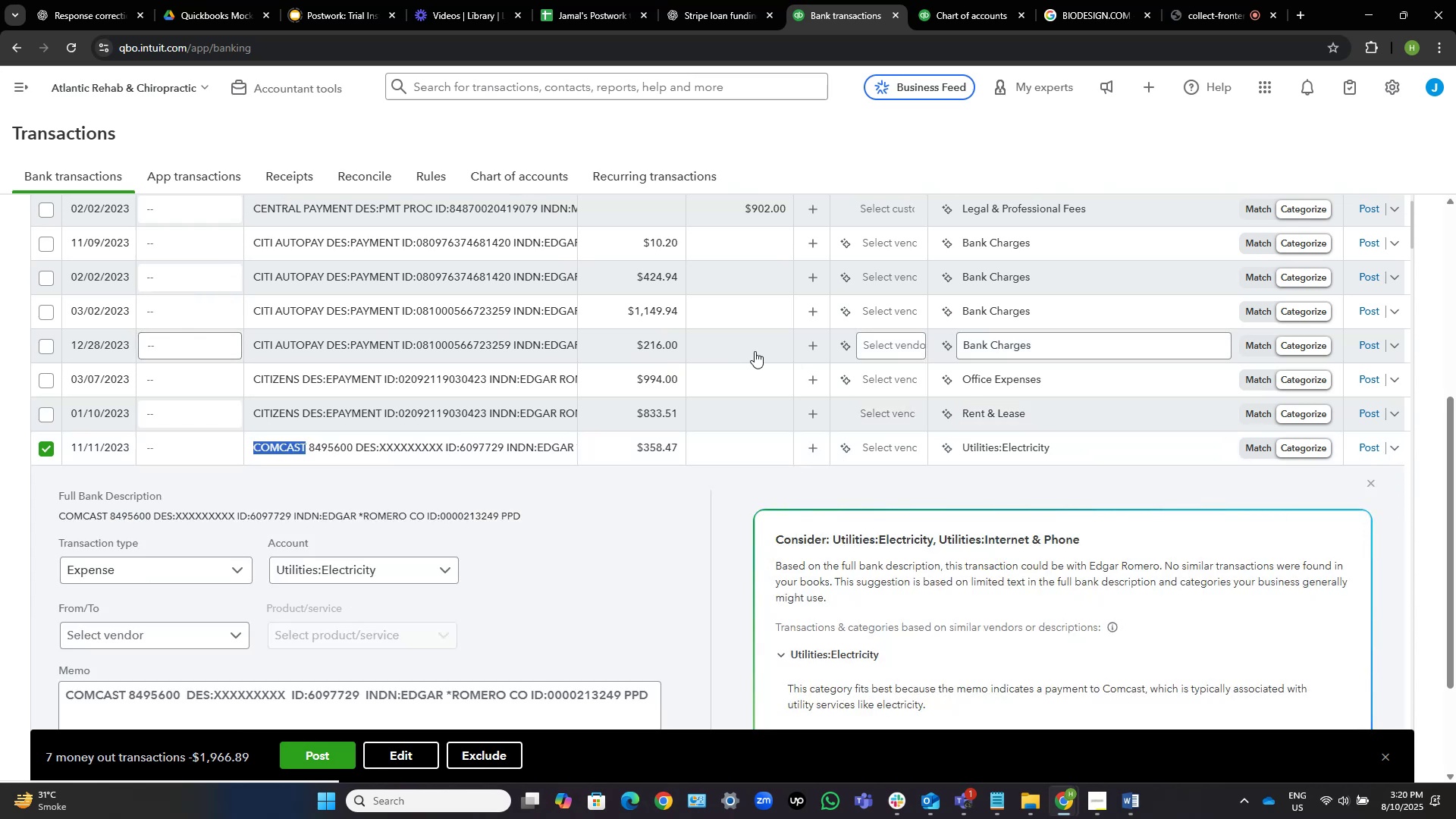 
scroll: coordinate [1119, 490], scroll_direction: down, amount: 3.0
 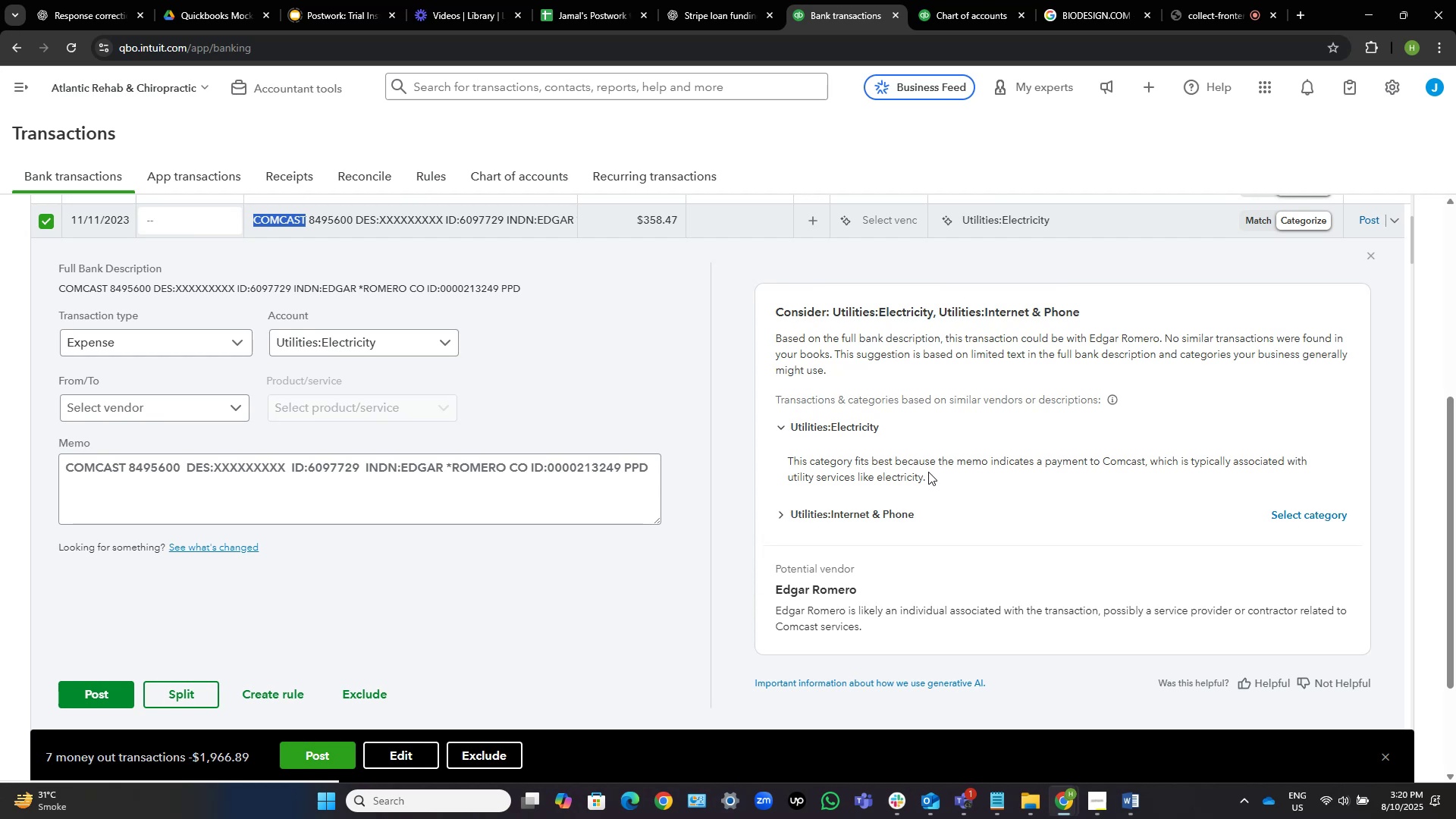 
wait(14.36)
 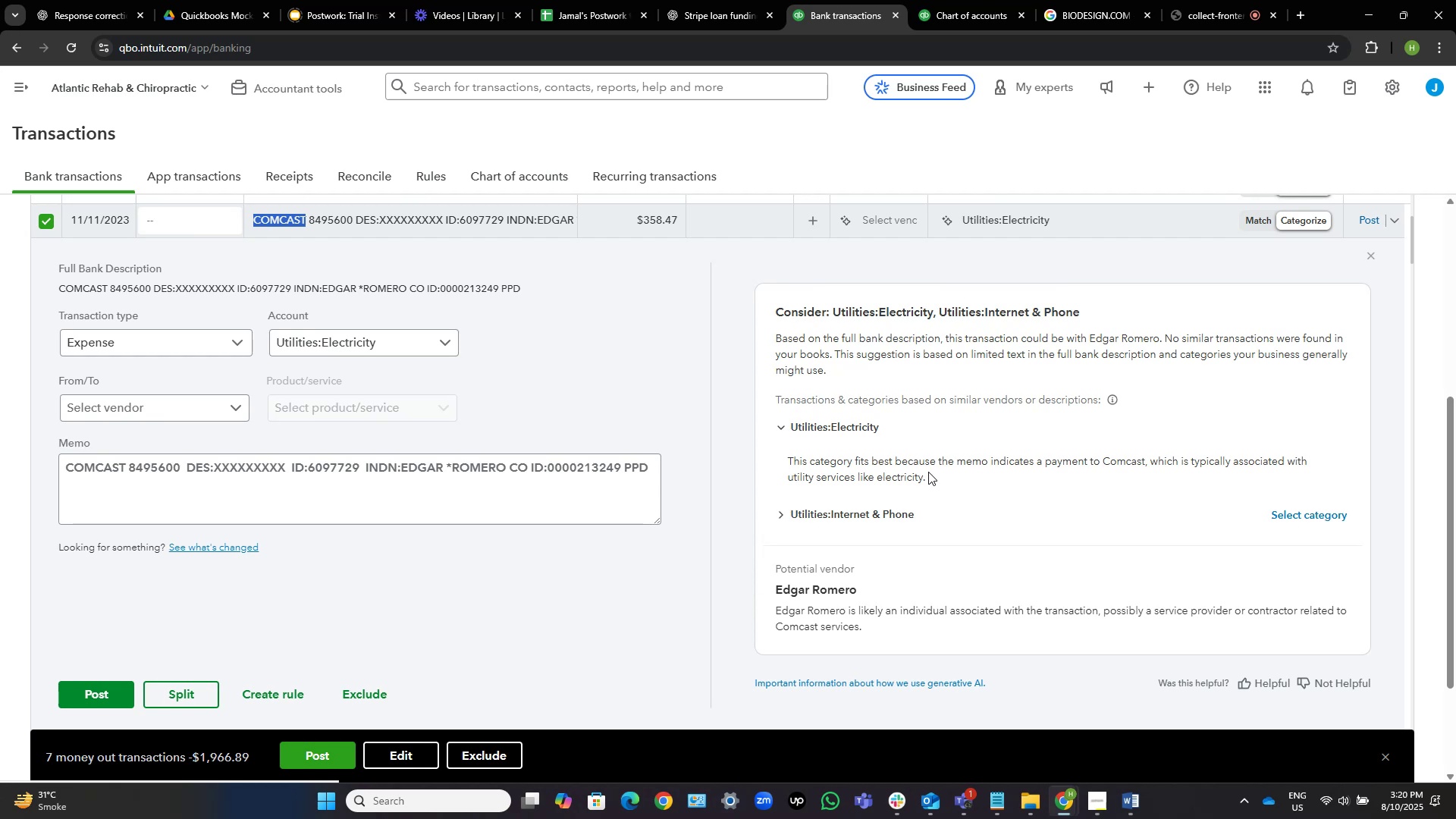 
scroll: coordinate [928, 472], scroll_direction: down, amount: 2.0
 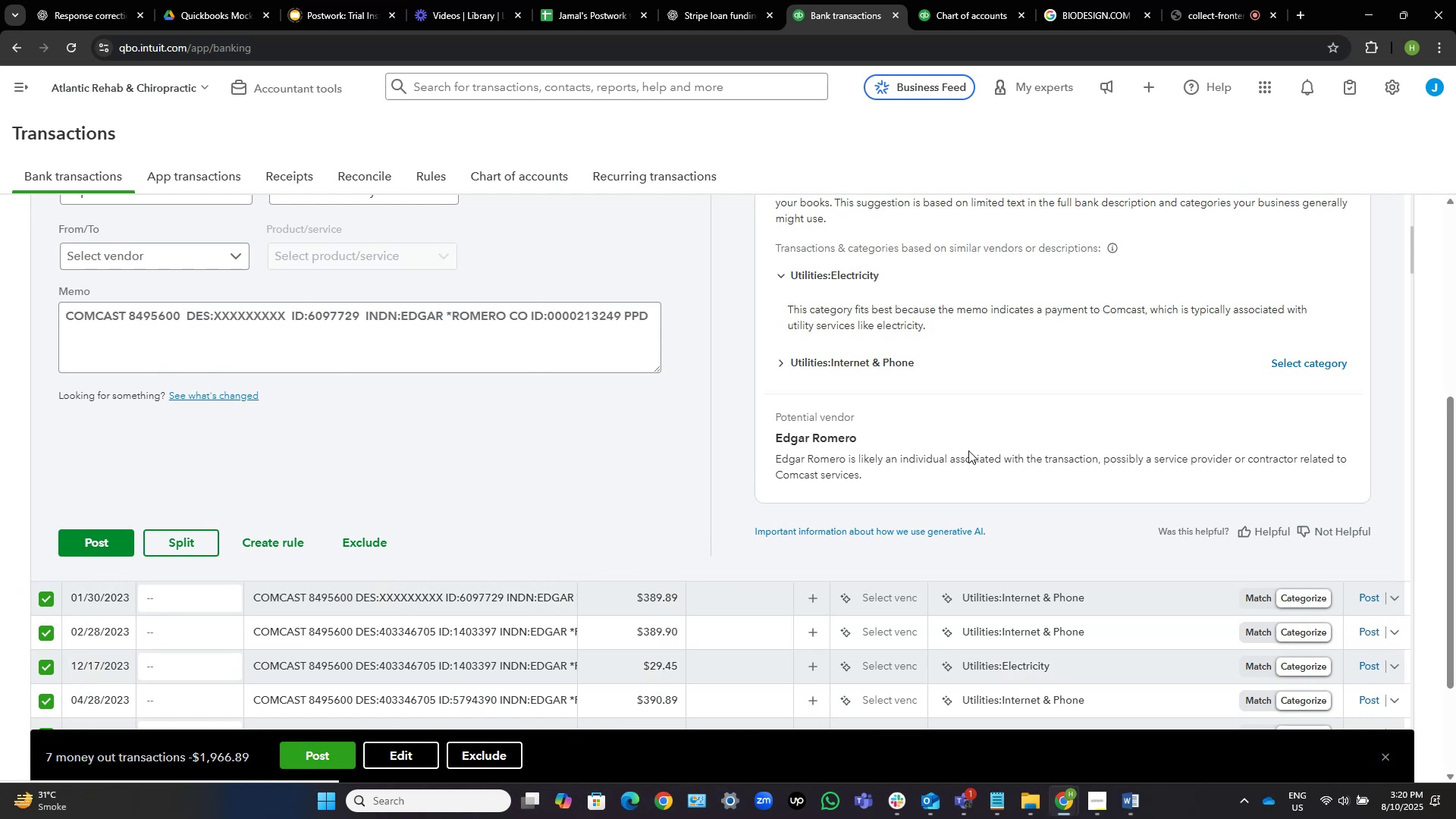 
wait(5.23)
 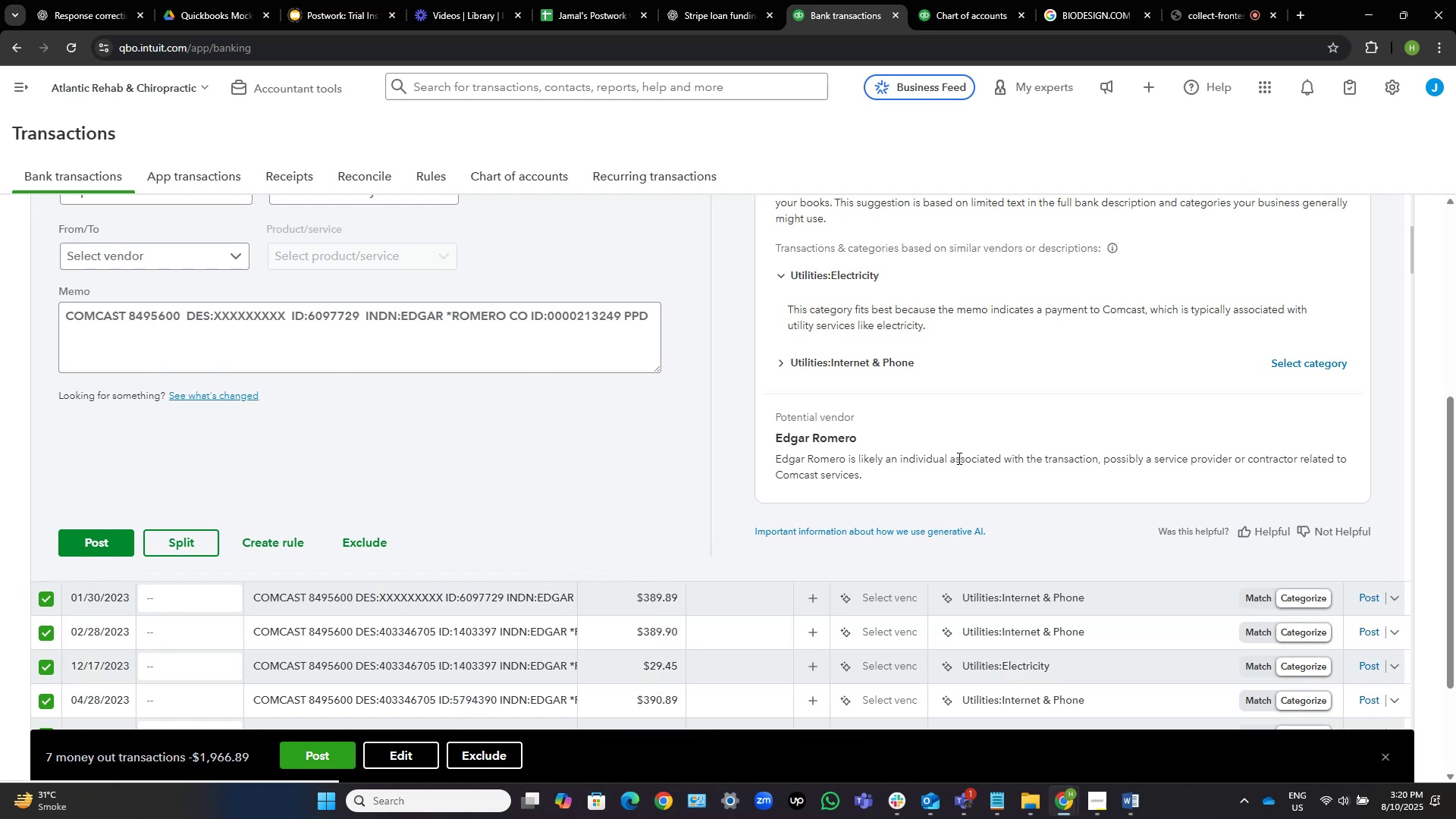 
scroll: coordinate [979, 440], scroll_direction: down, amount: 3.0
 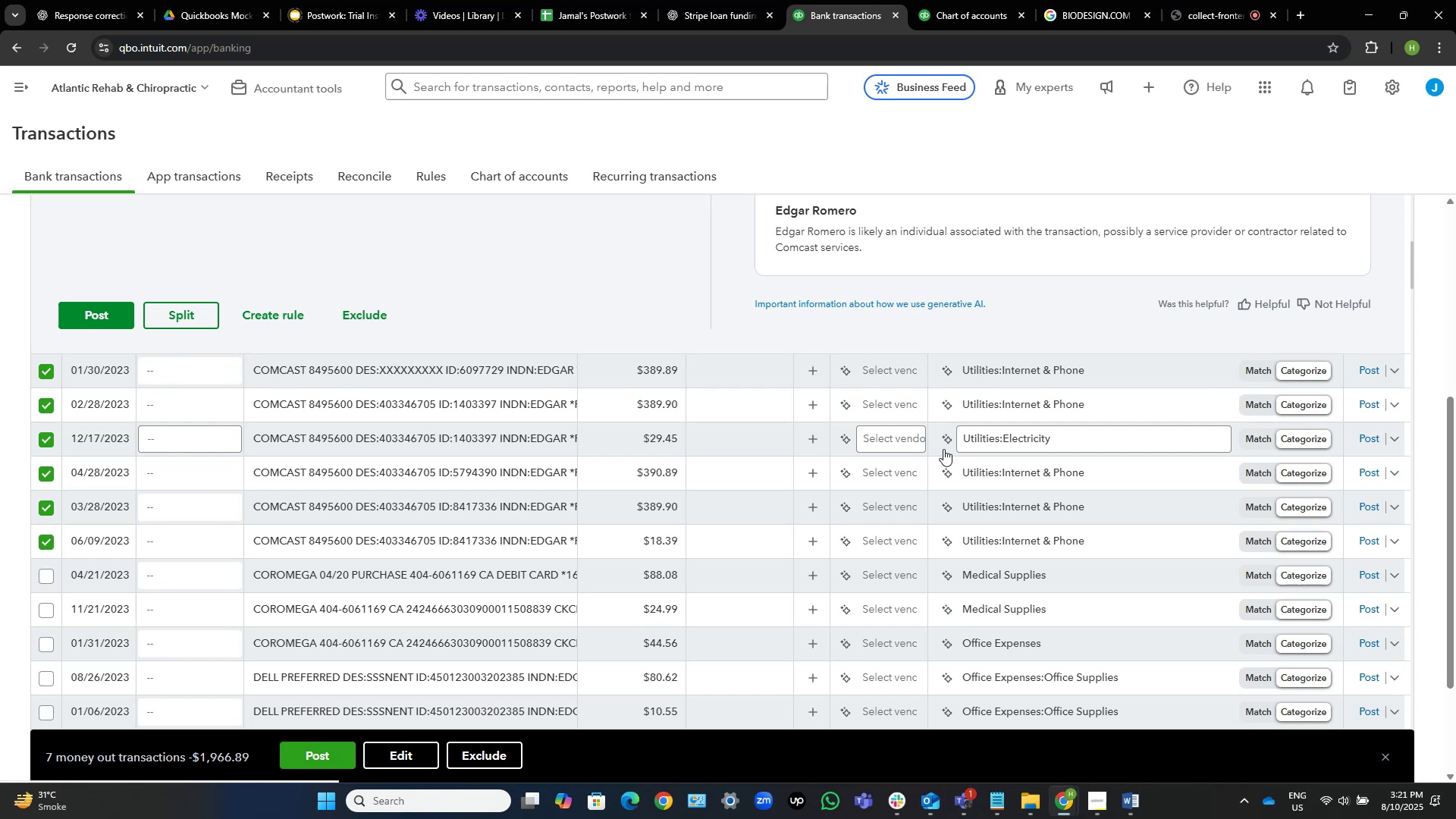 
wait(22.82)
 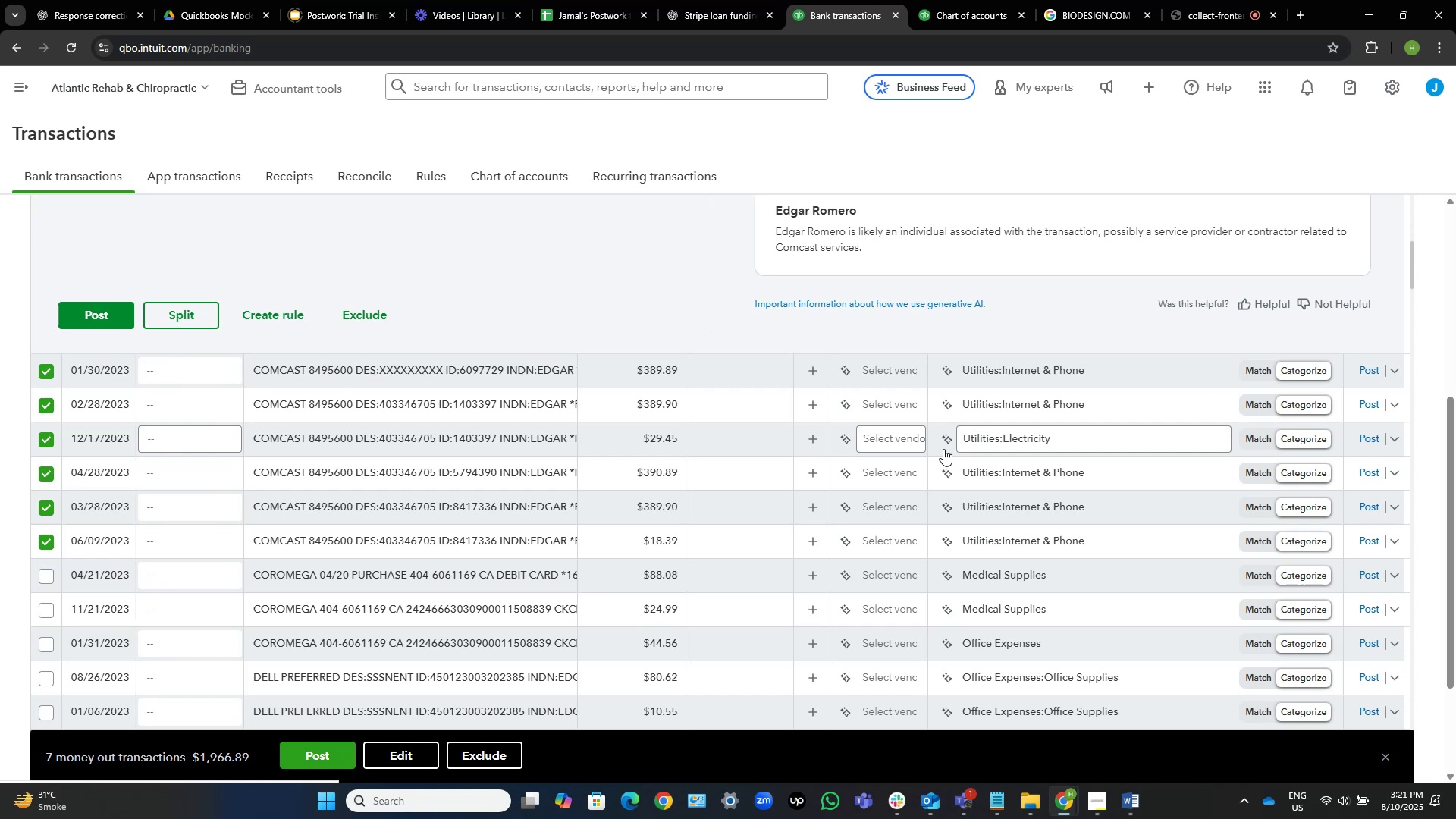 
scroll: coordinate [861, 479], scroll_direction: down, amount: 1.0
 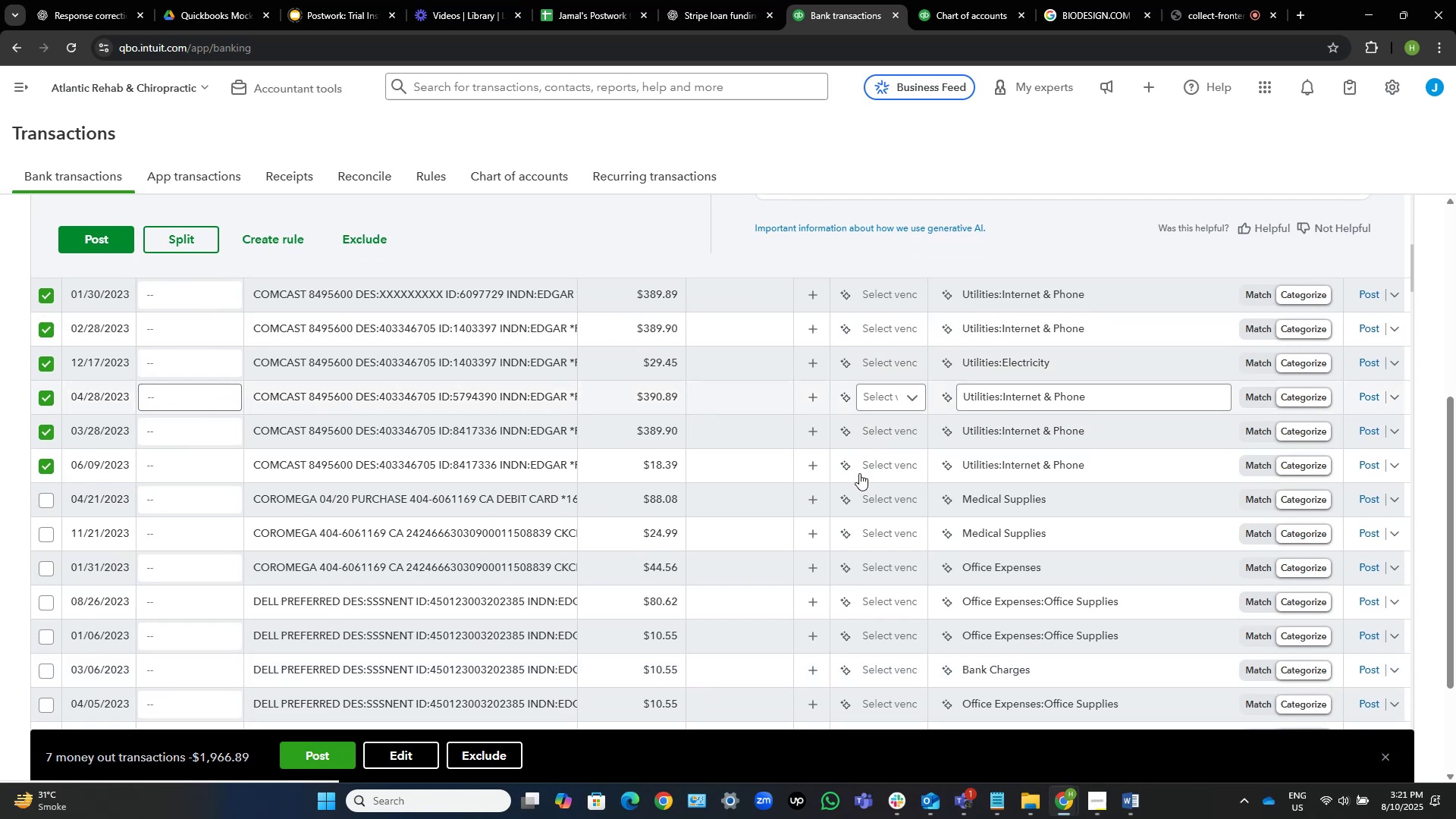 
scroll: coordinate [582, 365], scroll_direction: up, amount: 6.0
 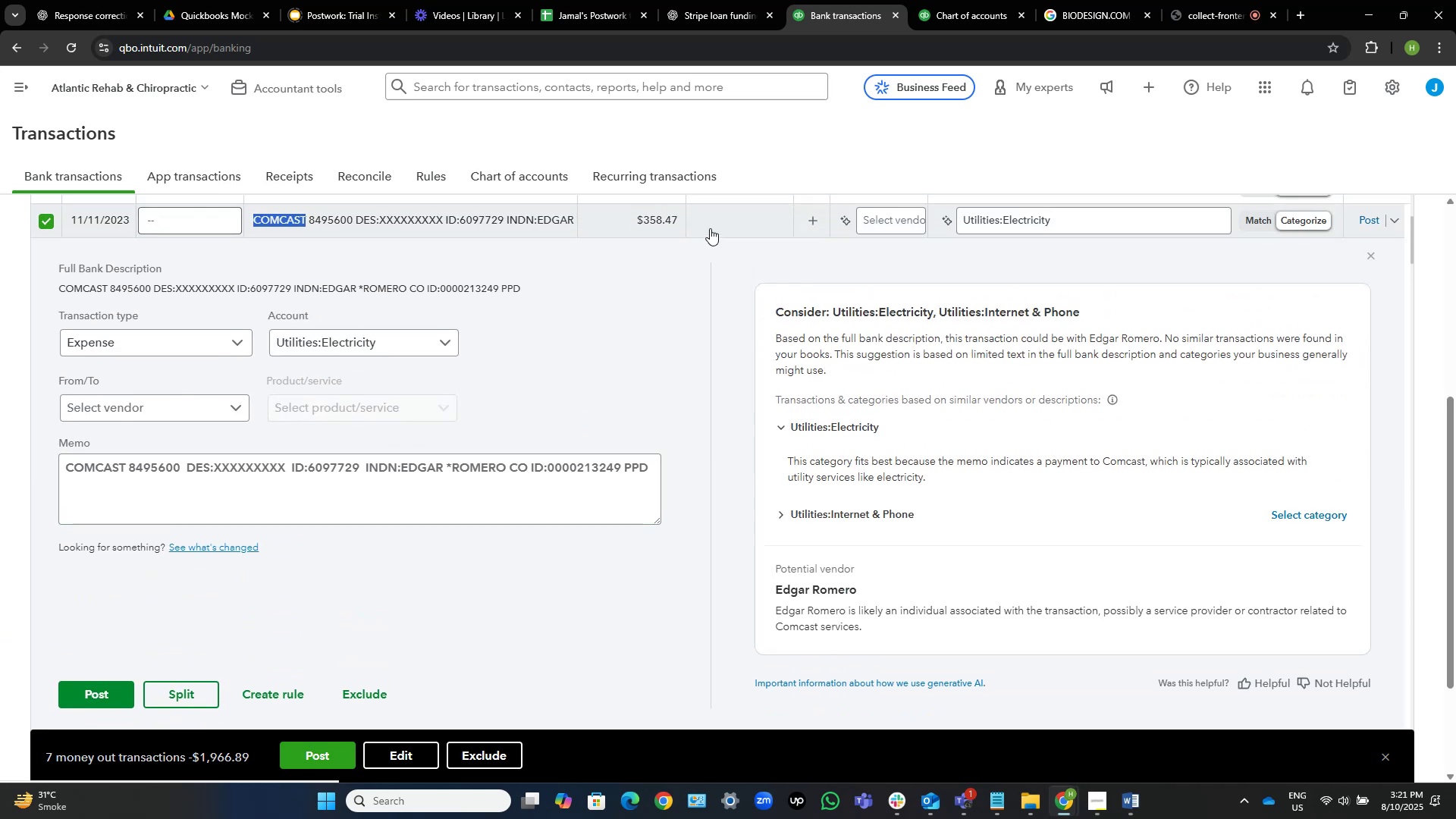 
left_click([728, 224])
 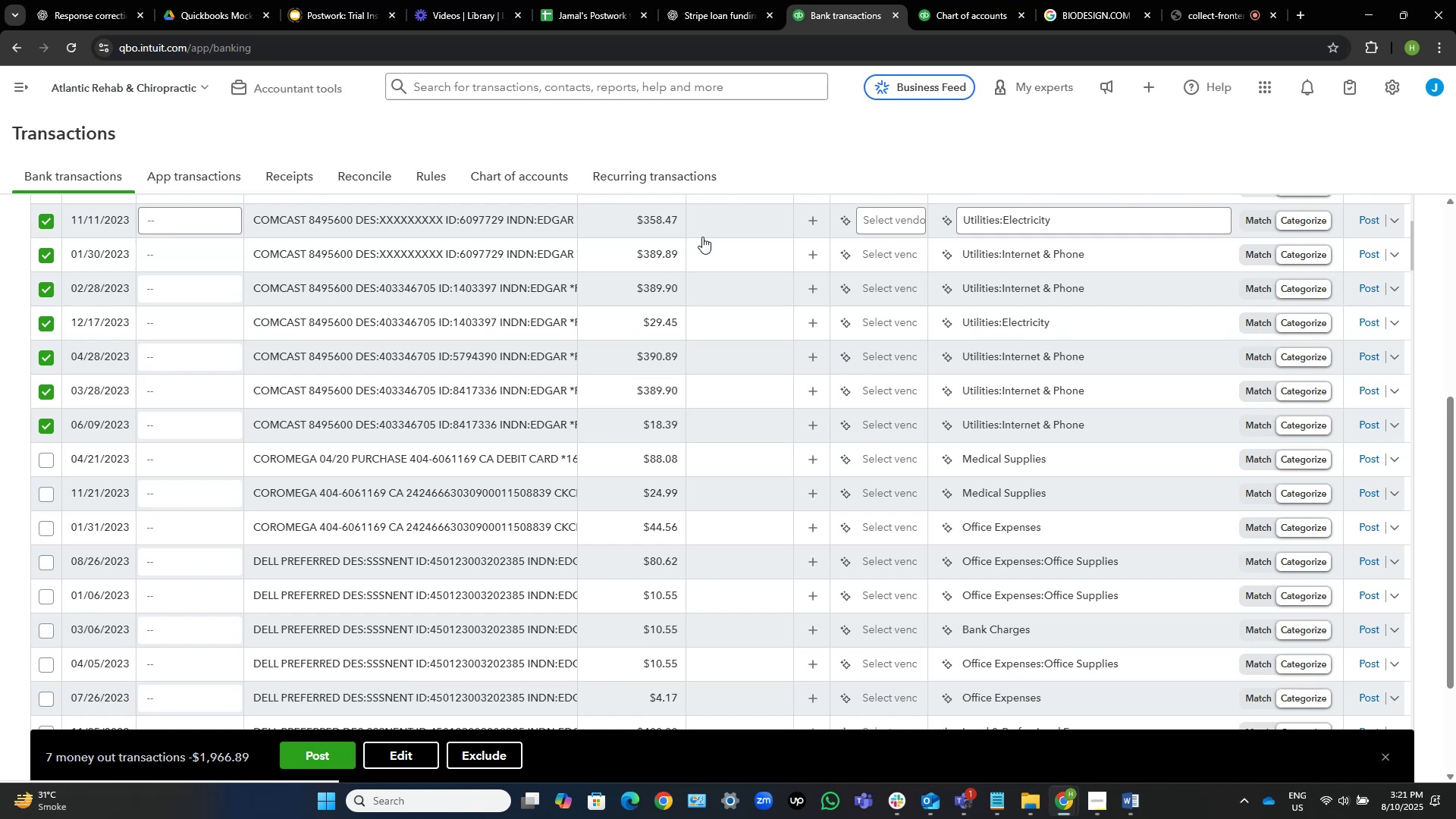 
wait(44.06)
 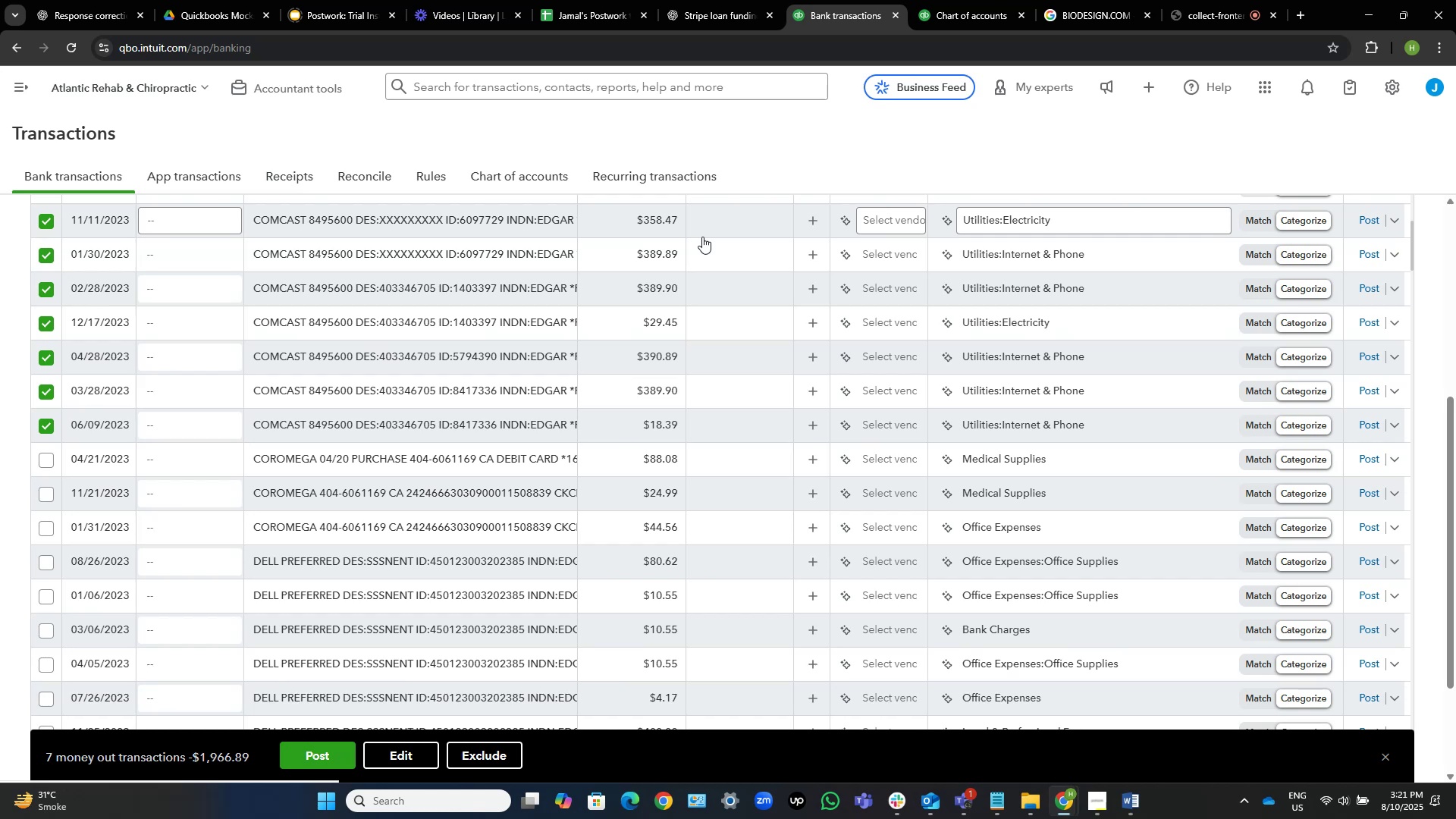 
mouse_move([322, 296])
 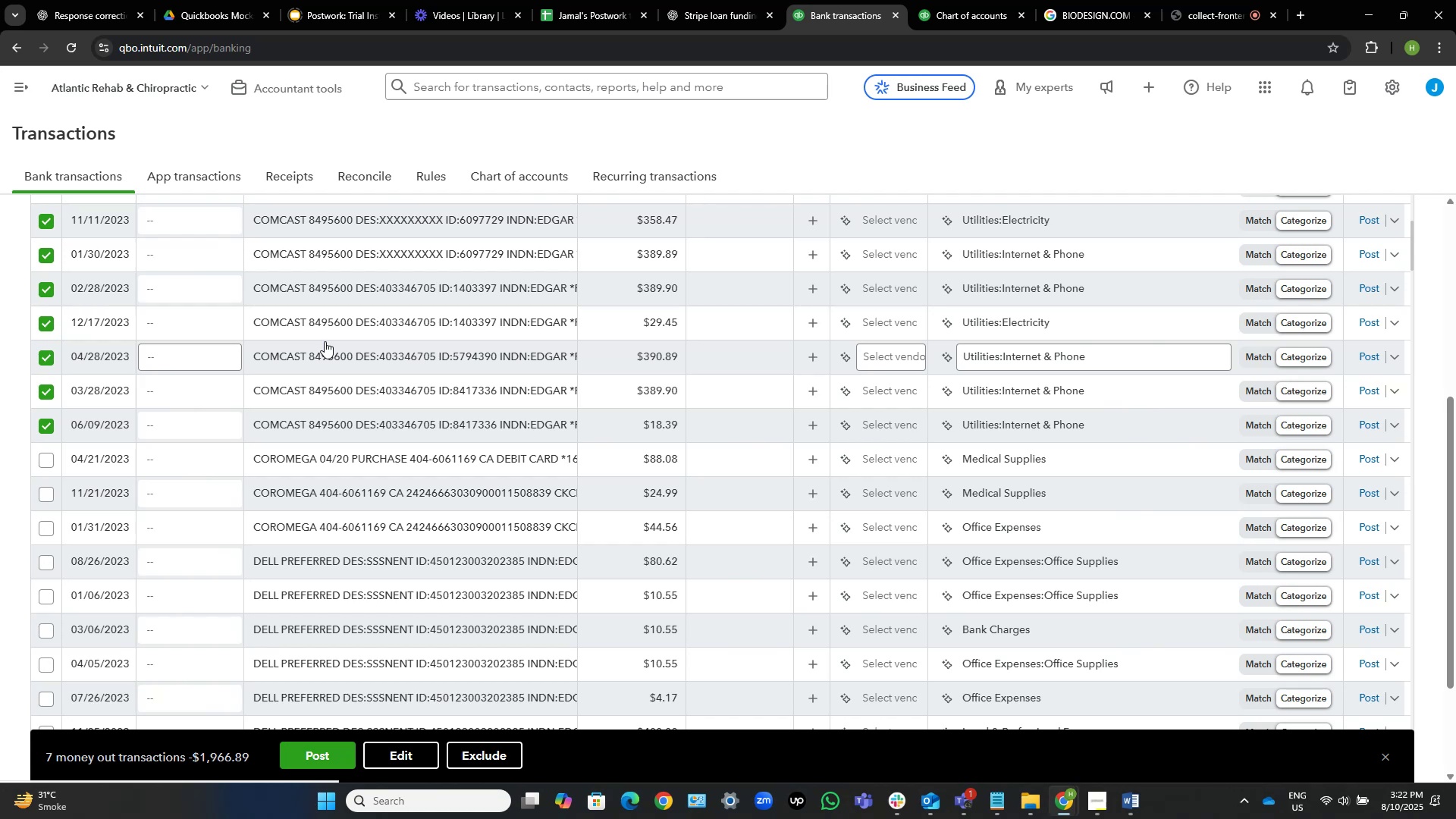 
wait(5.89)
 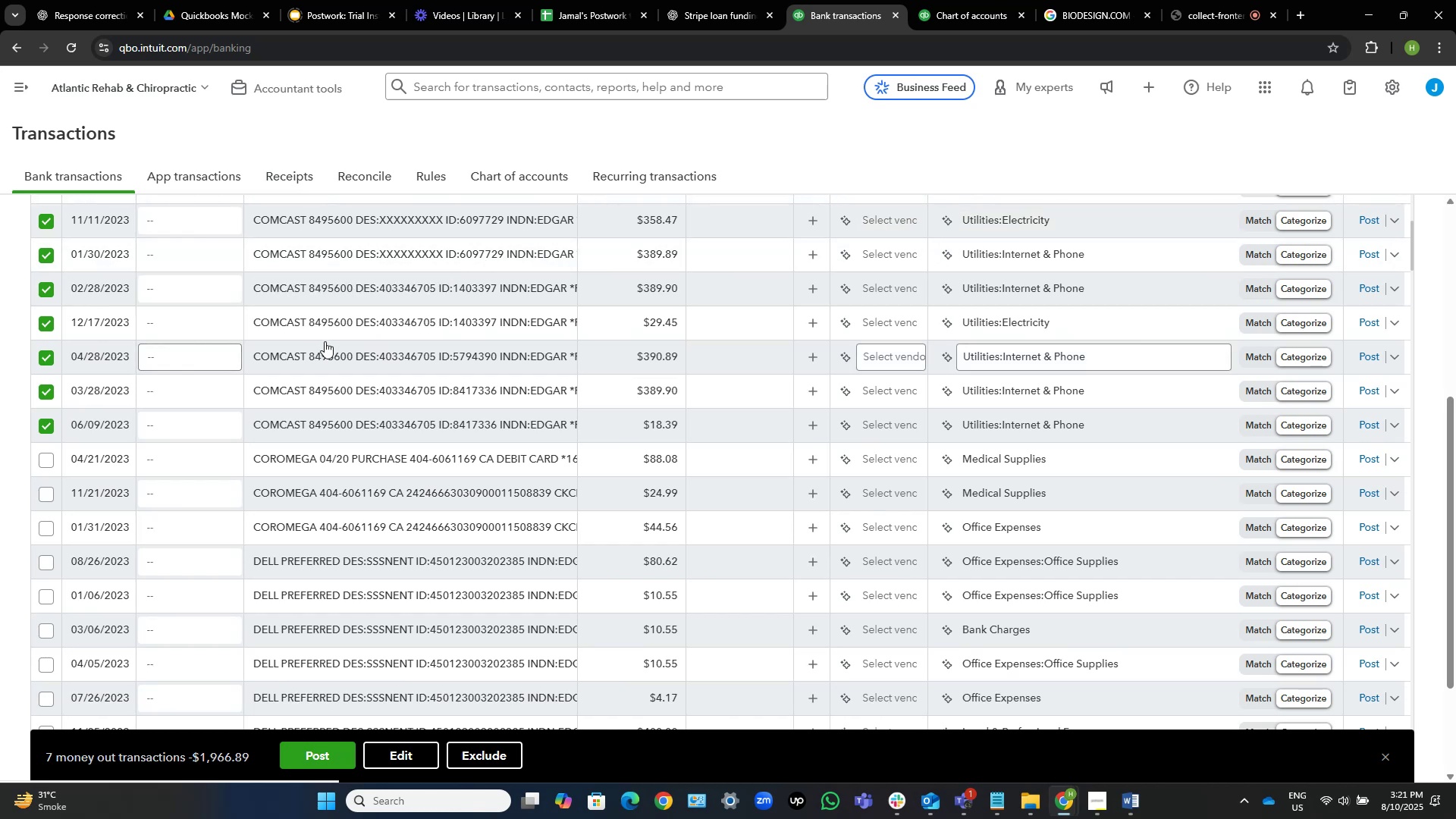 
scroll: coordinate [251, 367], scroll_direction: up, amount: 1.0
 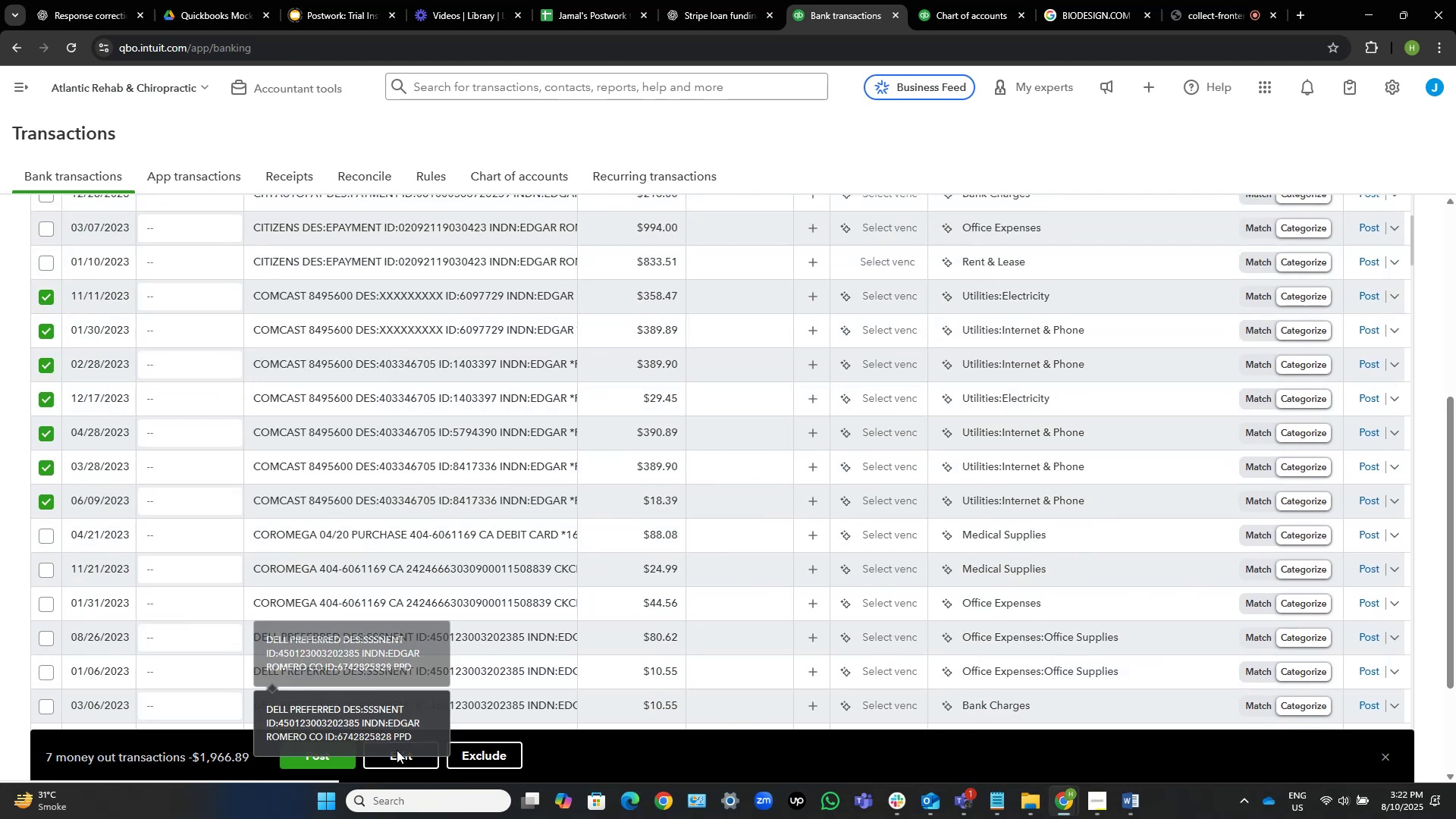 
wait(6.08)
 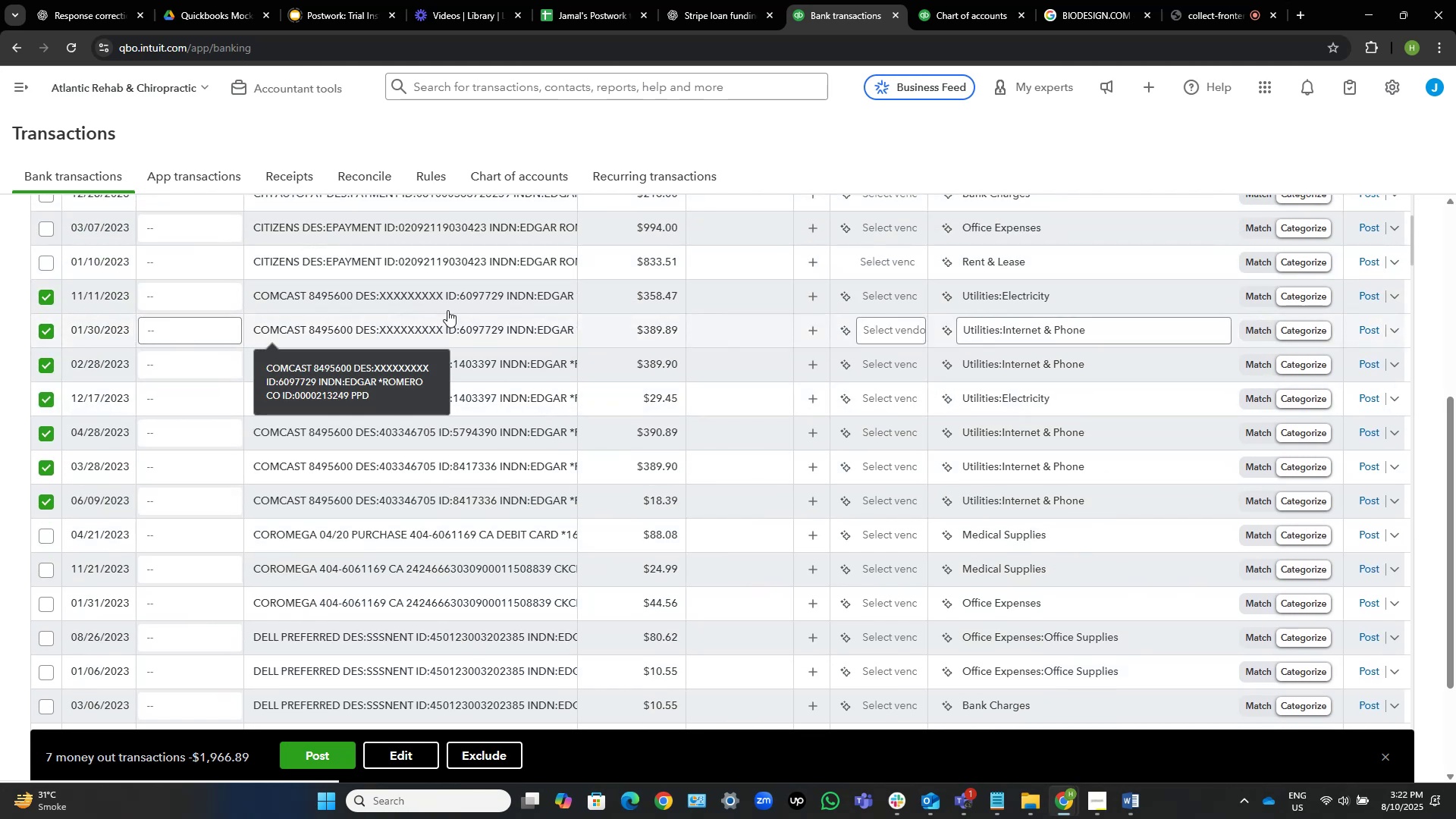 
left_click([410, 755])
 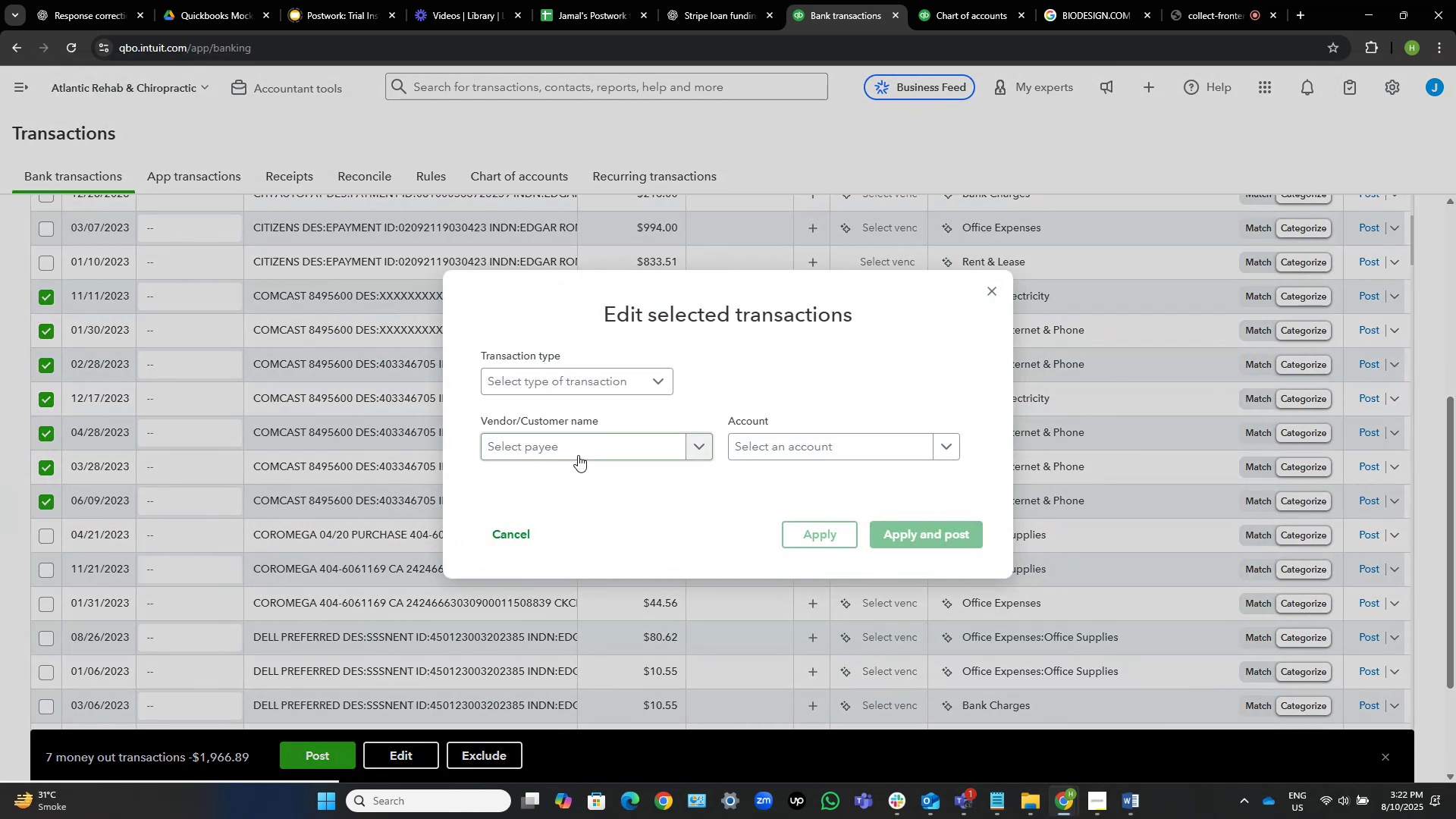 
left_click([579, 455])
 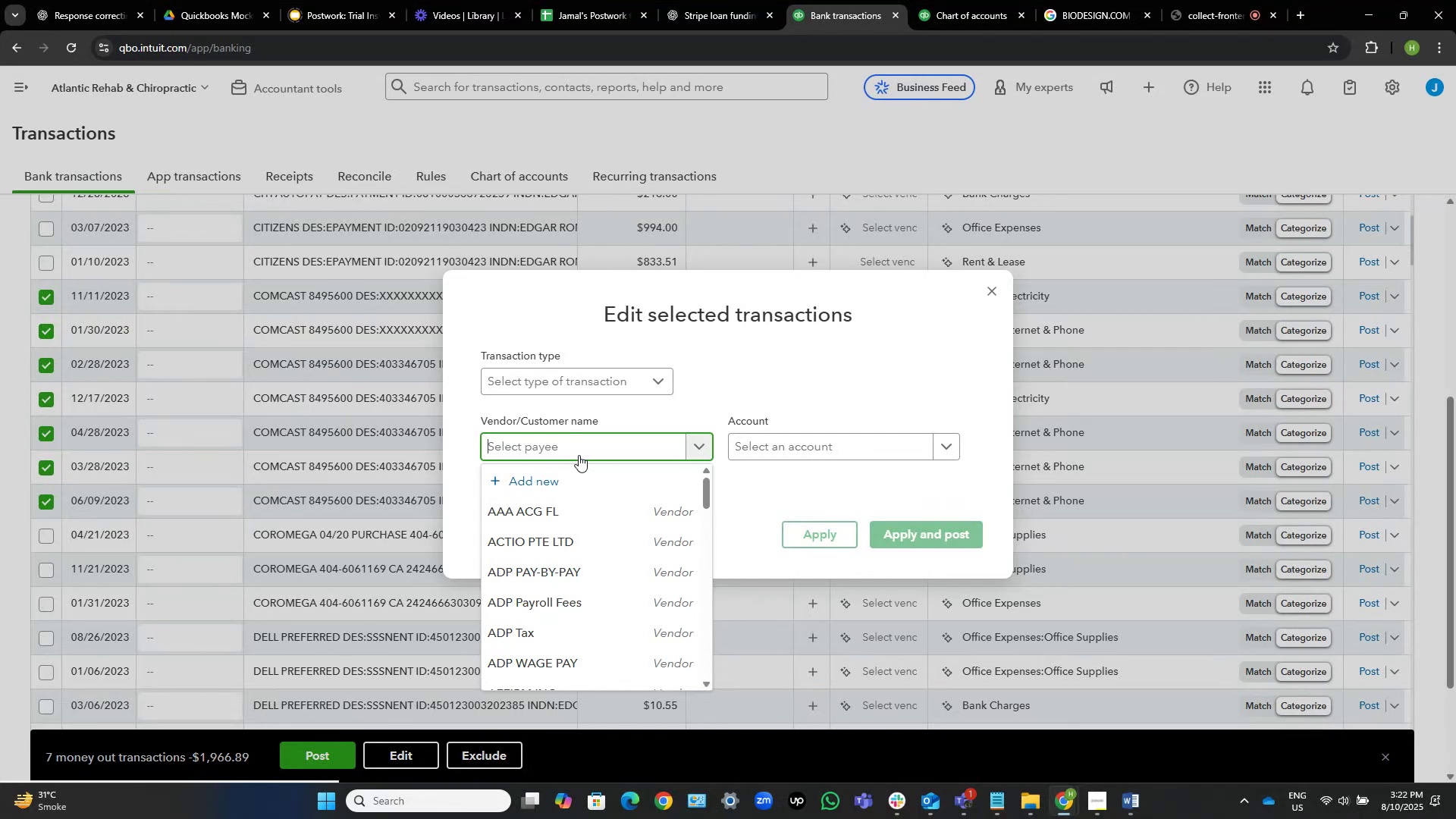 
wait(27.21)
 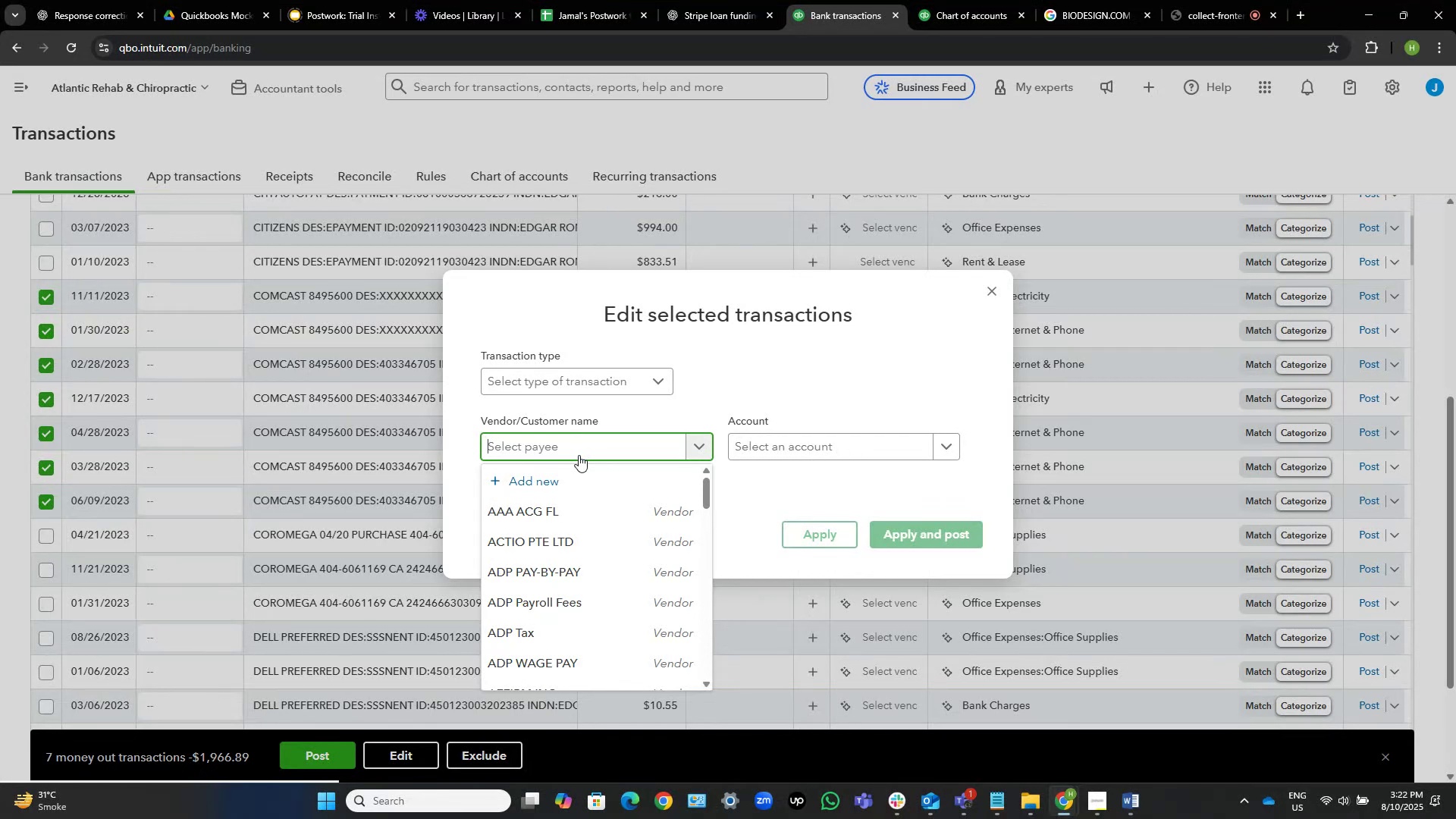 
hold_key(key=ShiftLeft, duration=0.43)
 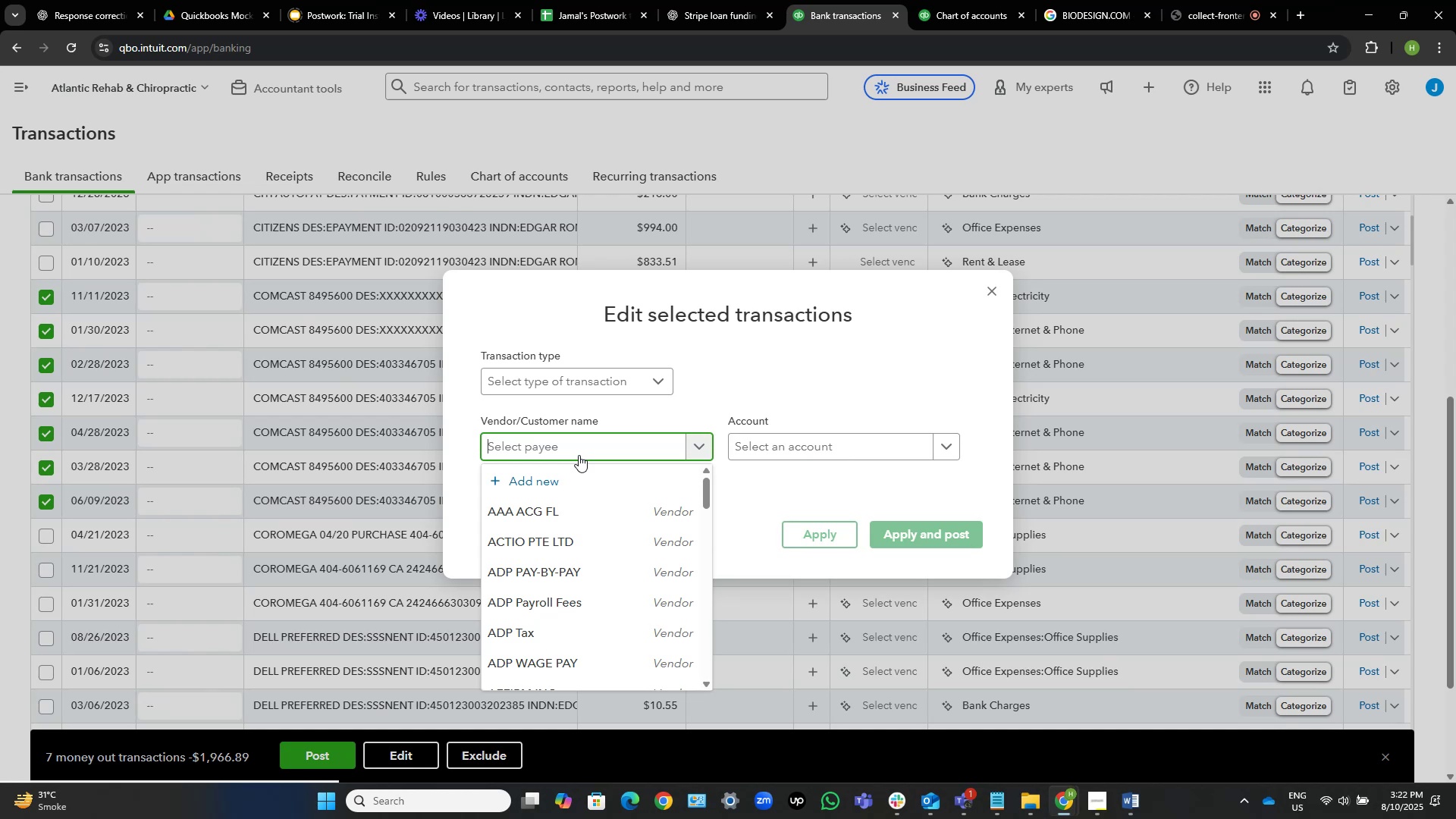 
wait(16.24)
 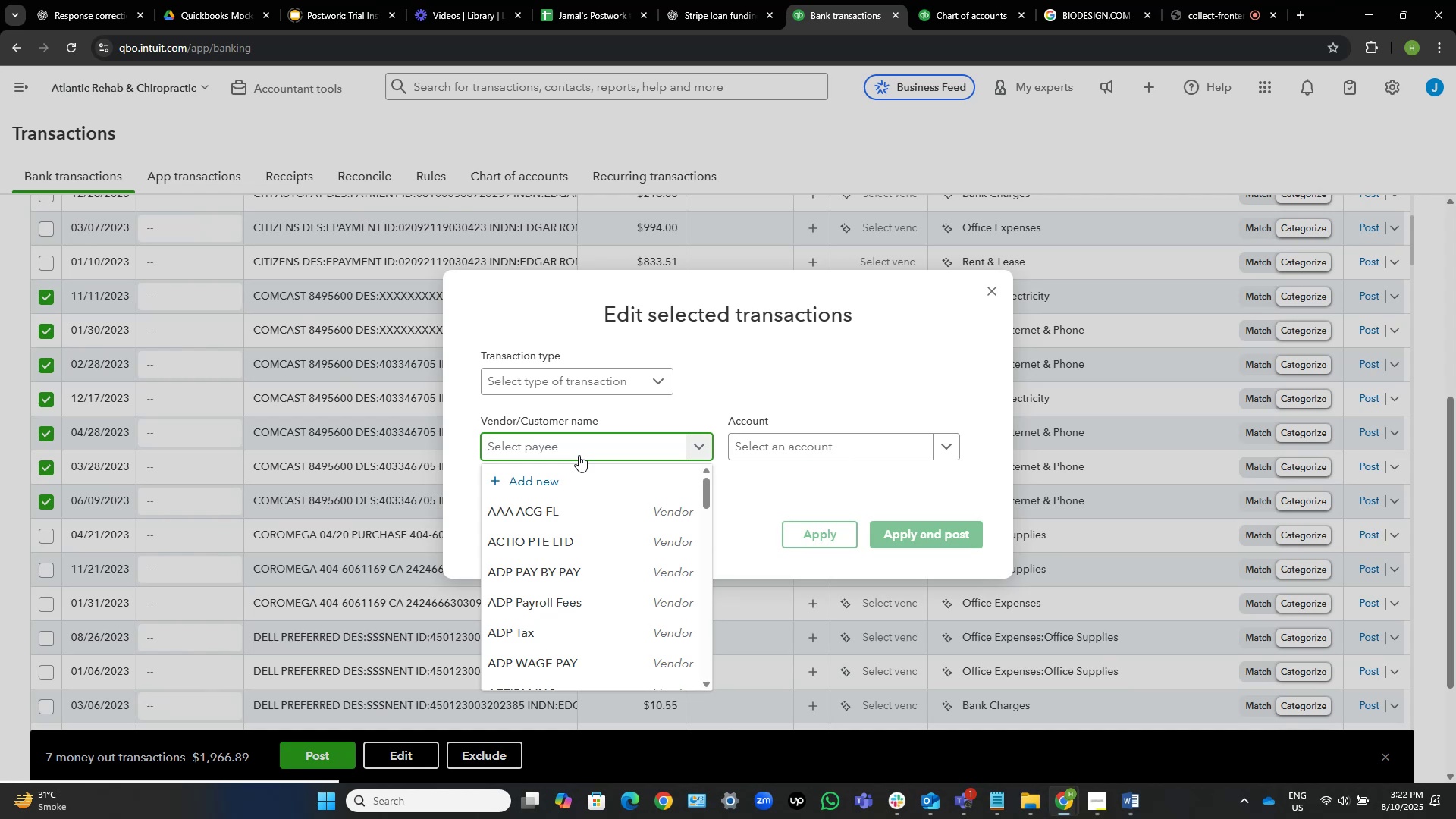 
type(Comcst)
 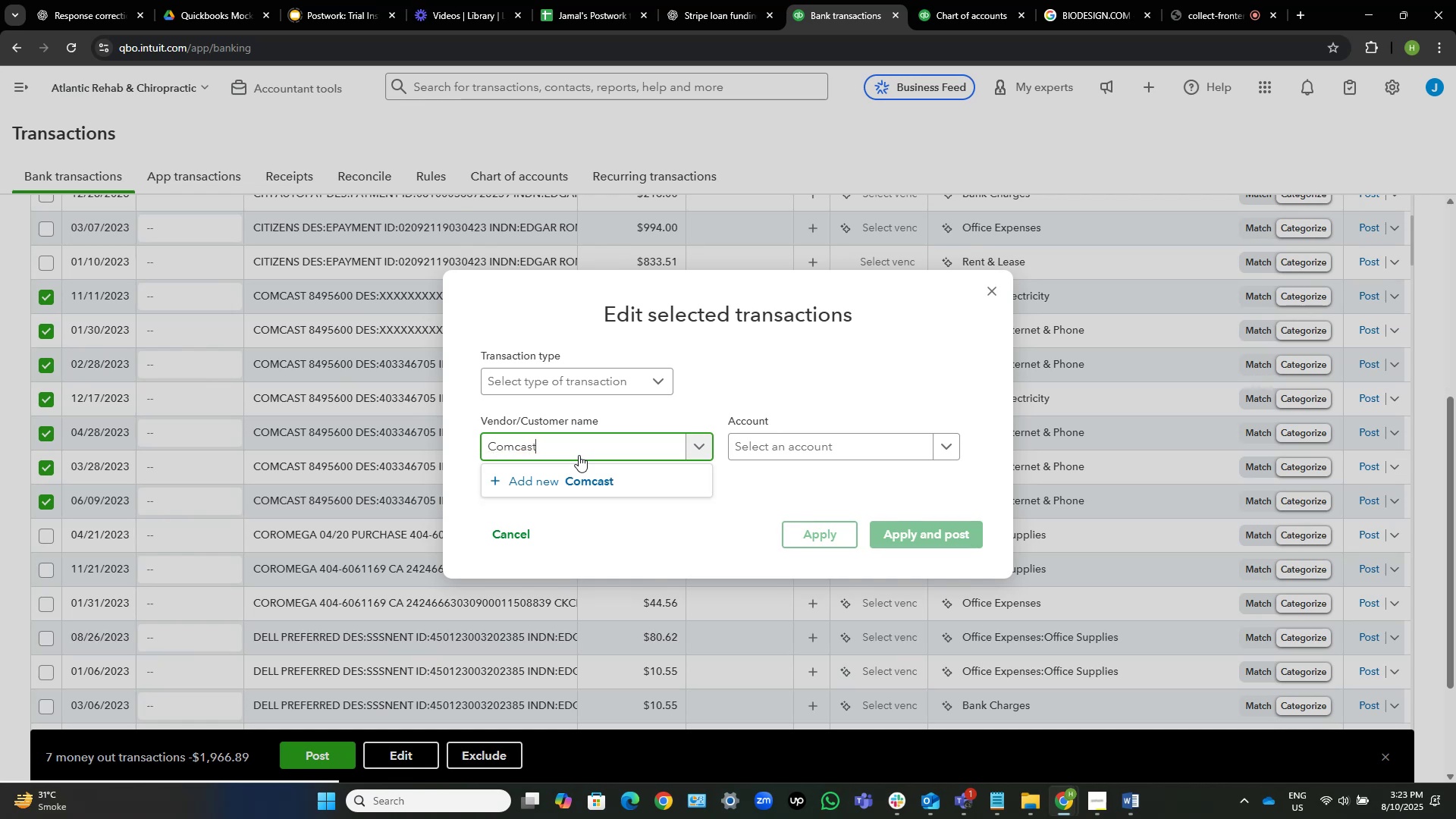 
hold_key(key=A, duration=0.33)
 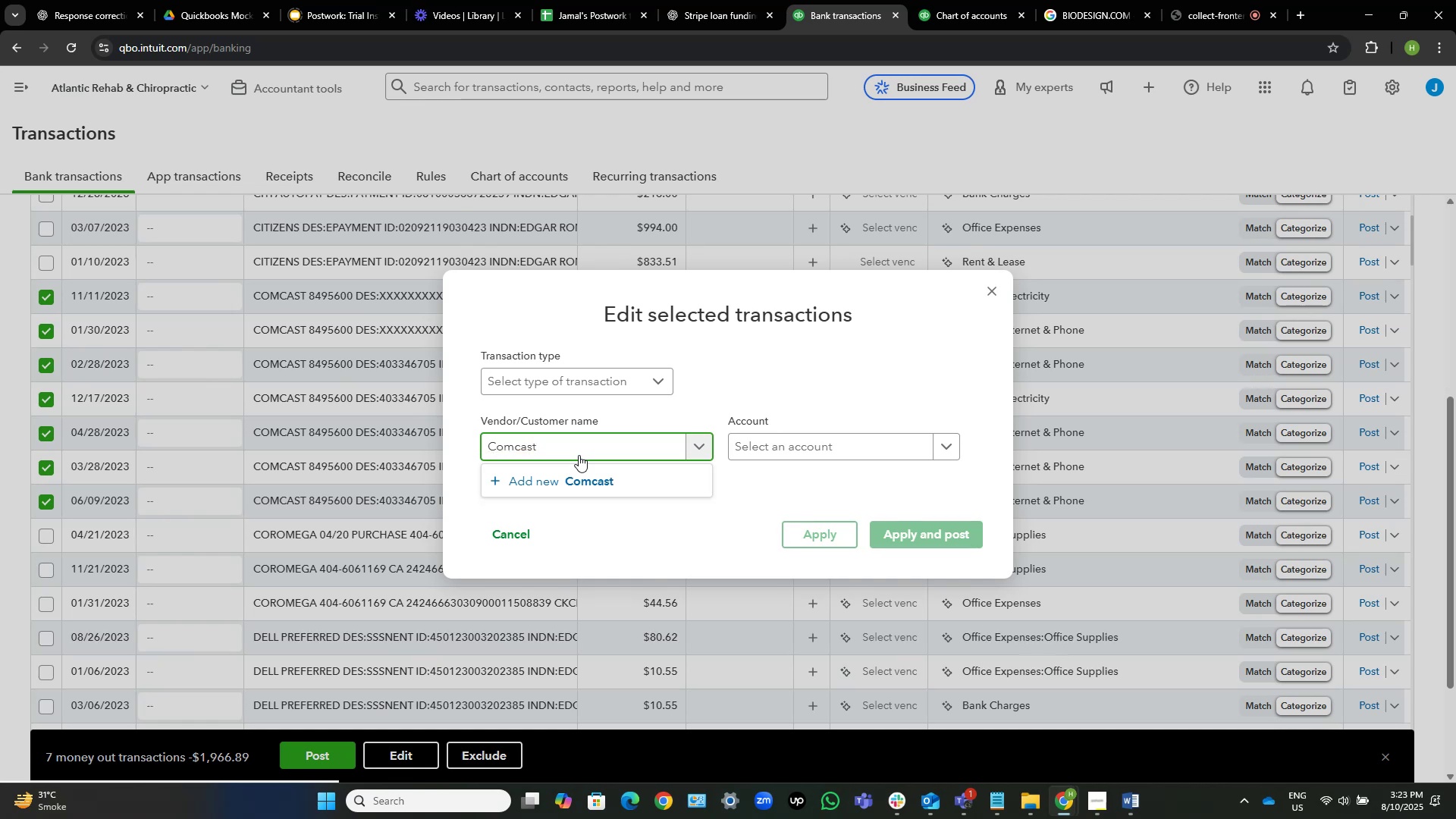 
key(Control+Shift+ArrowLeft)
 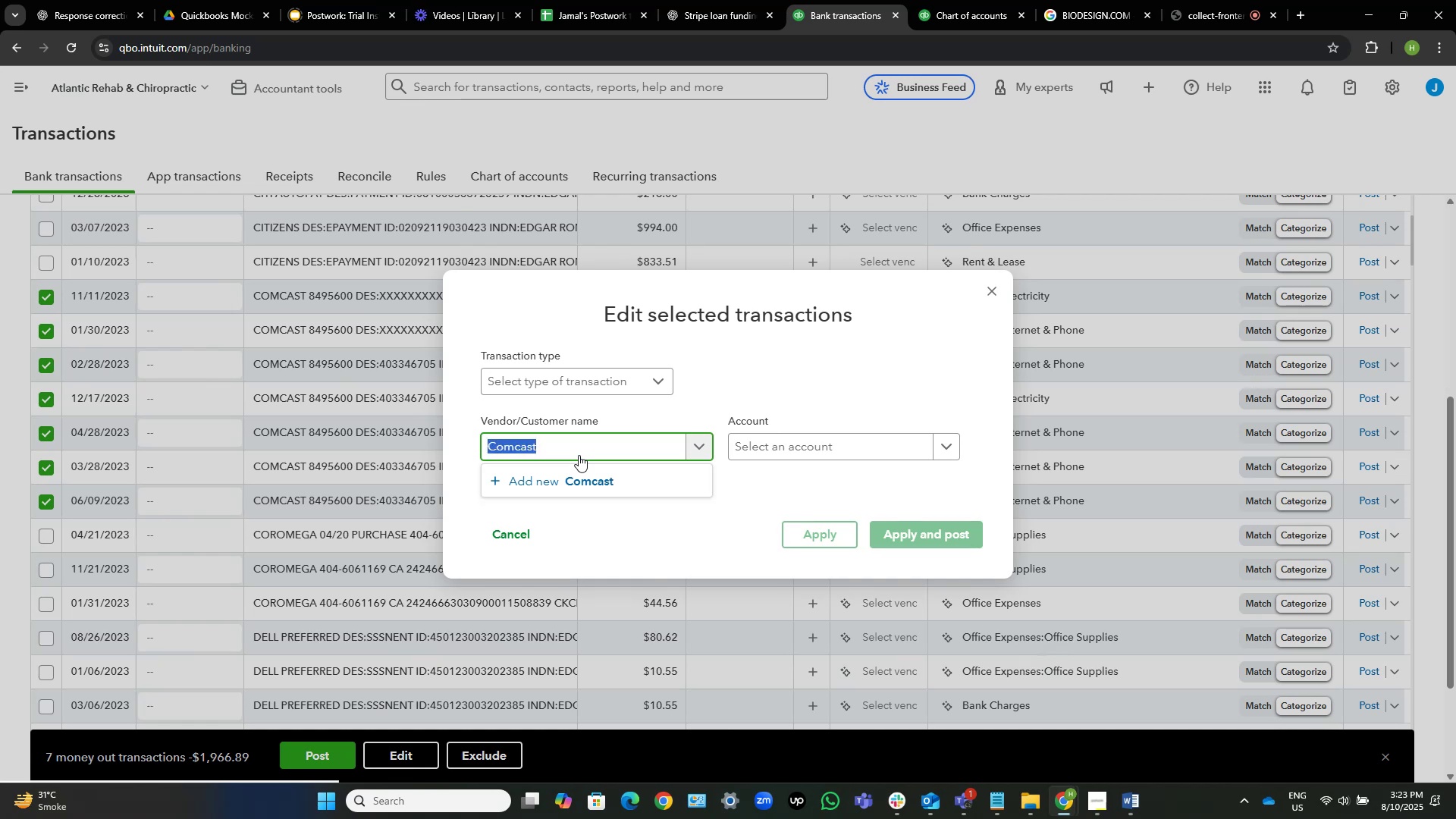 
key(Control+C)
 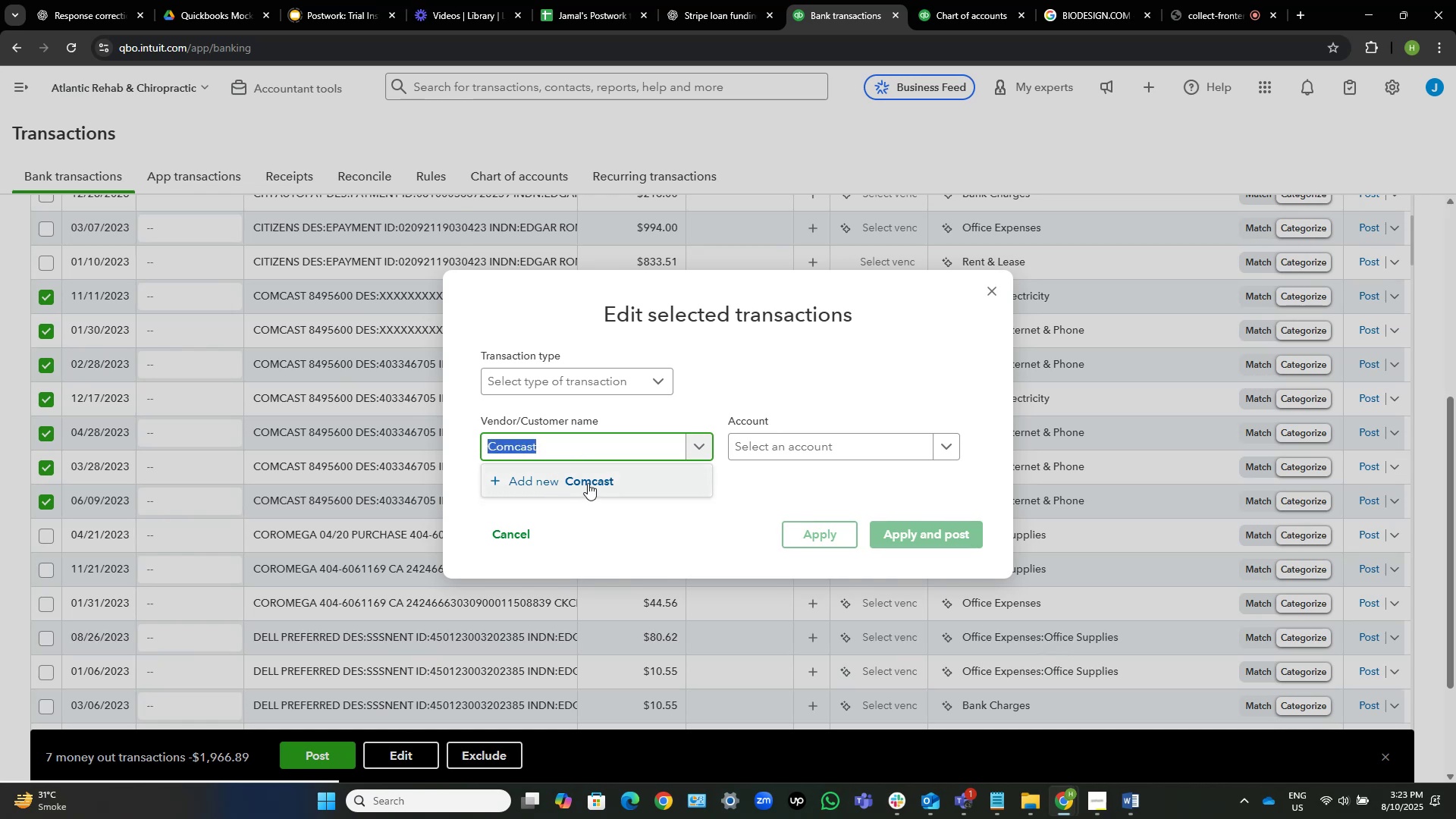 
key(Backspace)
 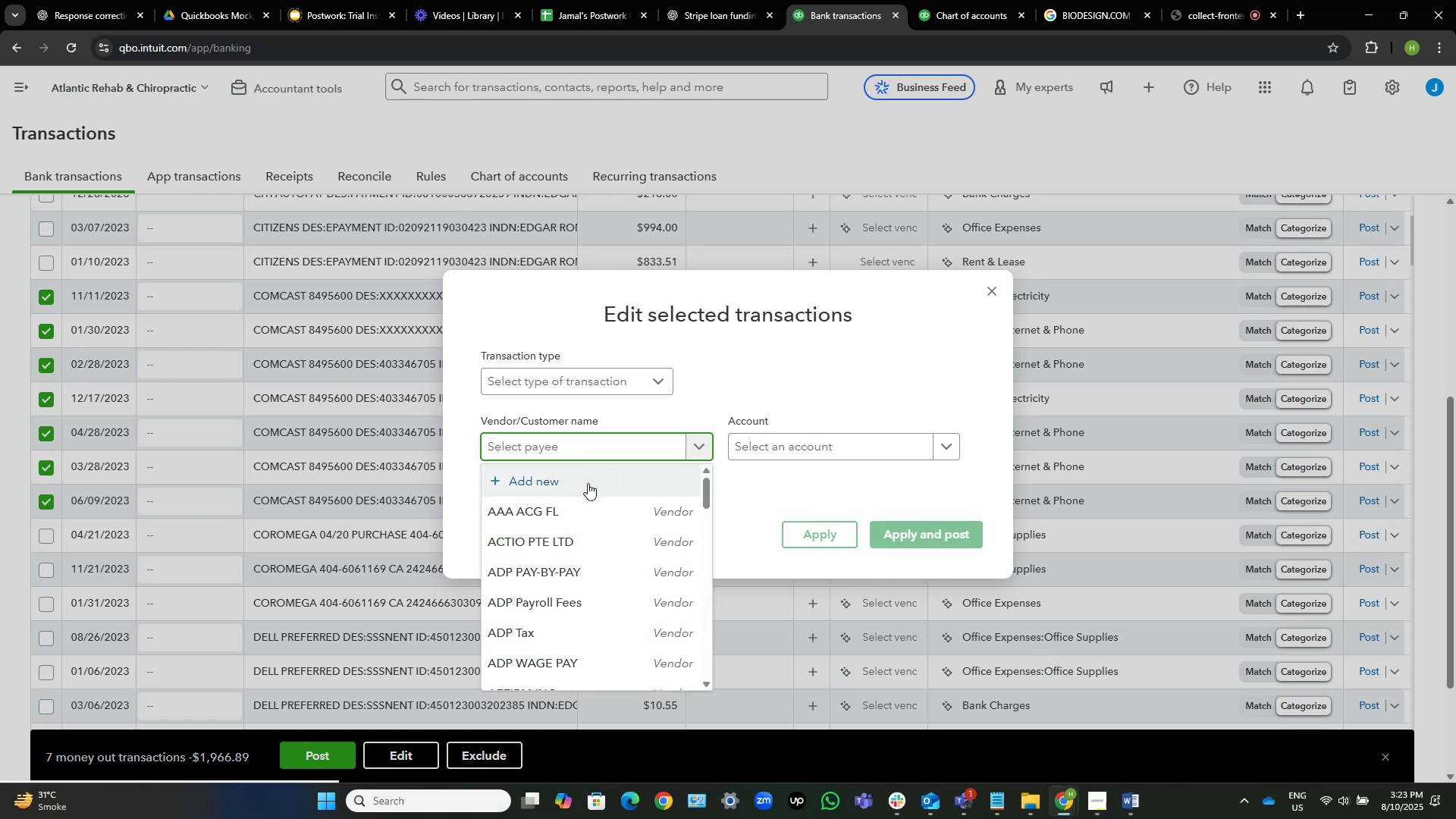 
left_click([588, 483])
 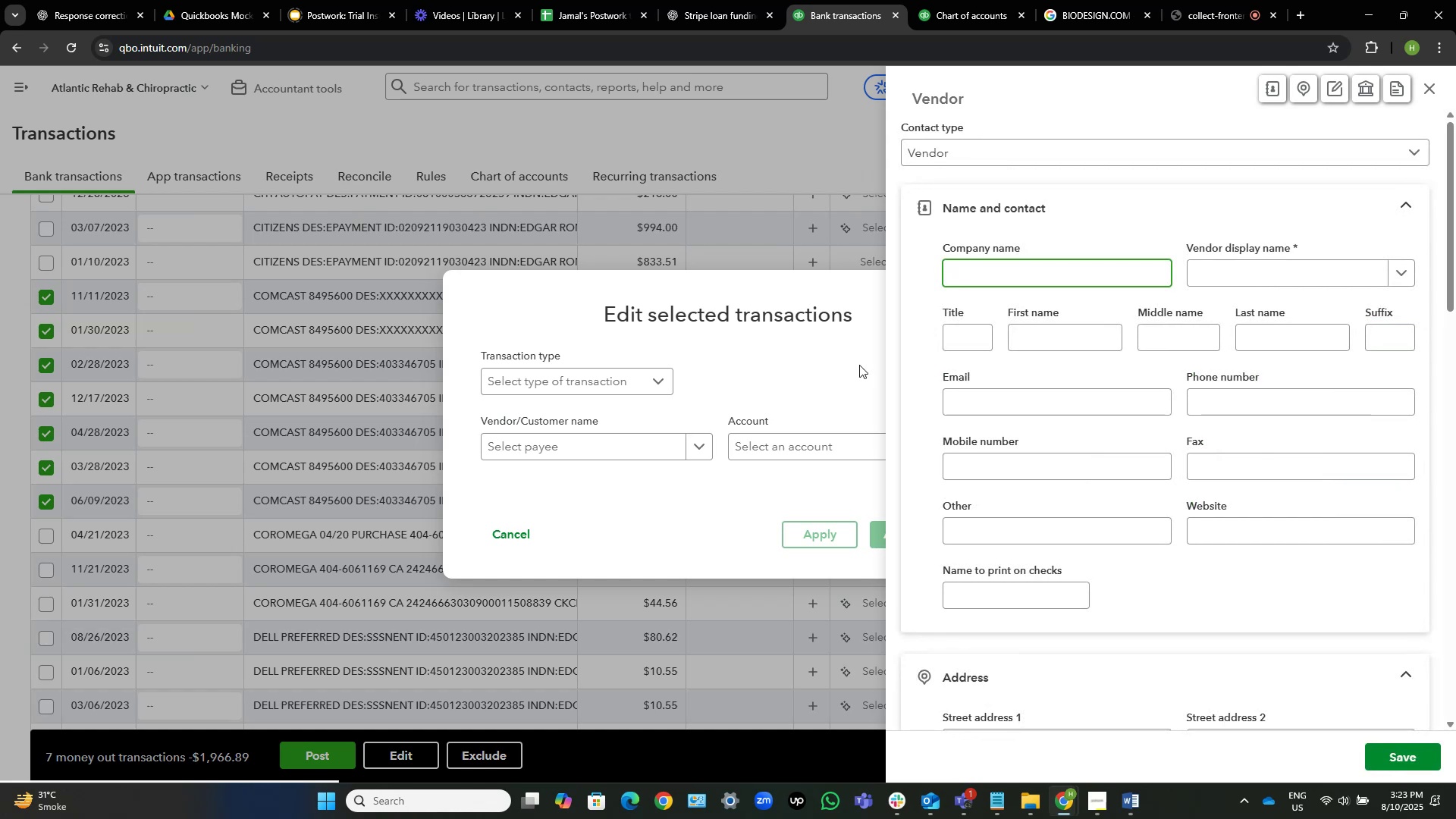 
wait(5.06)
 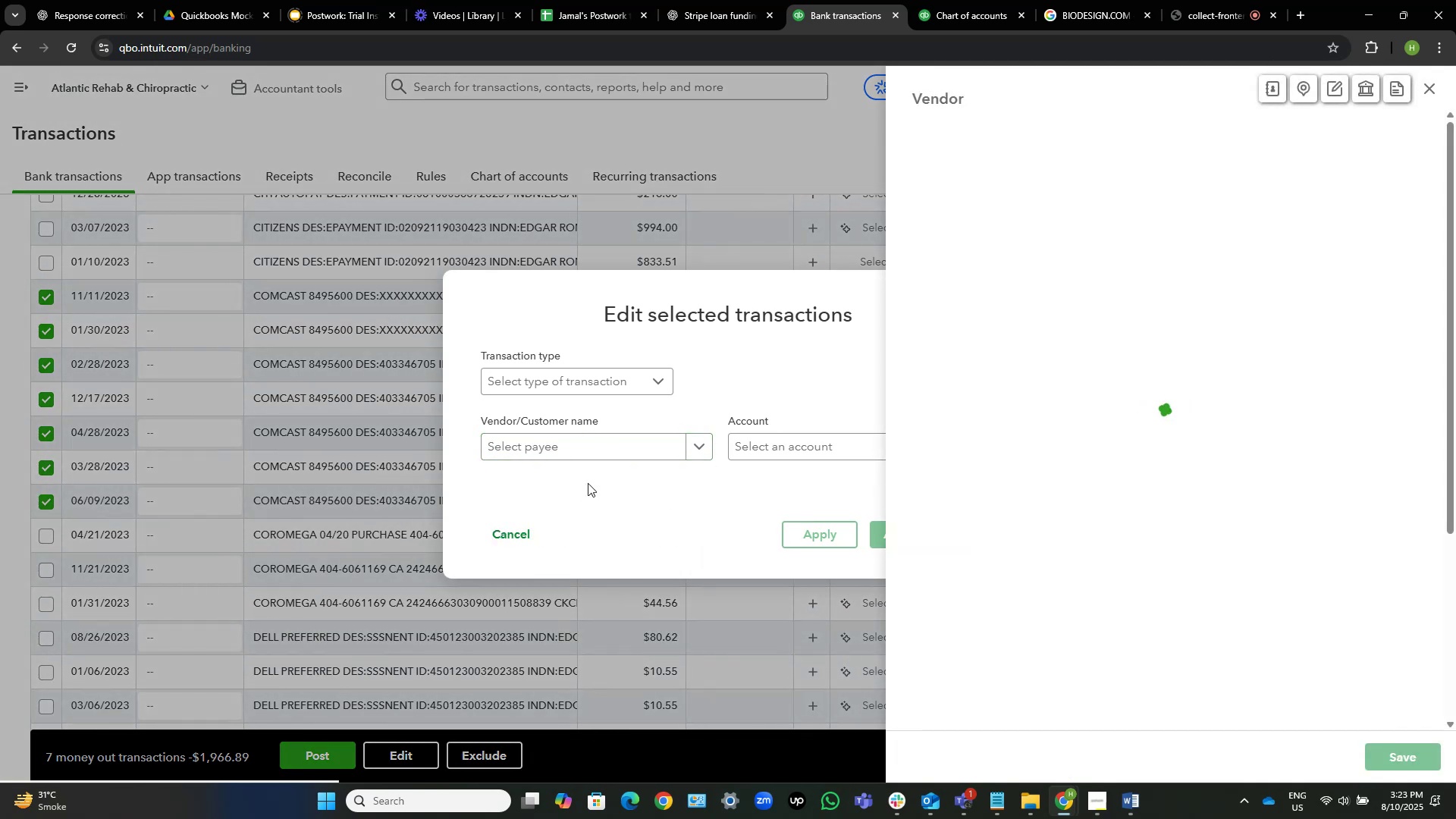 
left_click([1018, 272])
 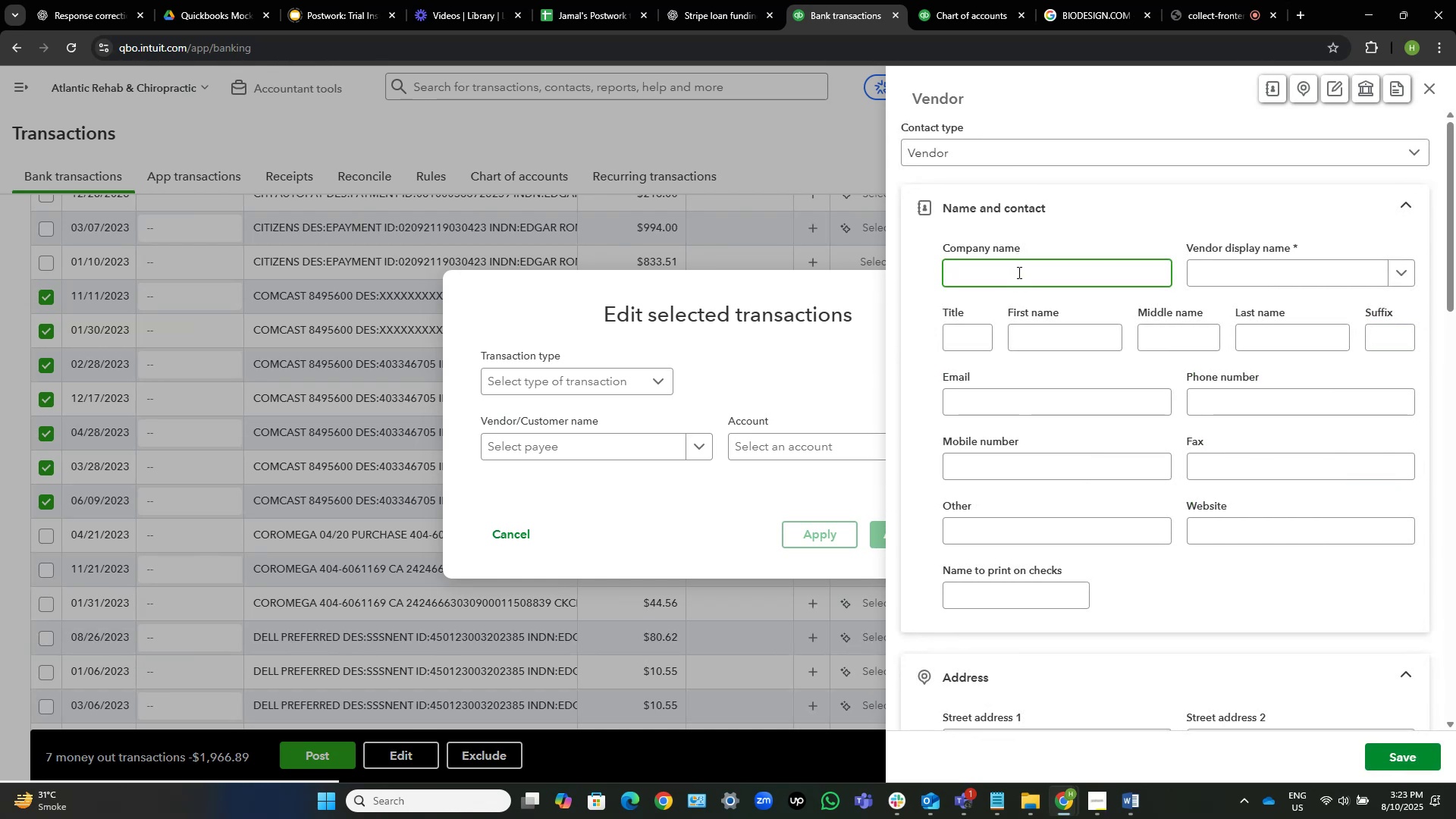 
key(Control+C)
 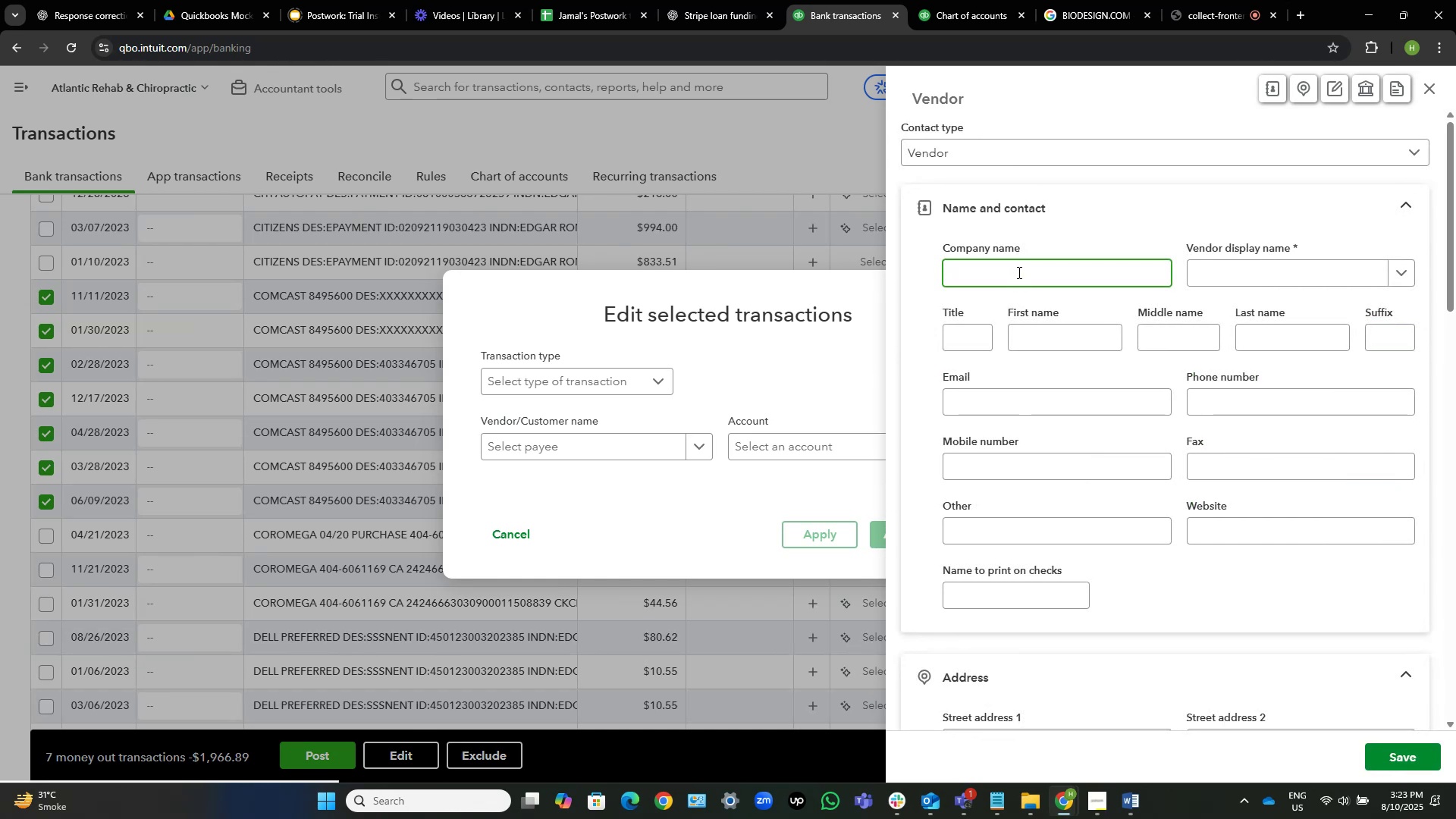 
key(Control+V)
 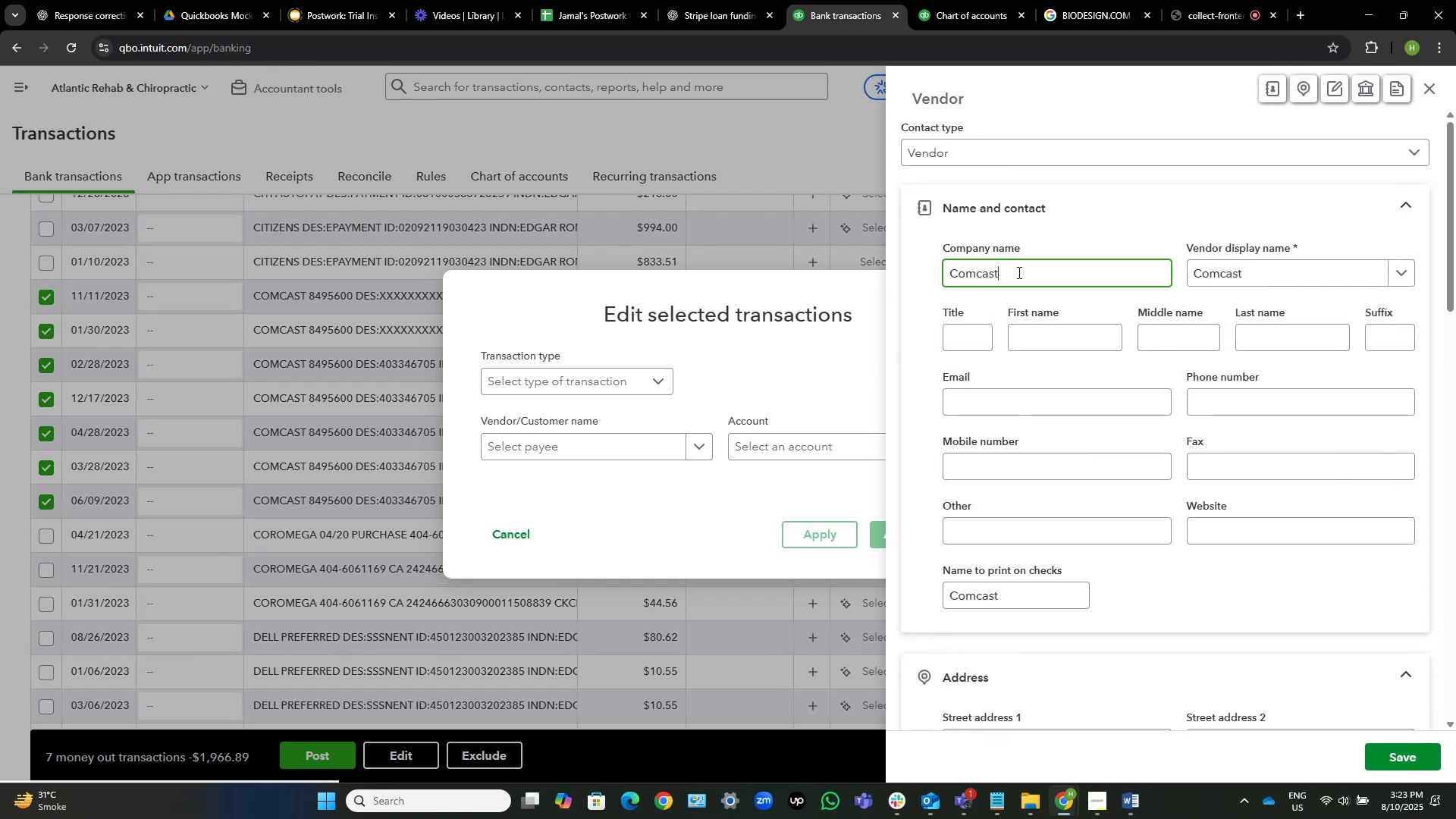 
left_click([1018, 272])
 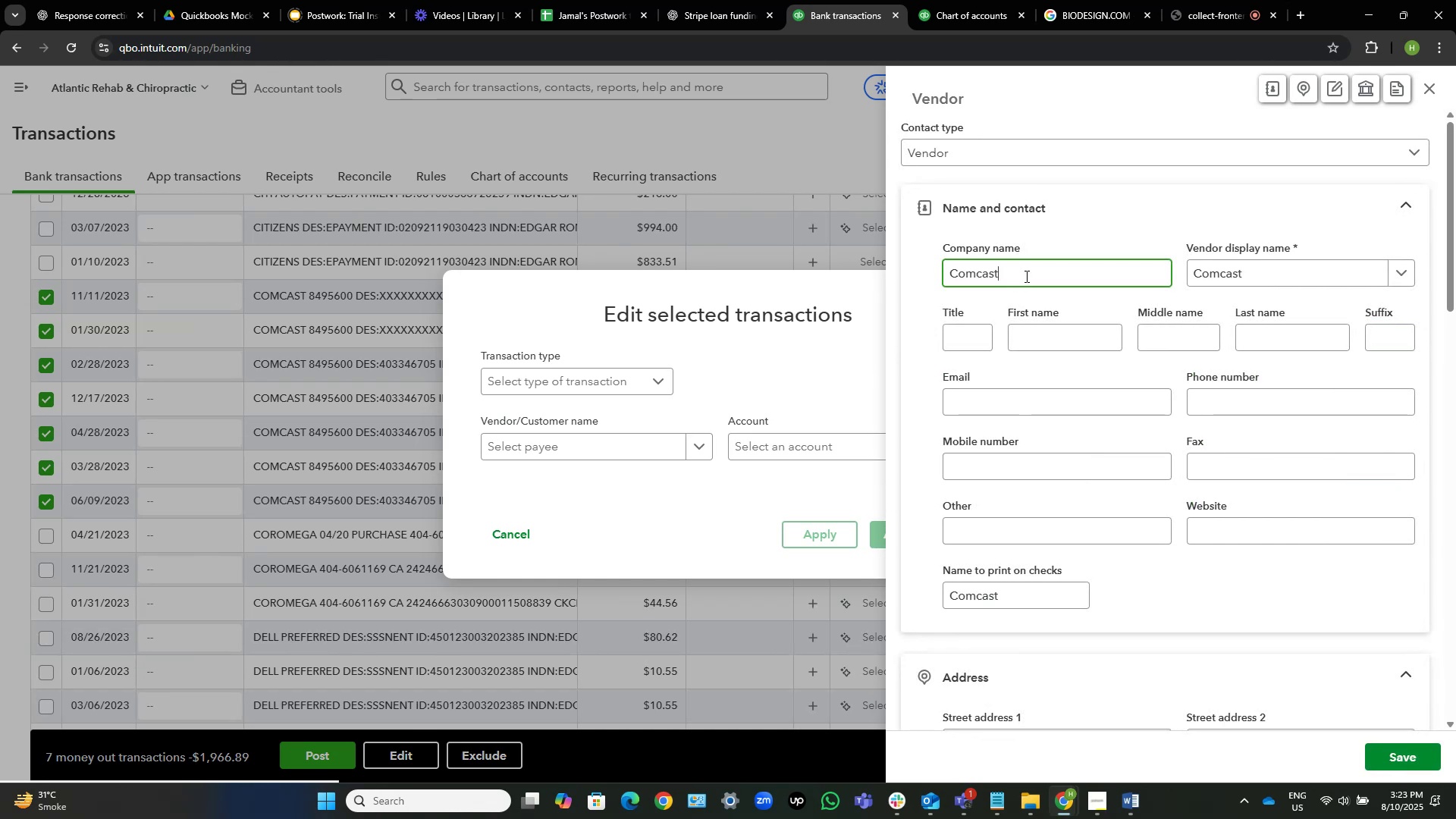 
key(Control+Shift+ArrowLeft)
 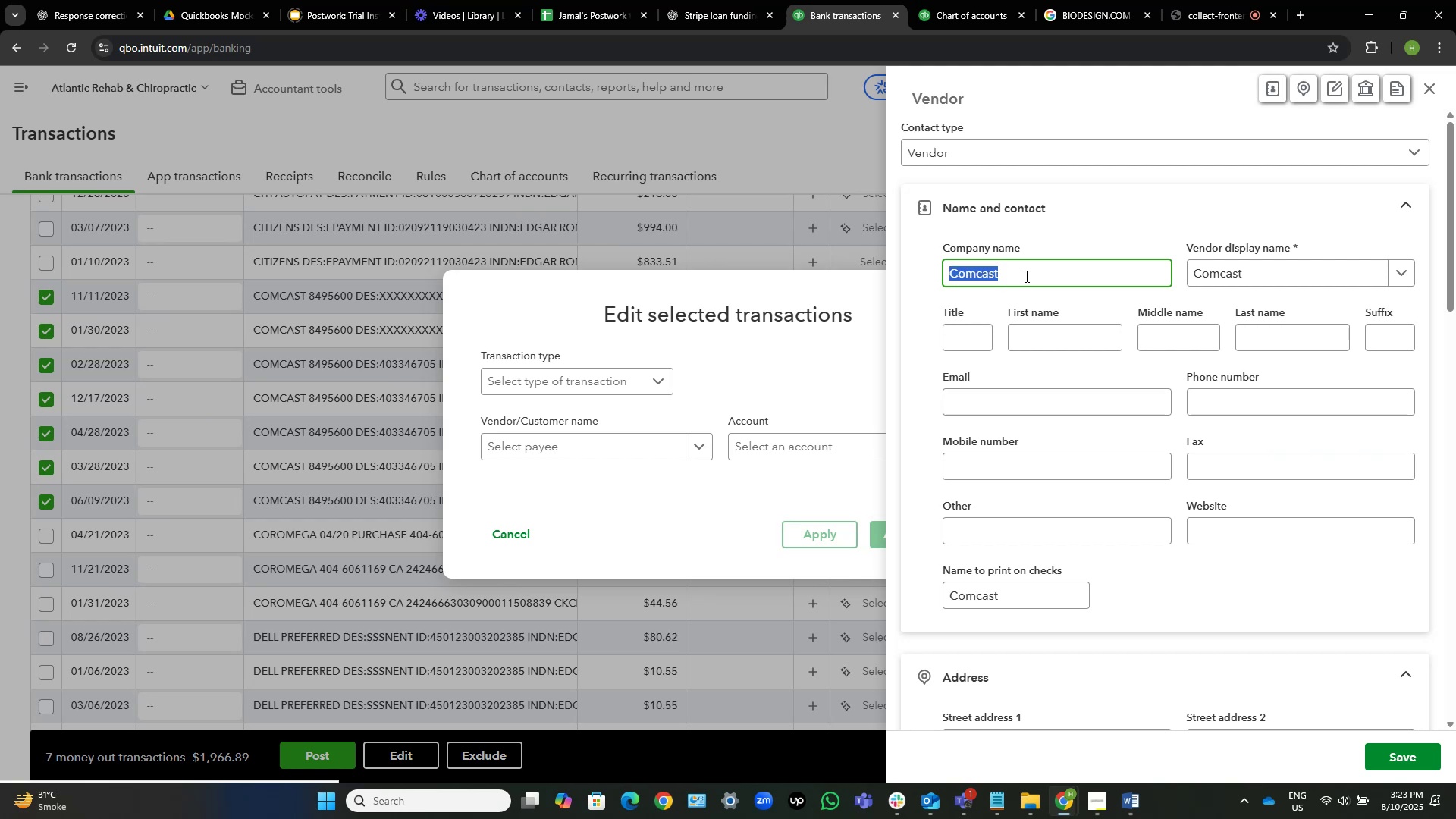 
type(COMCST)
 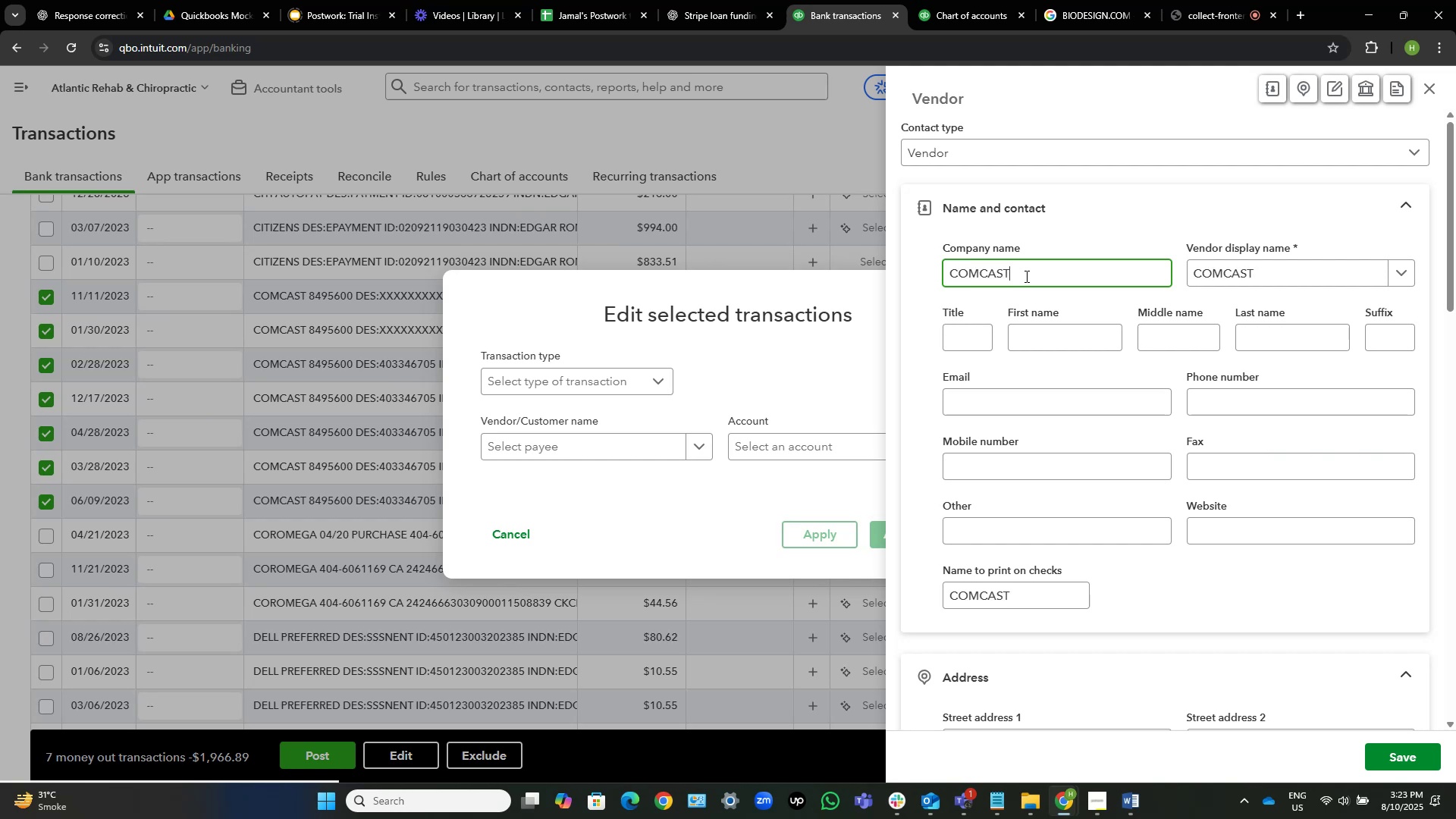 
hold_key(key=A, duration=0.3)
 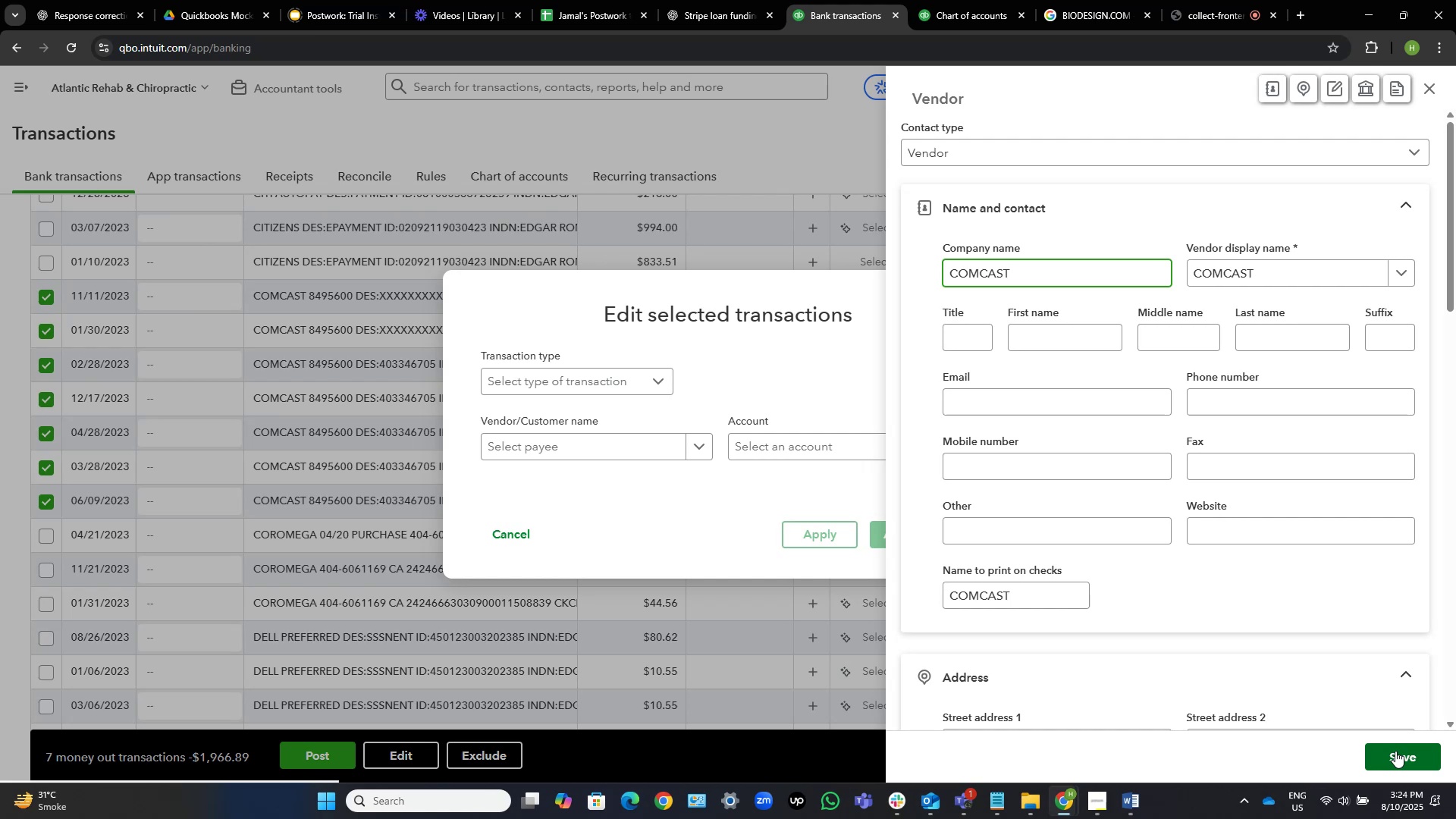 
wait(60.02)
 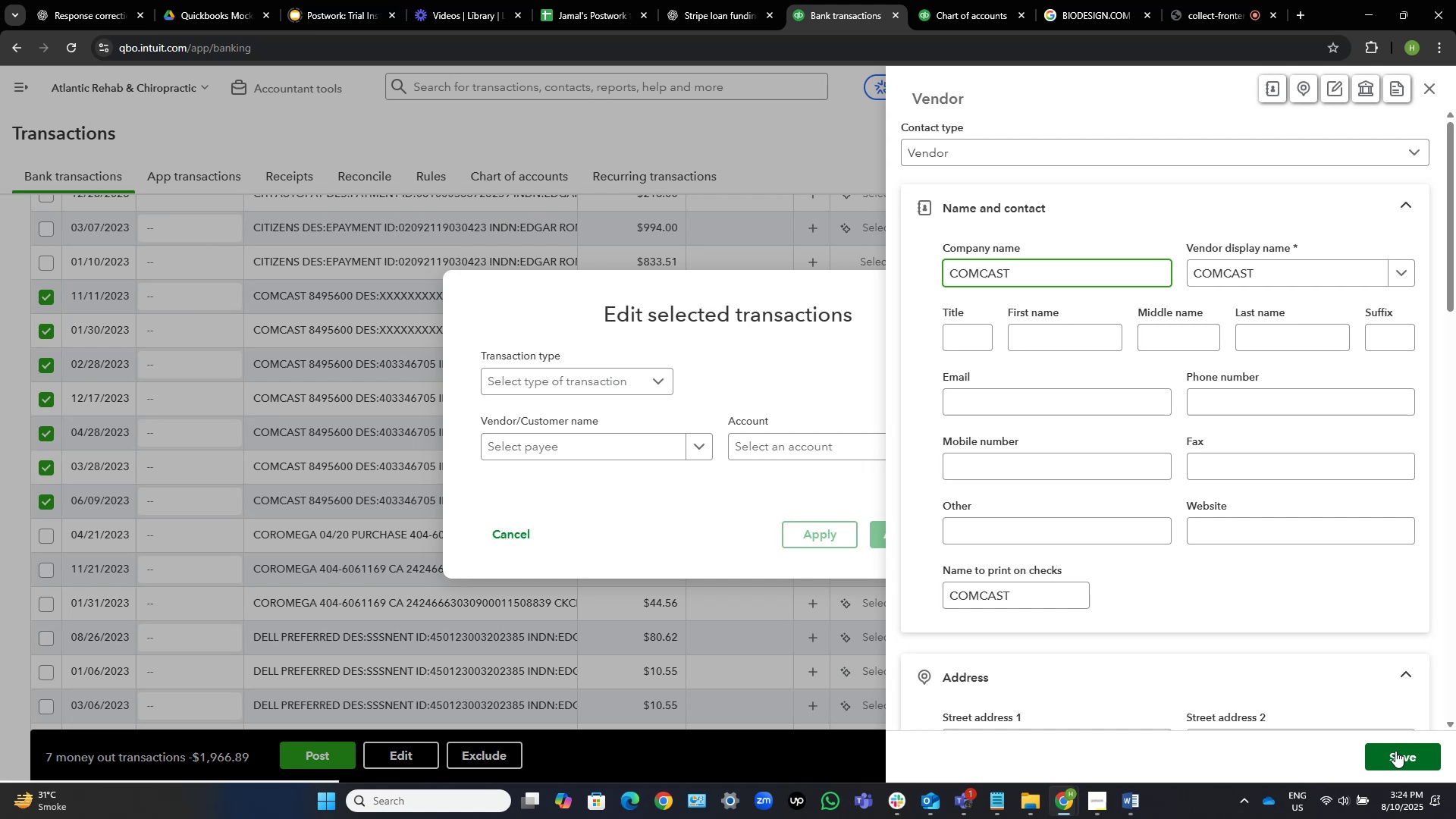 
left_click([1395, 751])
 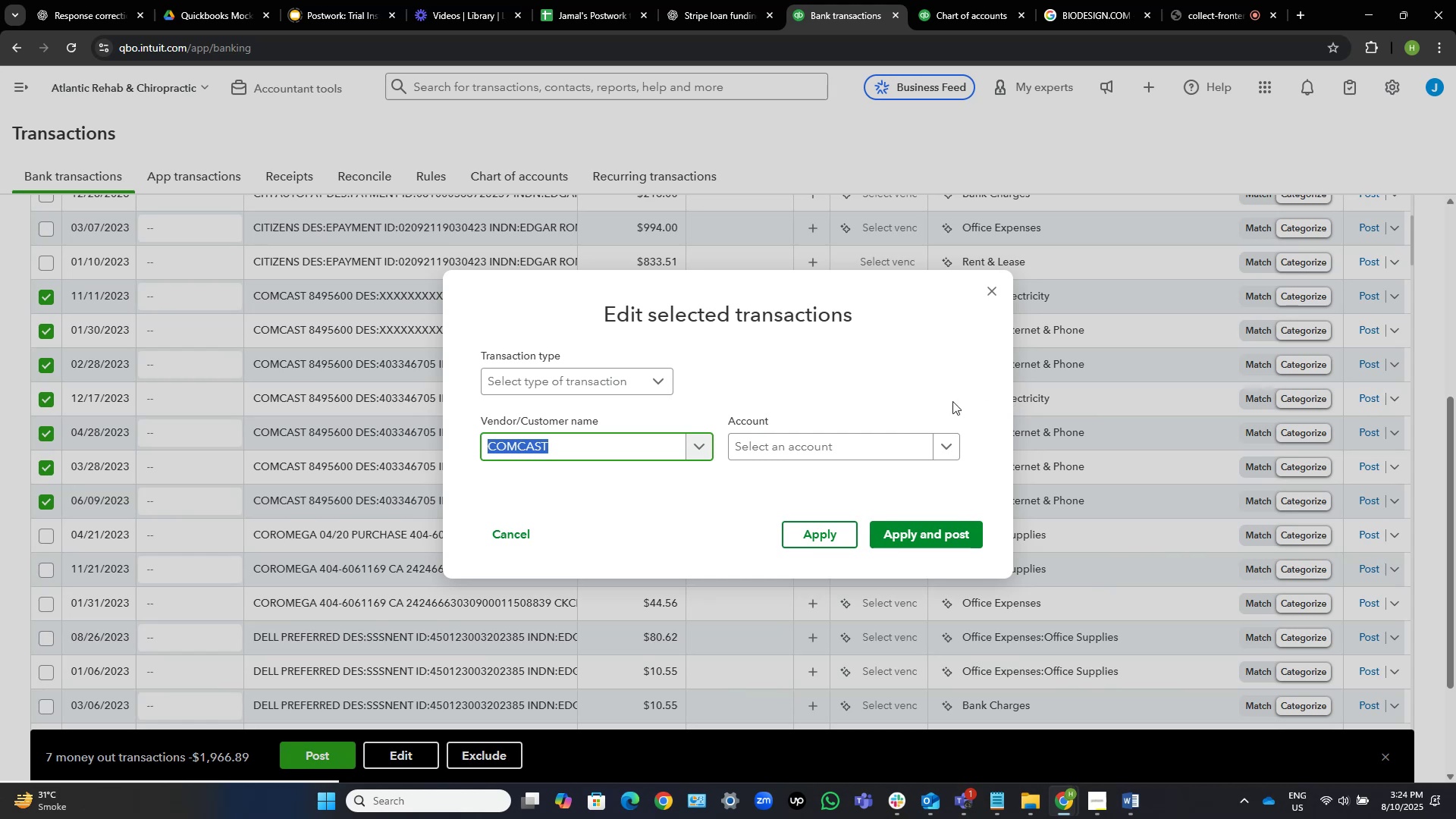 
left_click([813, 441])
 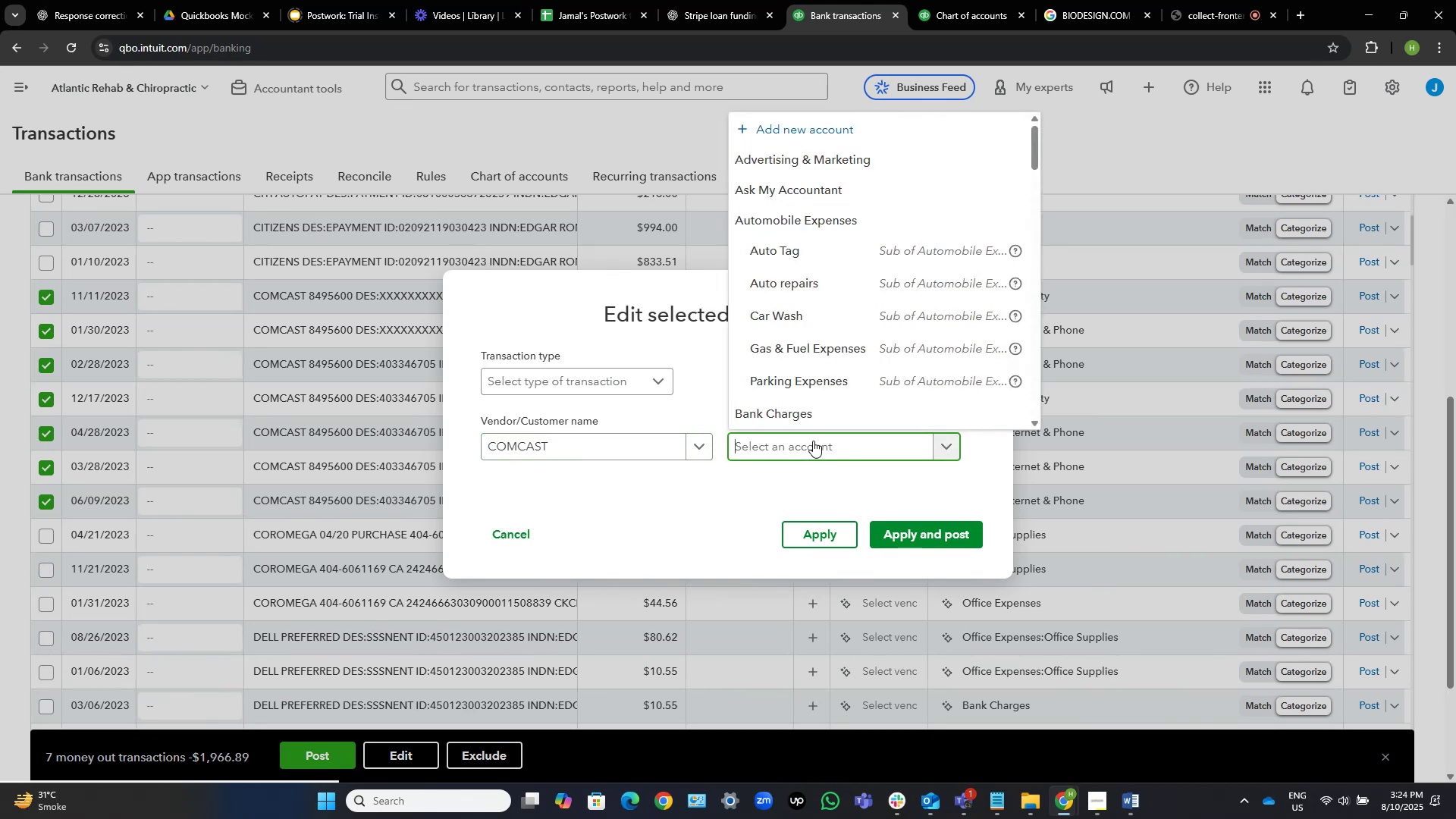 
type(int)
 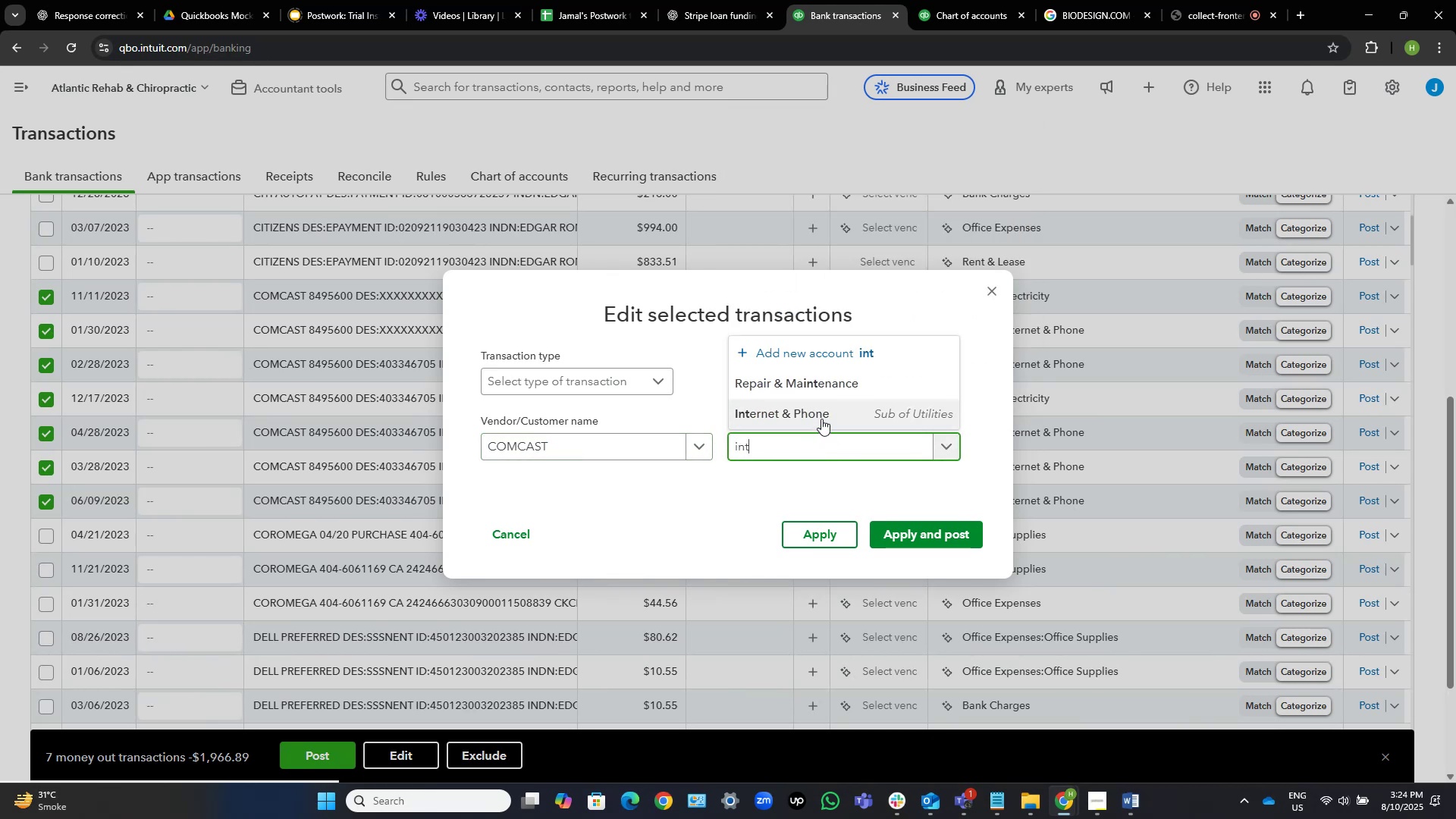 
left_click([821, 419])
 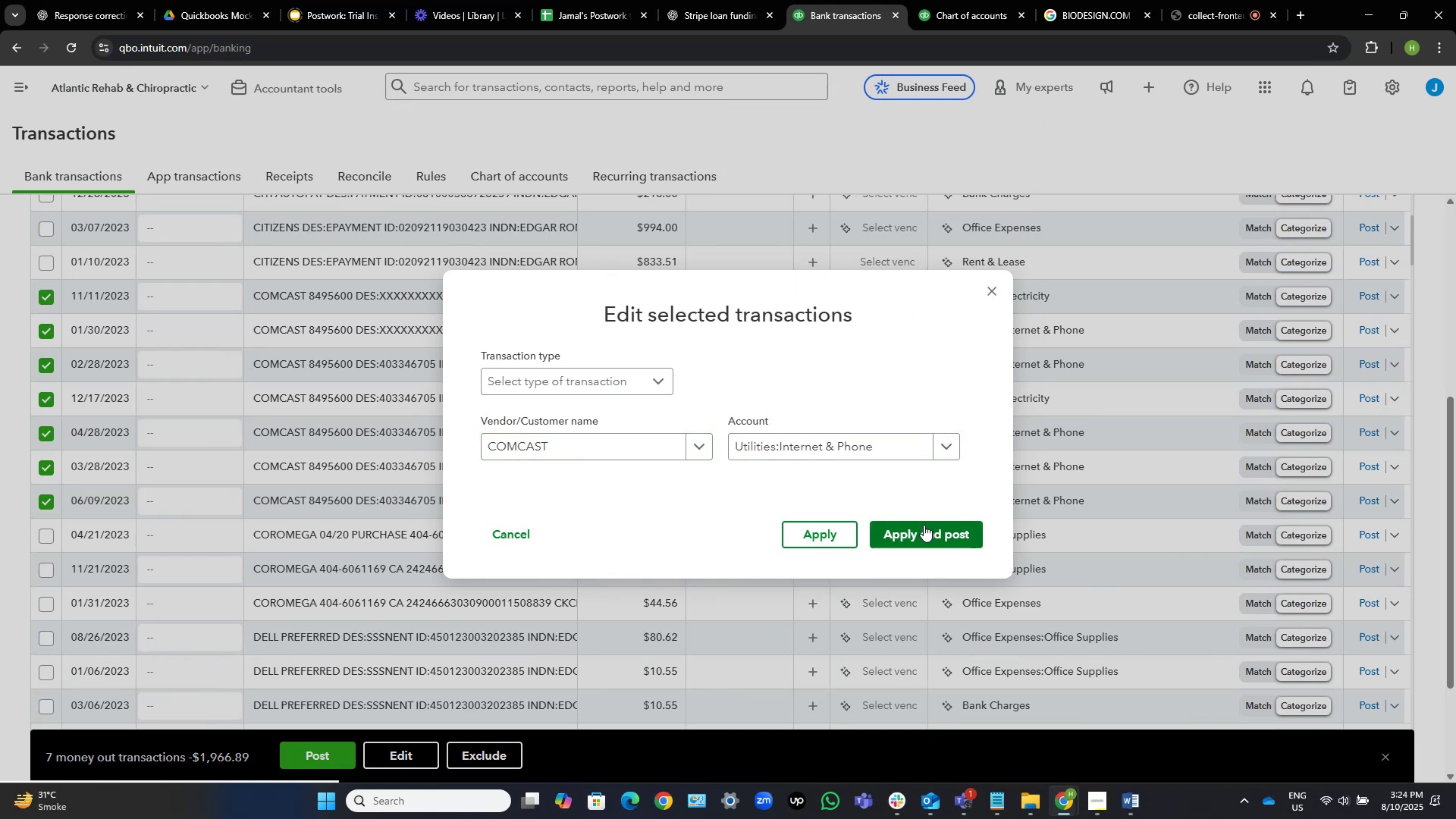 
left_click([919, 532])
 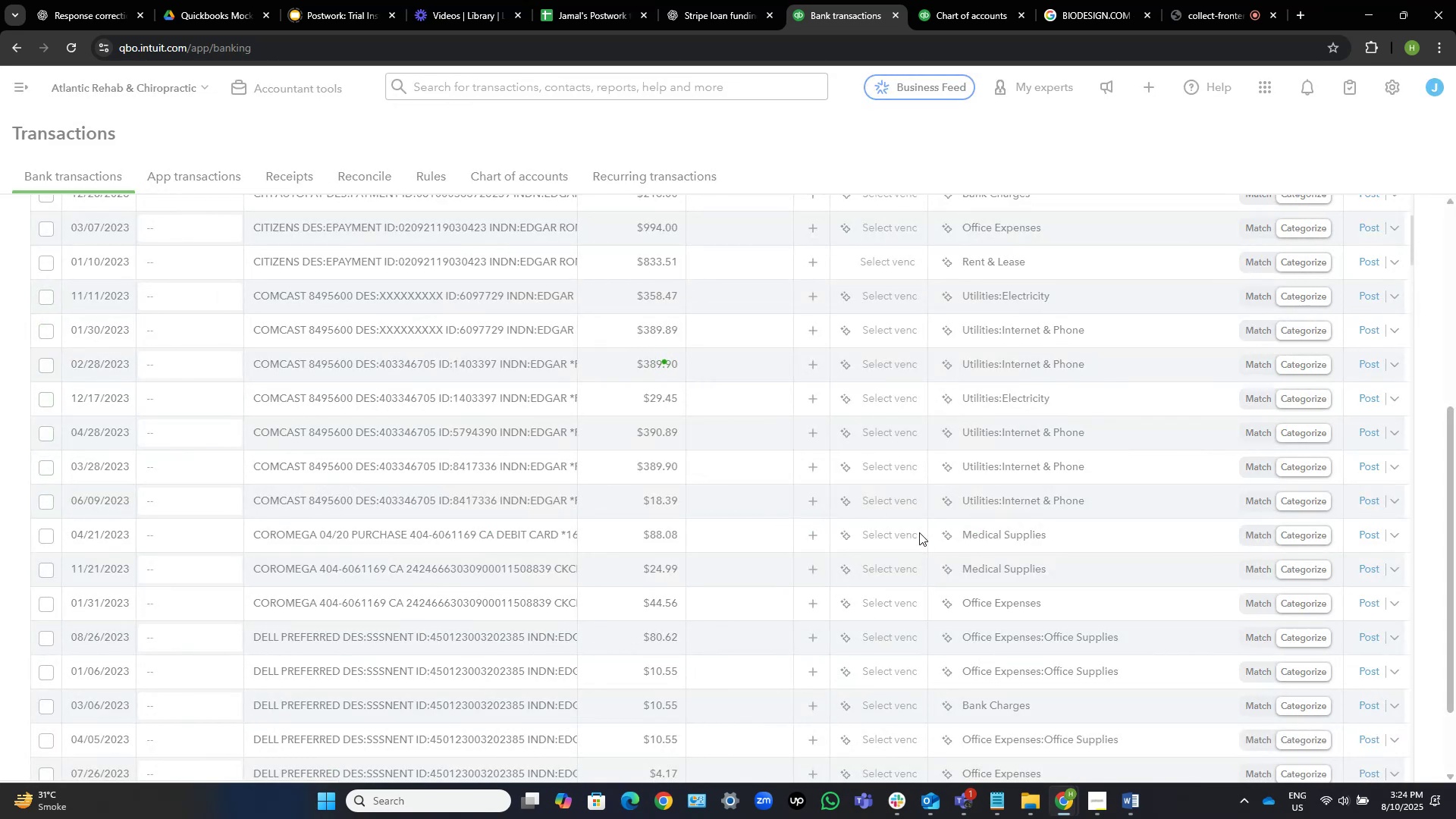 
mouse_move([953, 499])
 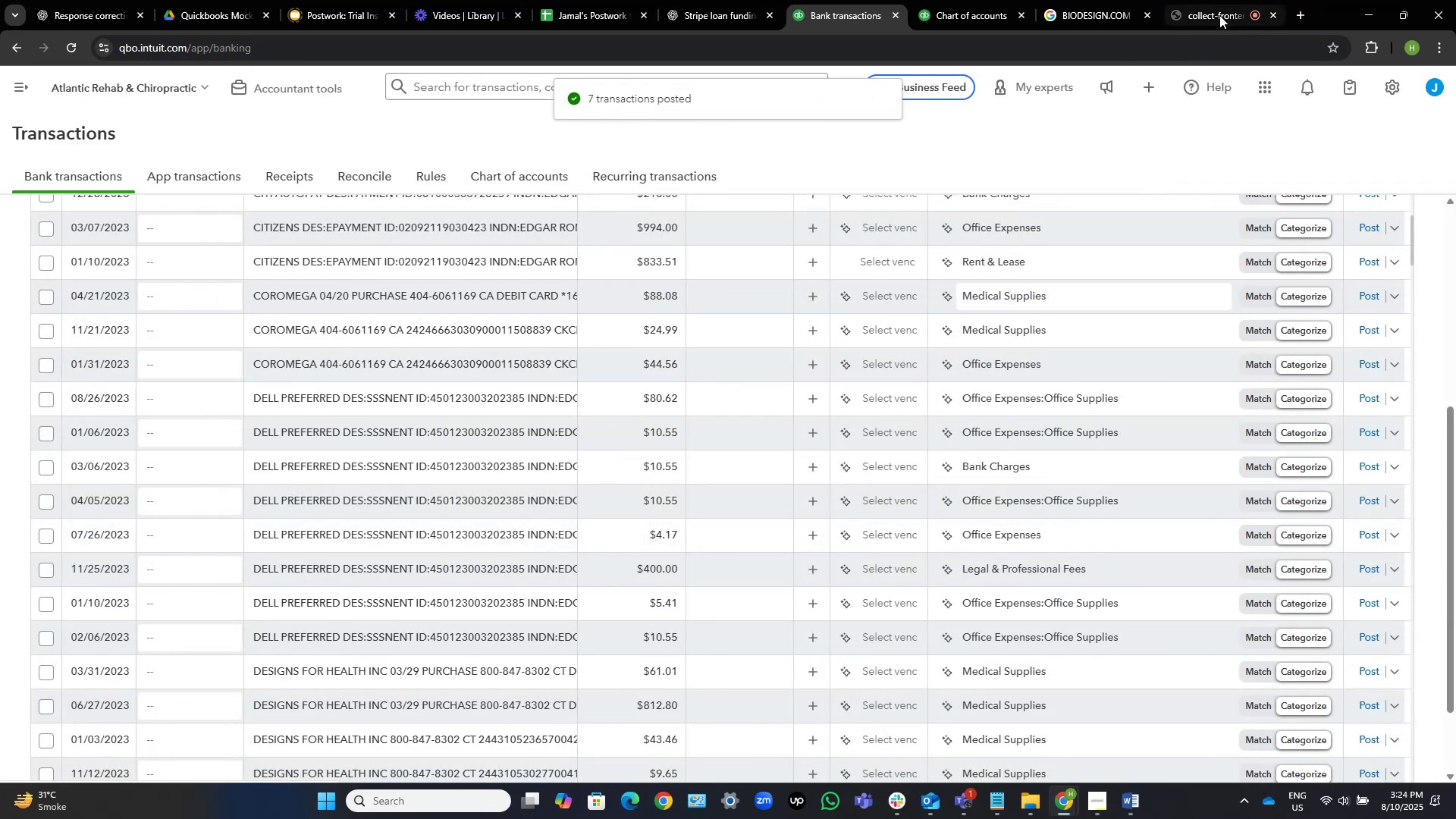 
left_click([1219, 15])
 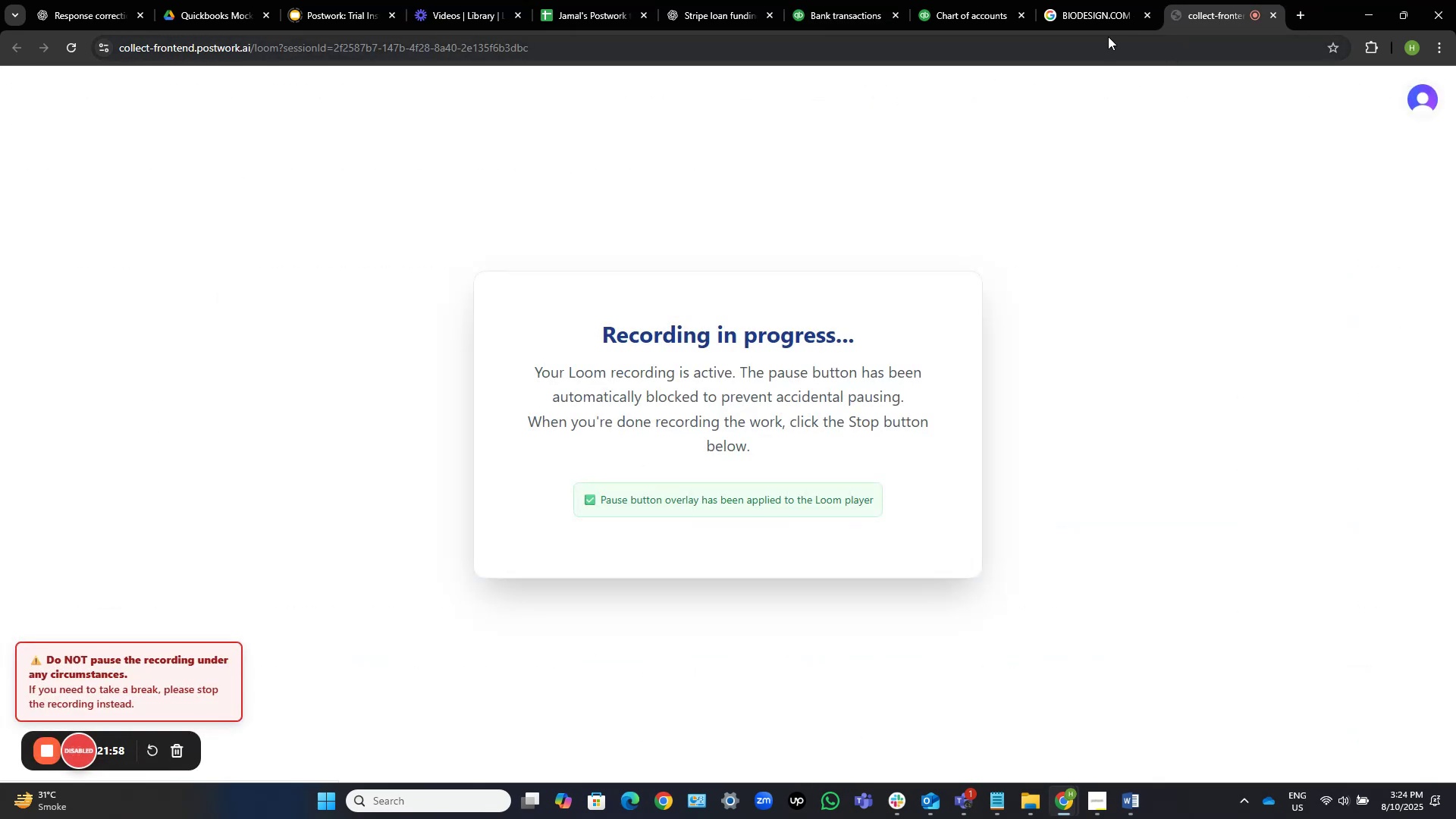 
left_click([879, 0])
 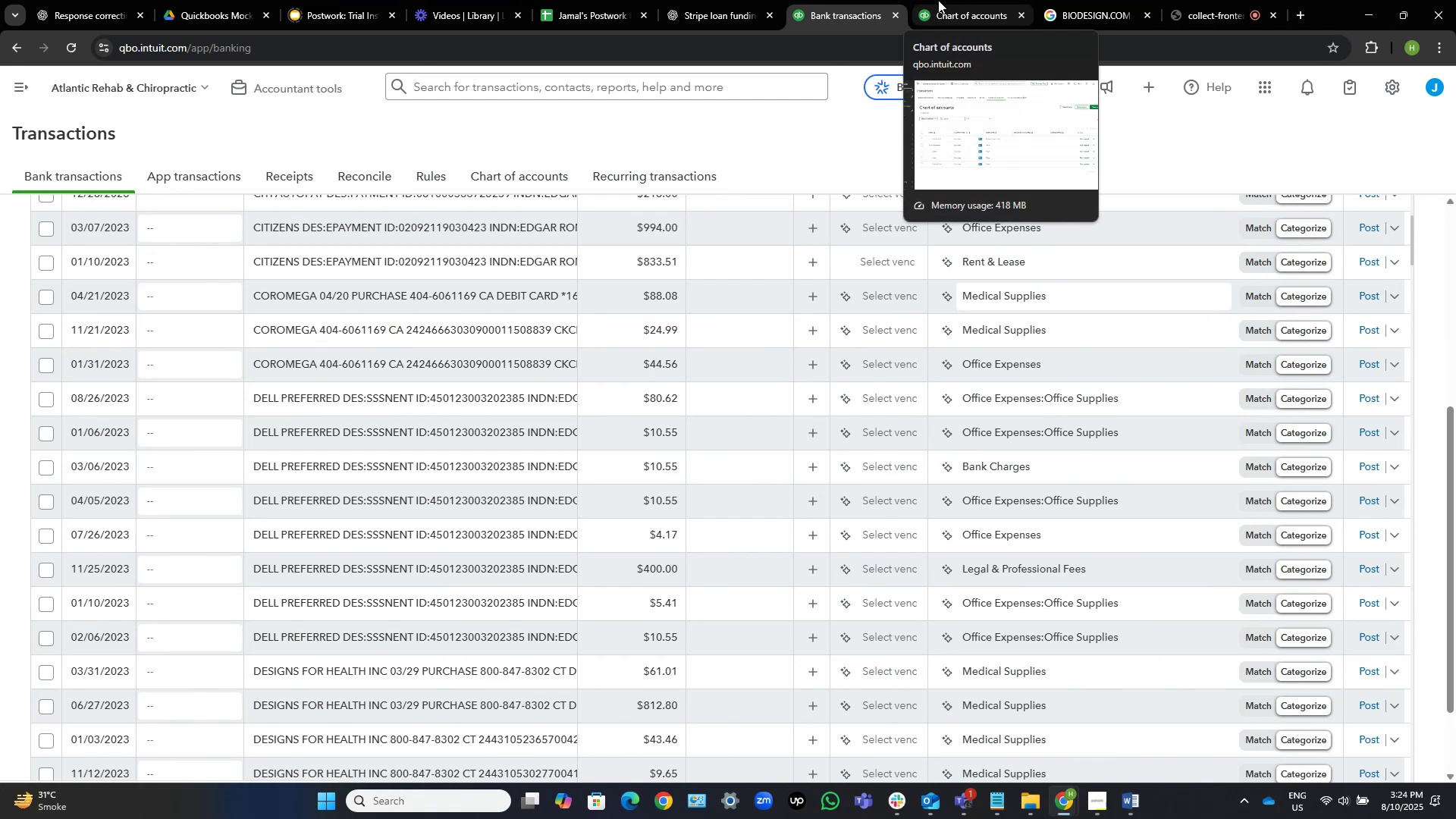 
wait(7.66)
 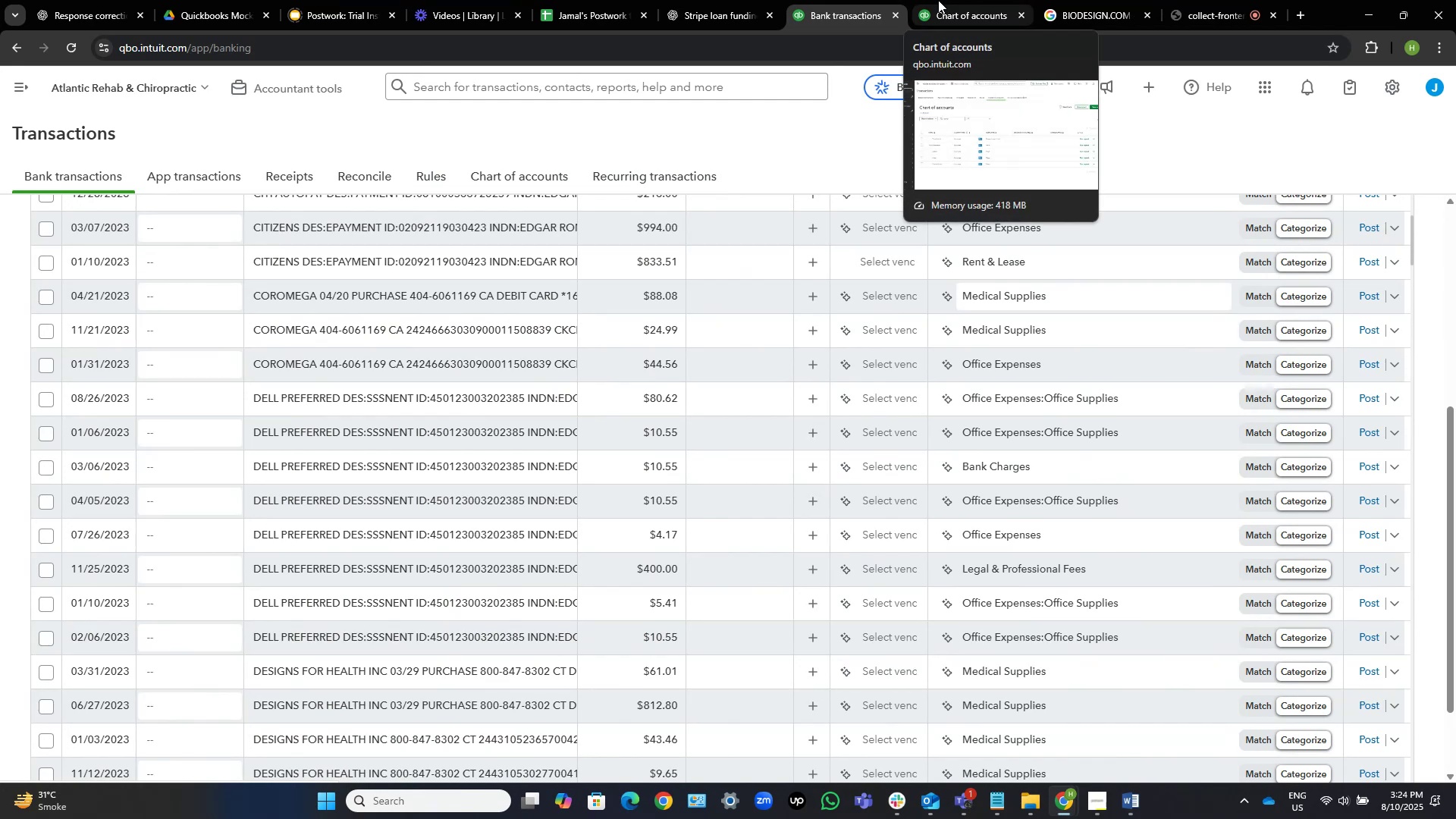 
scroll: coordinate [813, 146], scroll_direction: down, amount: 1.0
 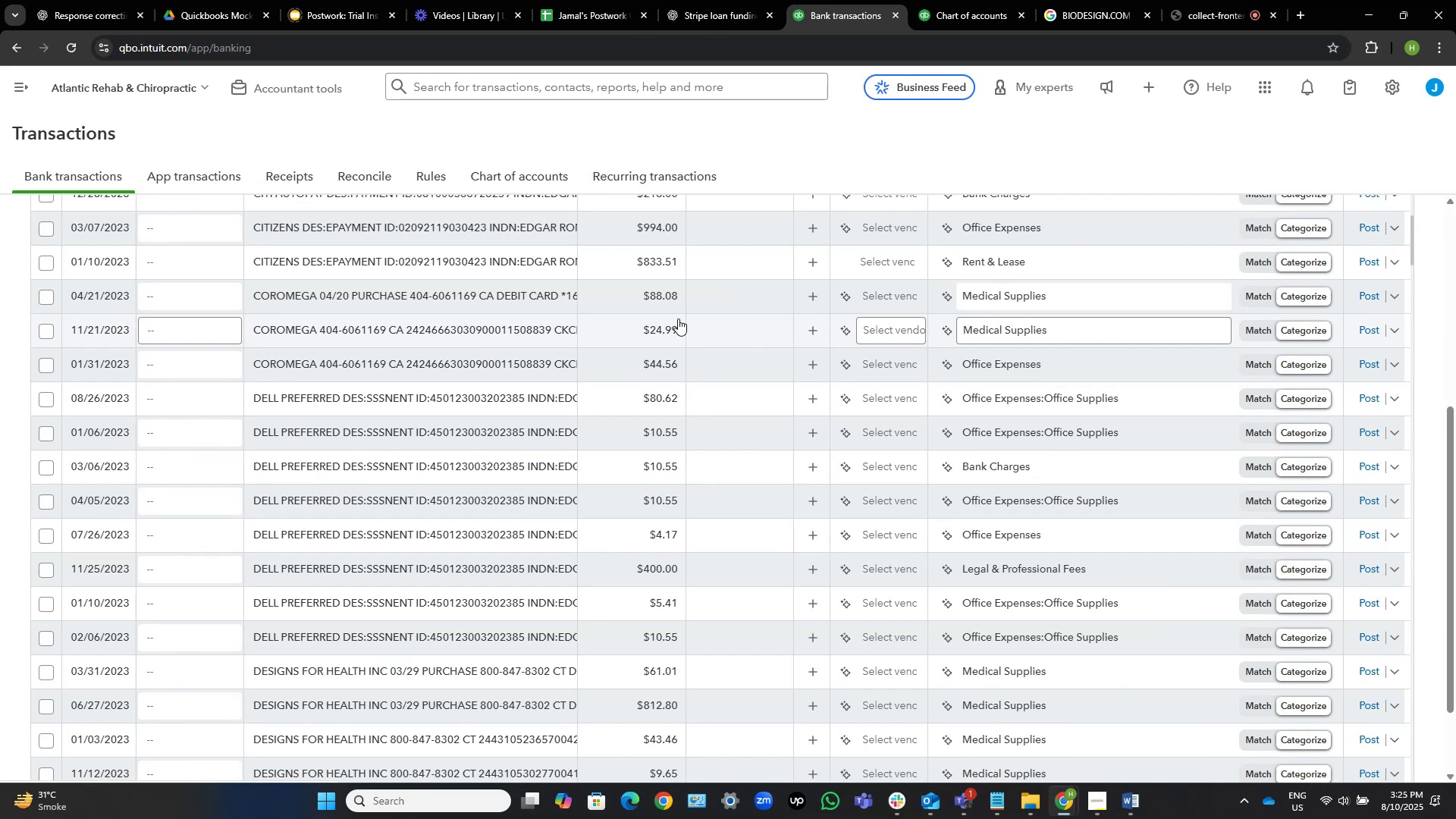 
wait(11.42)
 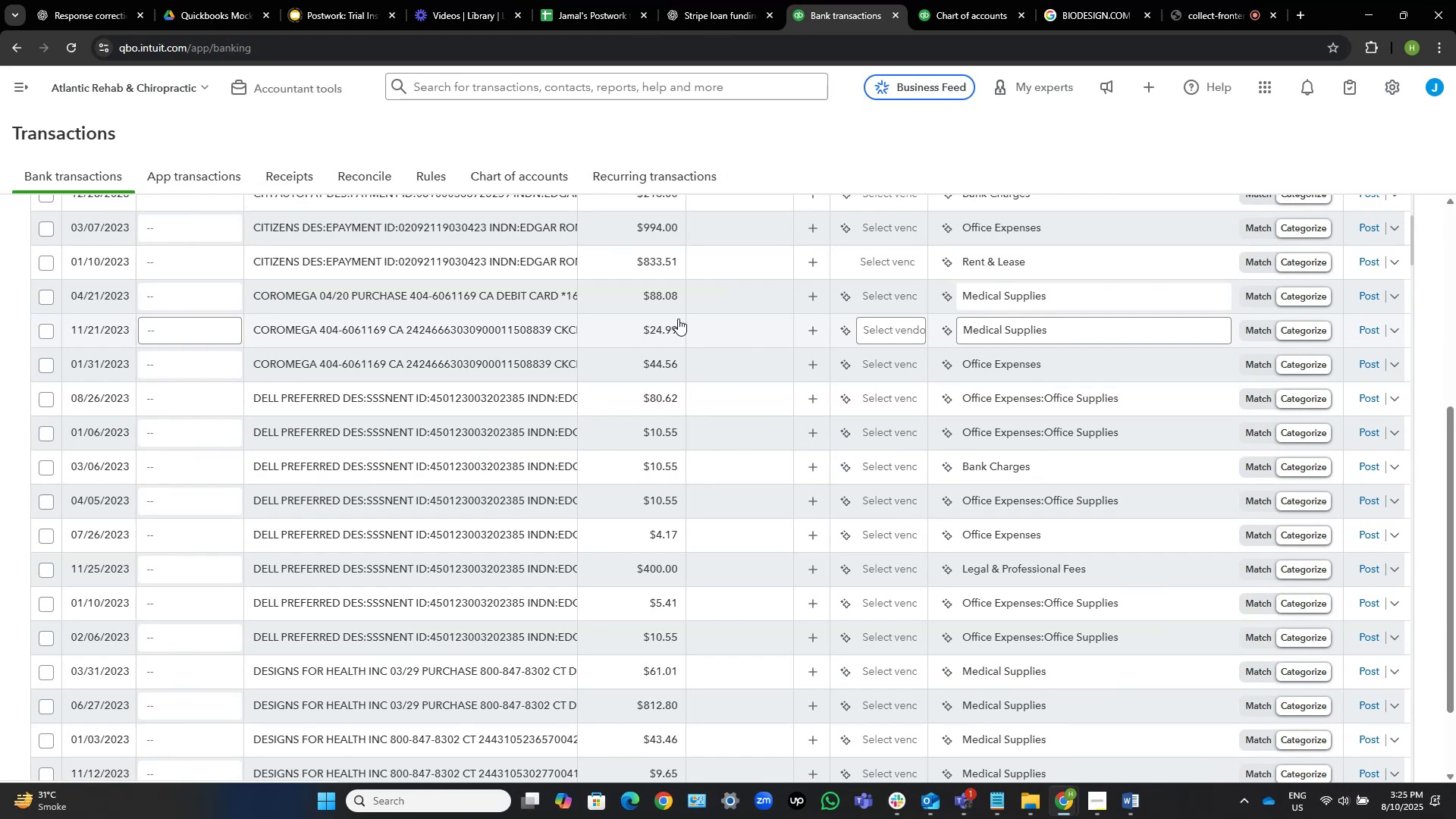 
scroll: coordinate [556, 461], scroll_direction: down, amount: 10.0
 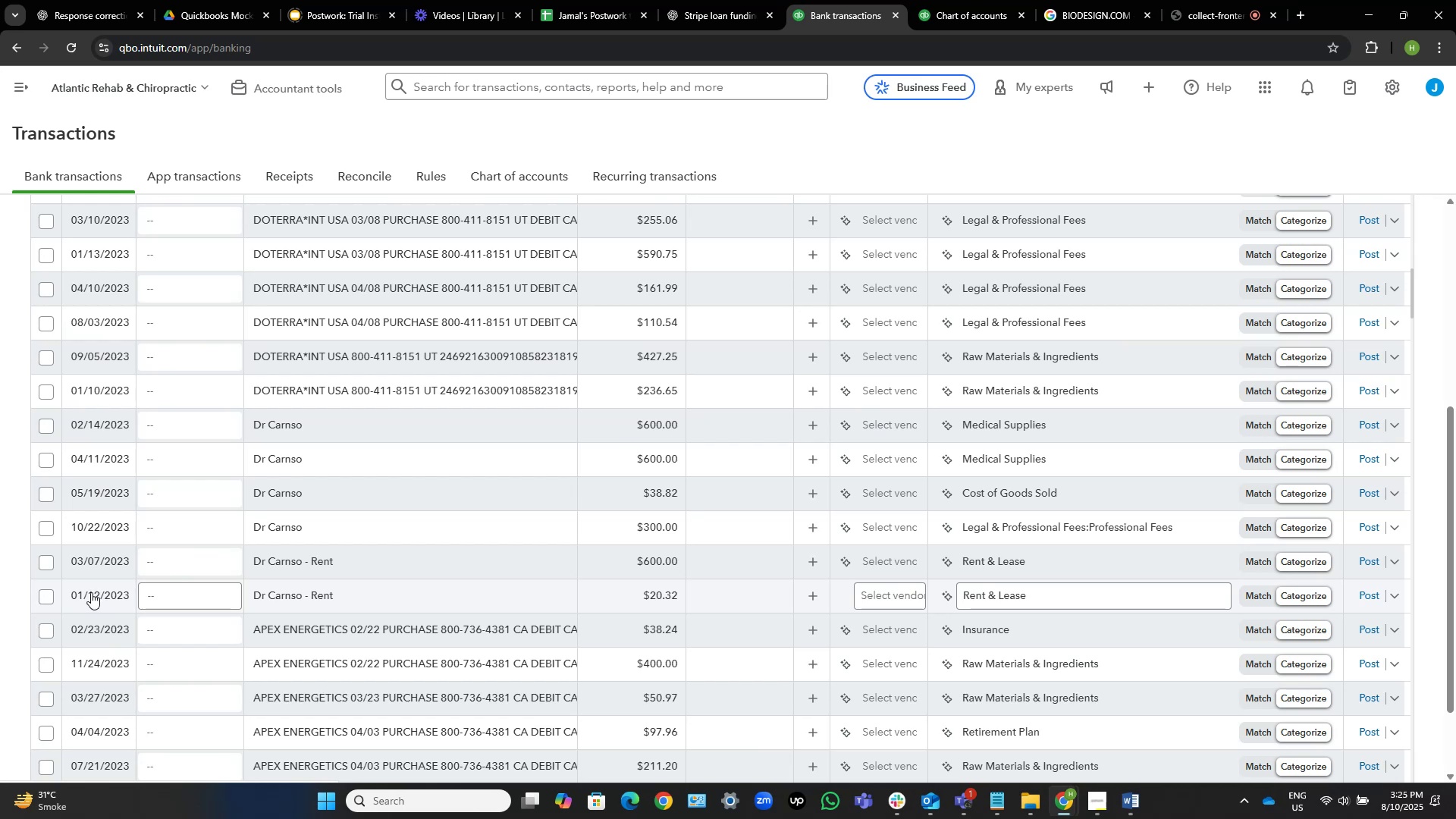 
wait(11.34)
 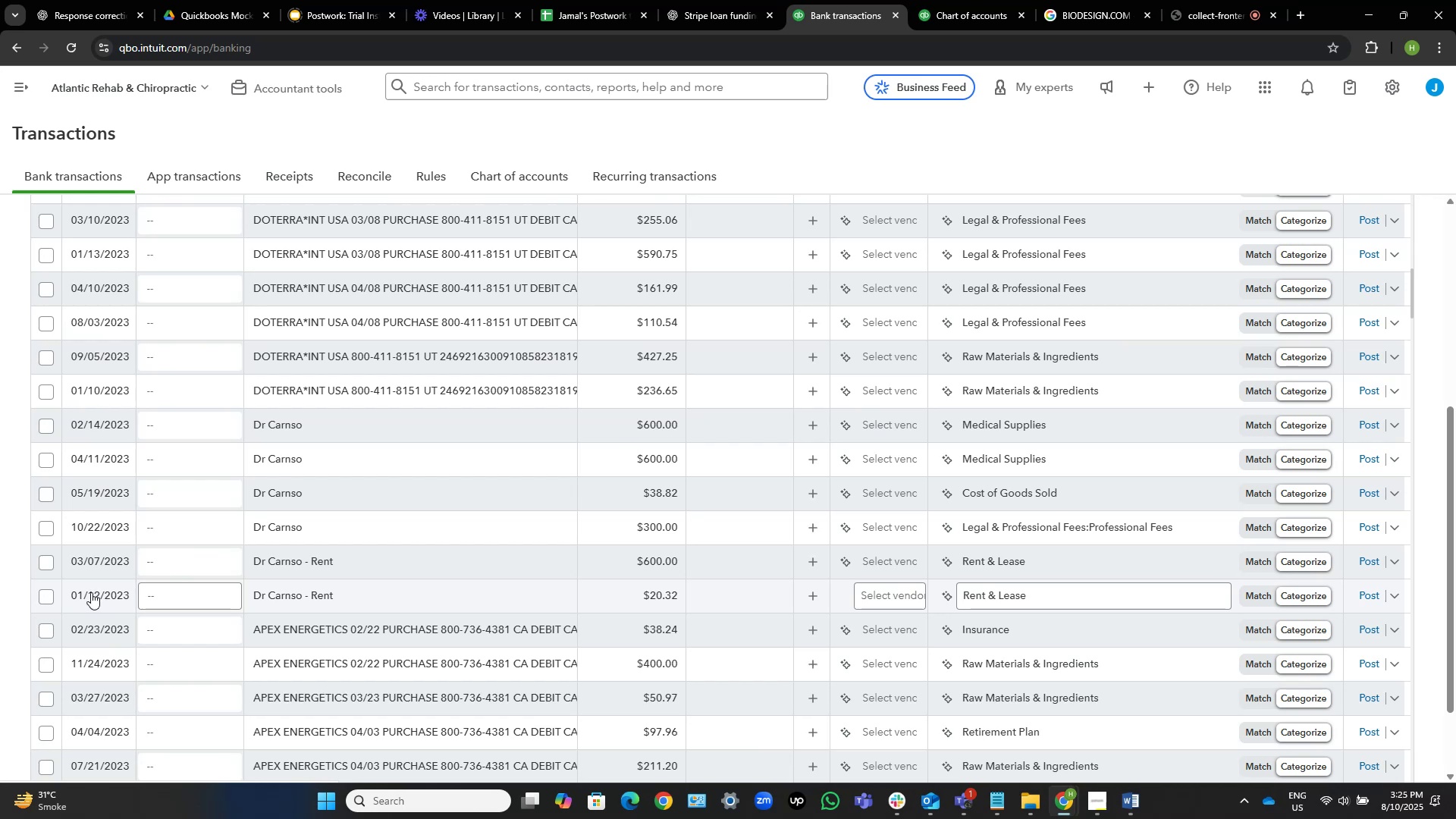 
left_click_drag(start_coordinate=[303, 424], to_coordinate=[243, 424])
 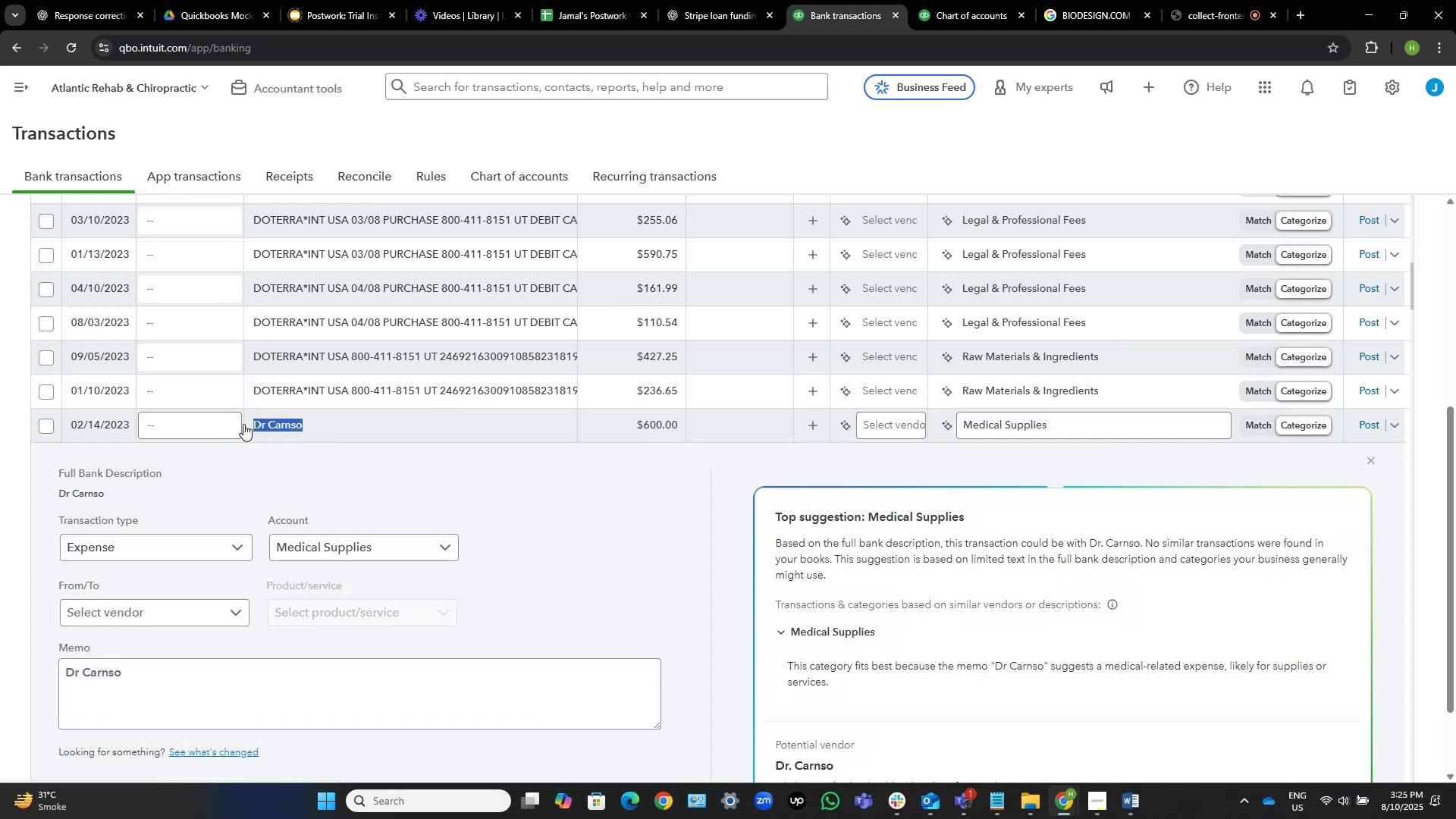 
key(Control+C)
 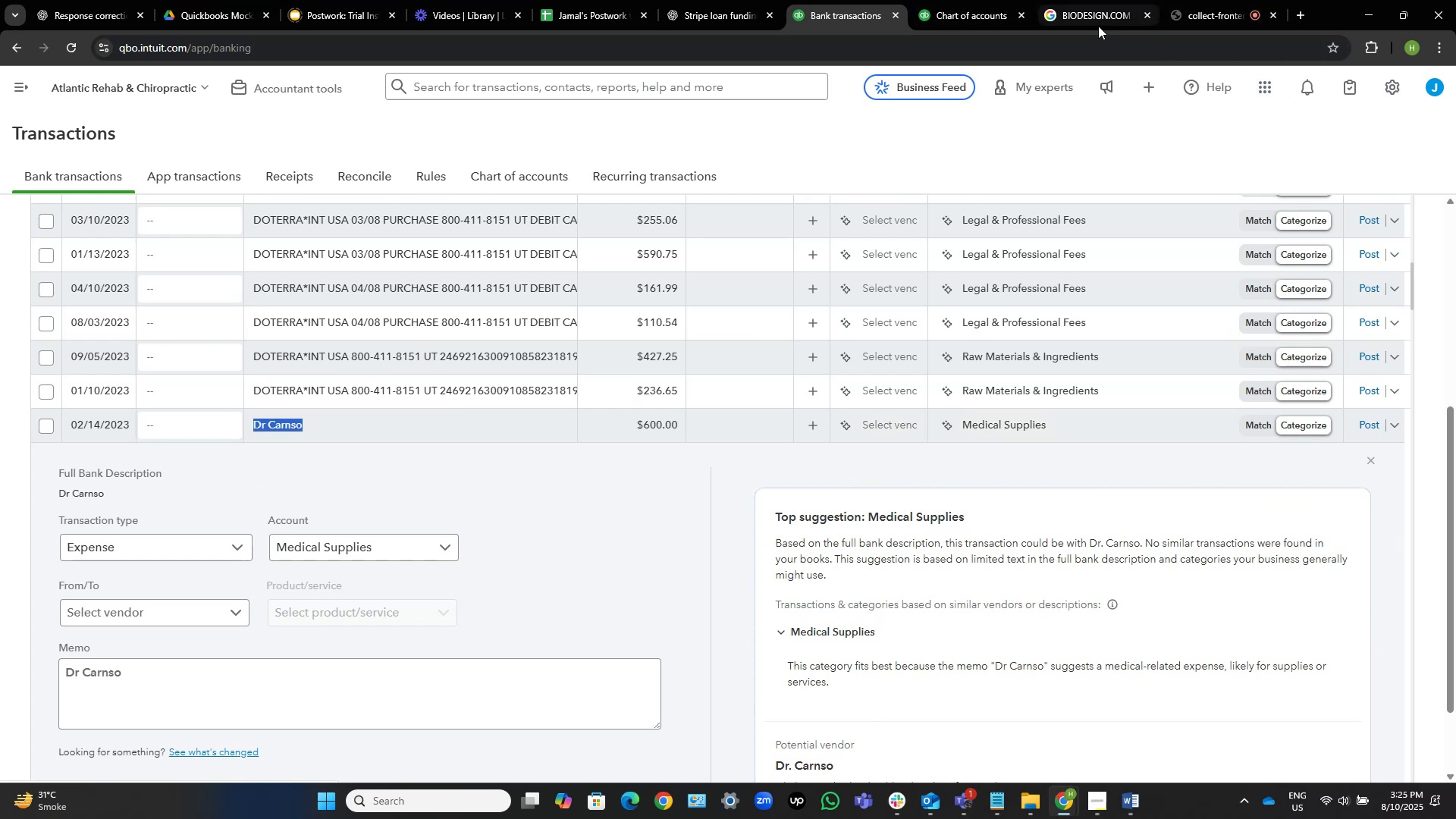 
left_click([1089, 14])
 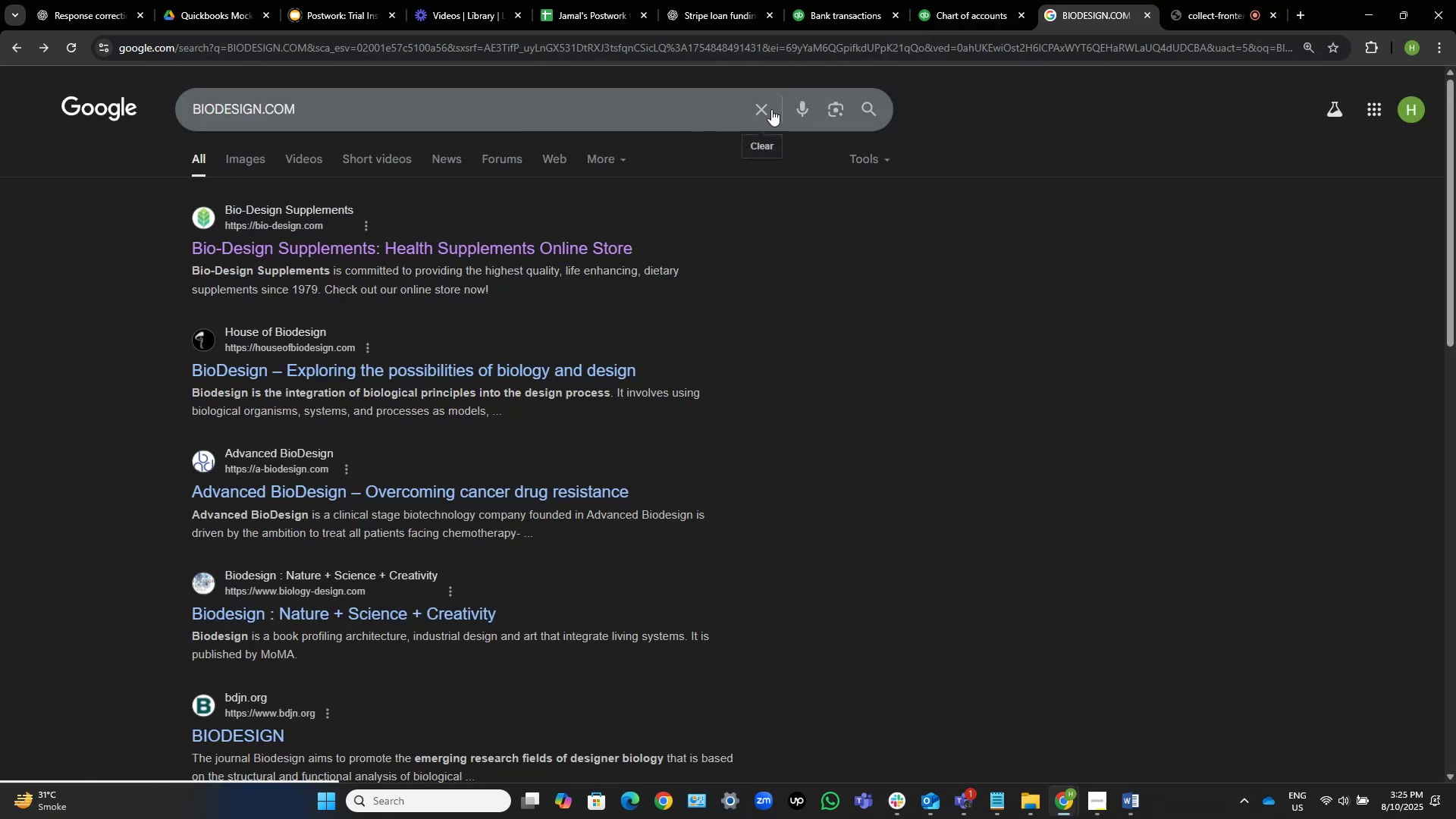 
left_click([766, 109])
 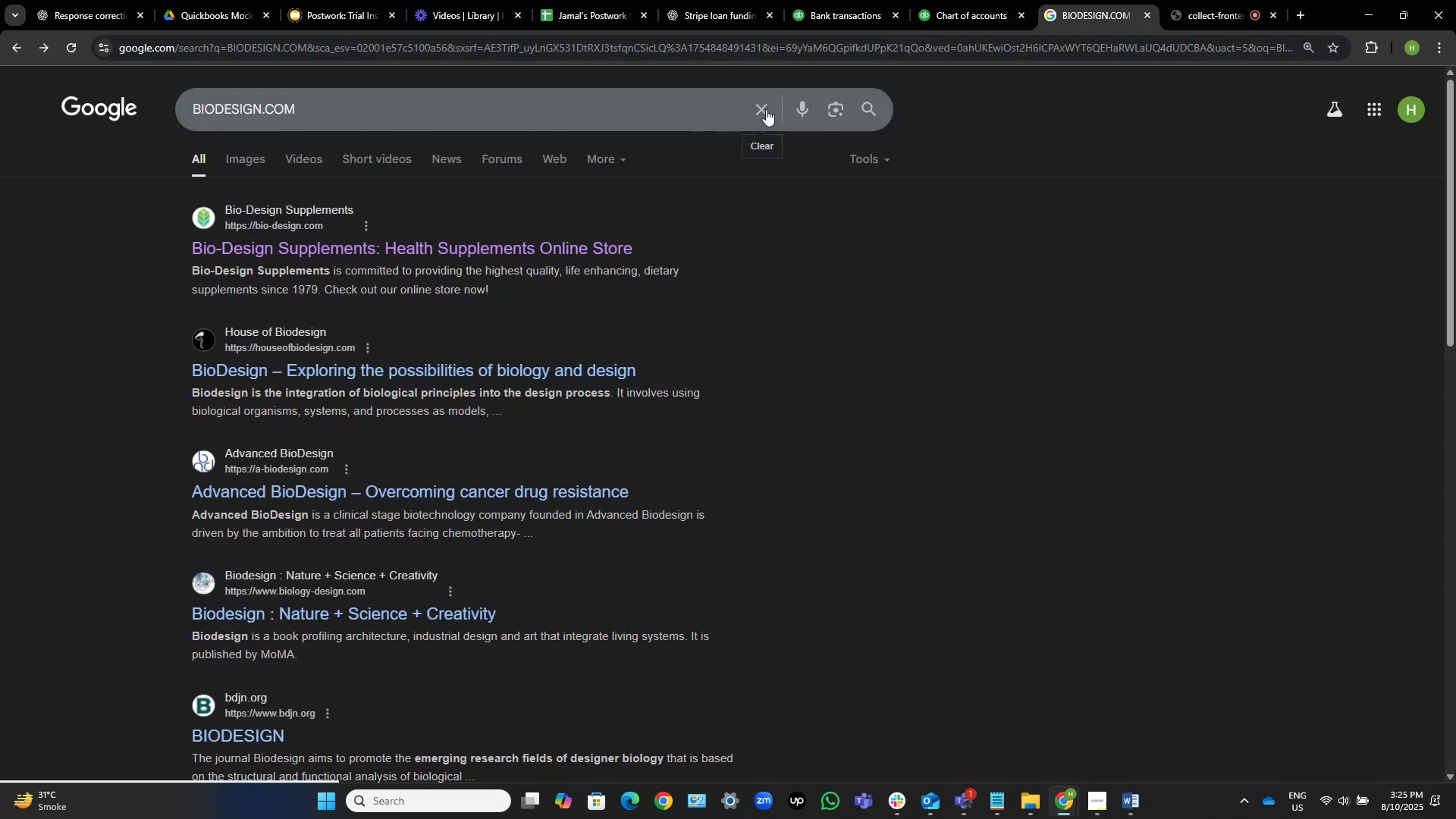 
key(Control+V)
 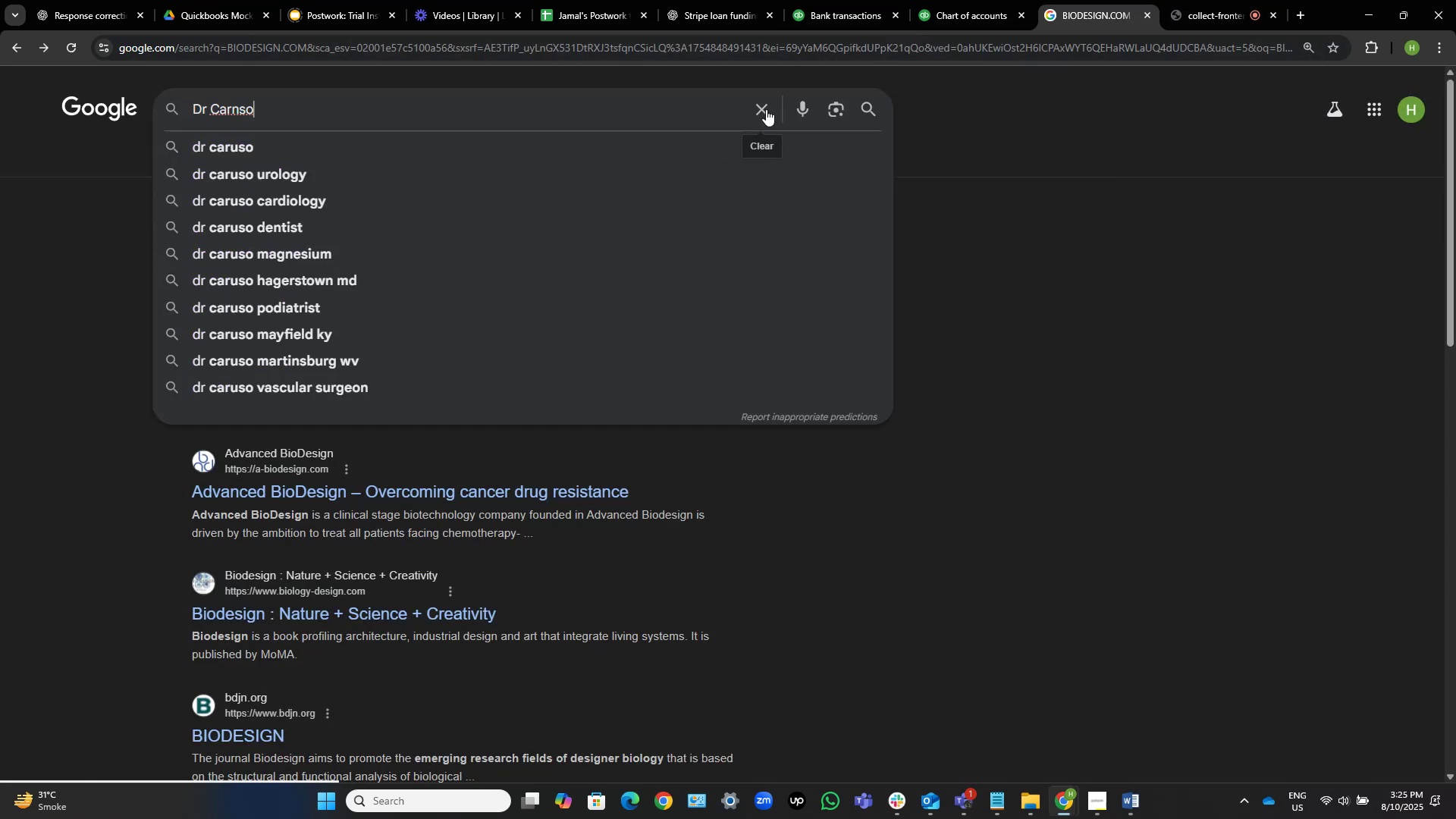 
key(NumpadEnter)
 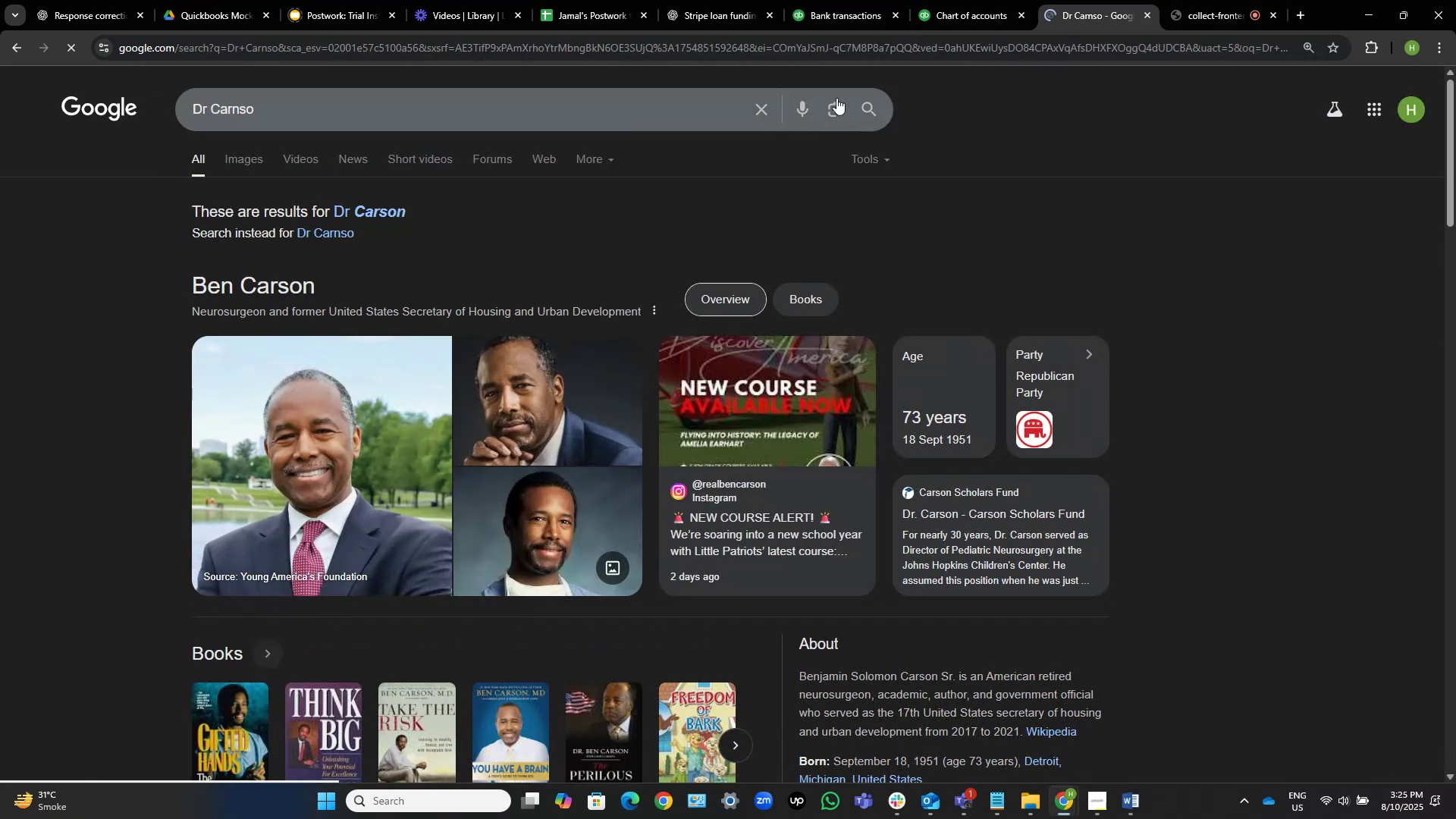 
left_click([830, 0])
 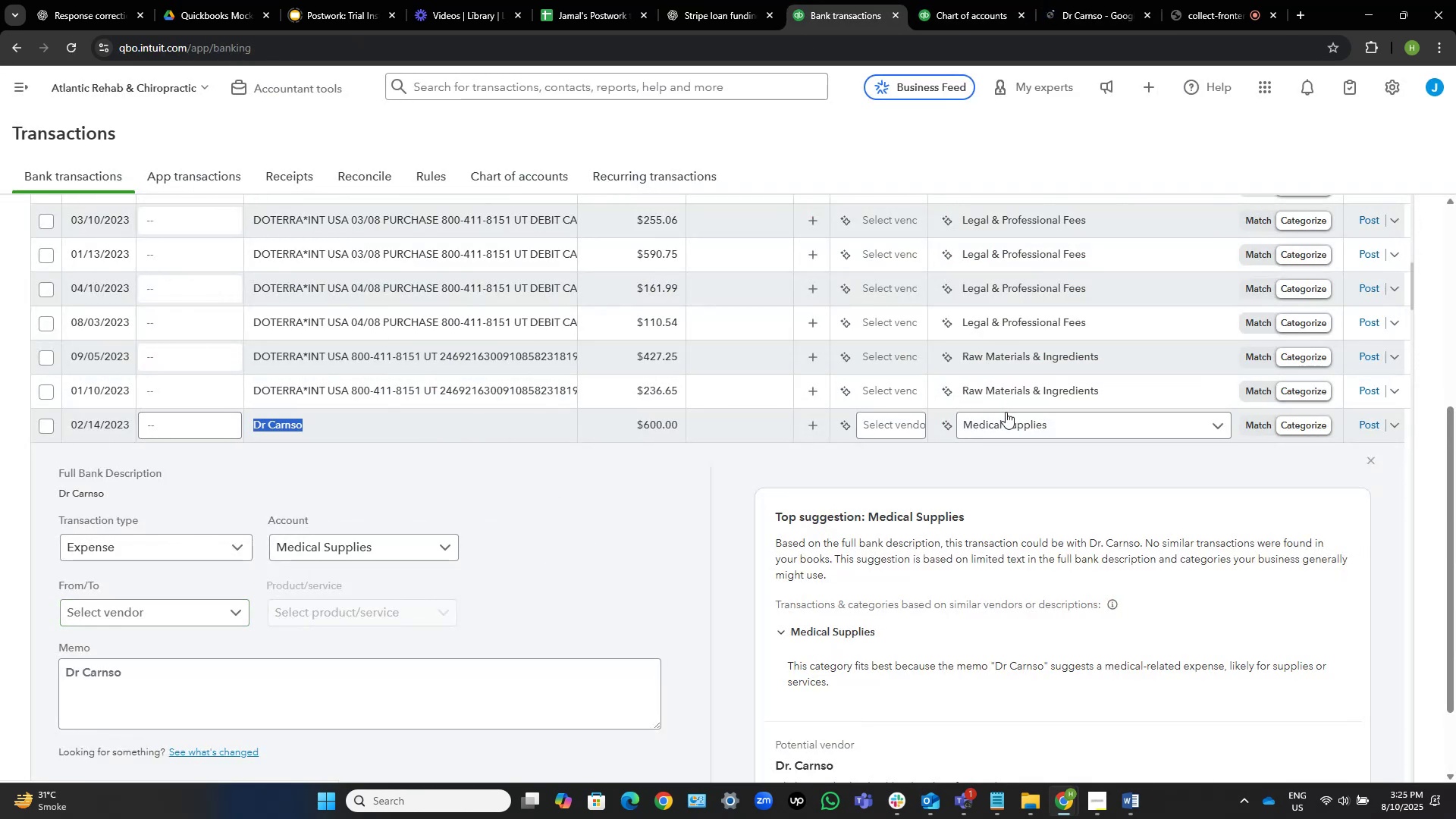 
wait(6.47)
 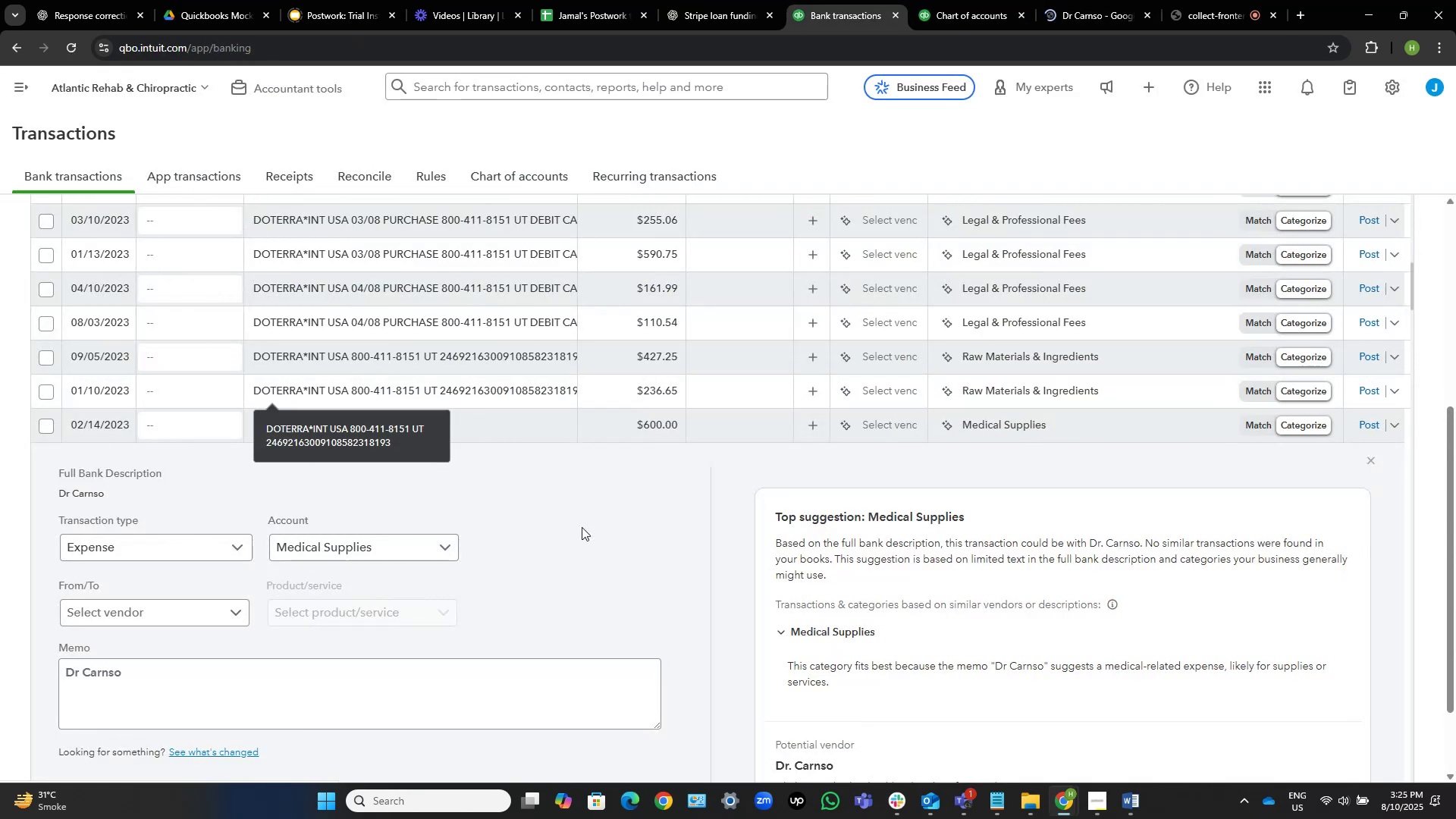 
left_click([880, 419])
 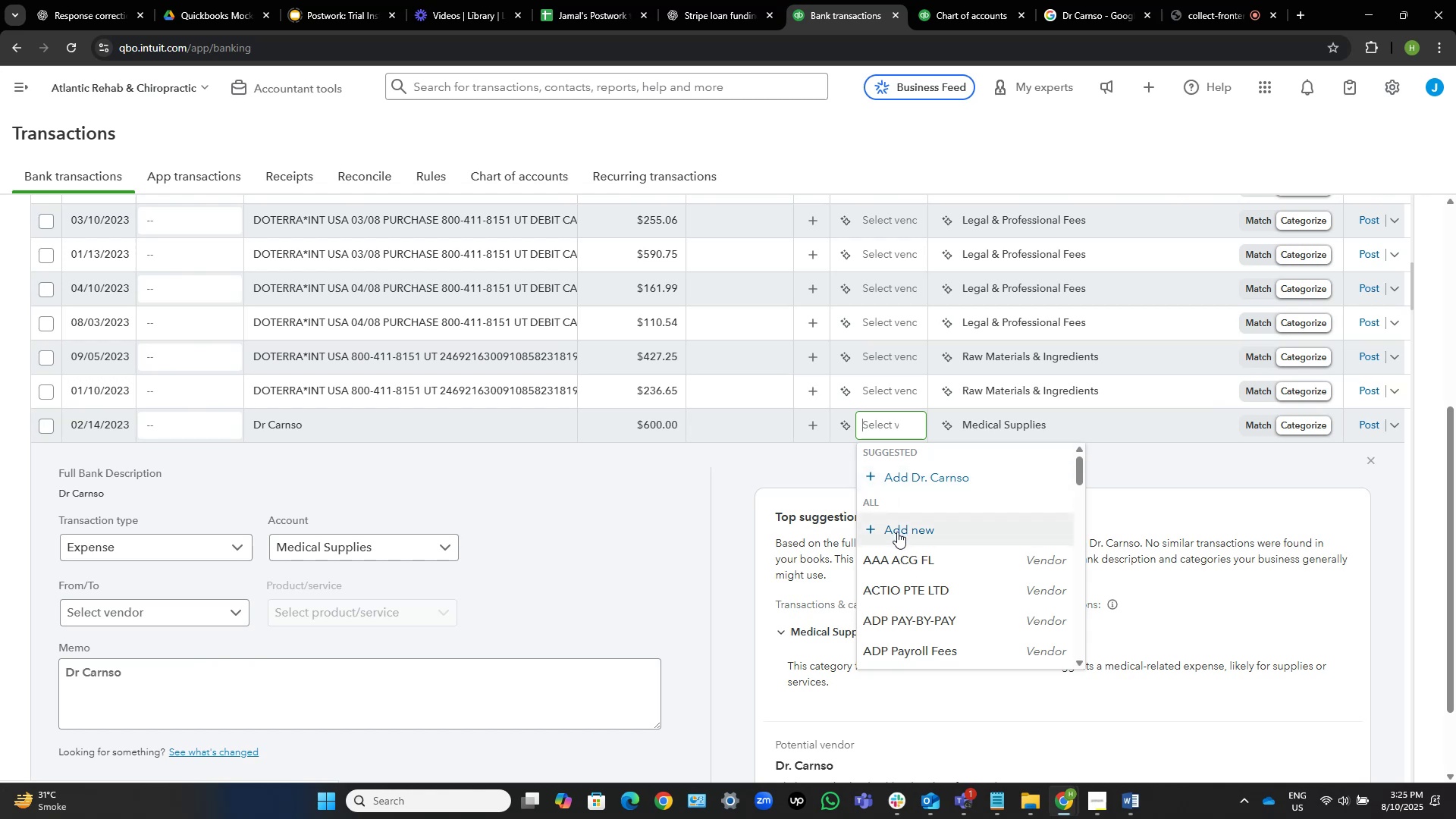 
wait(7.09)
 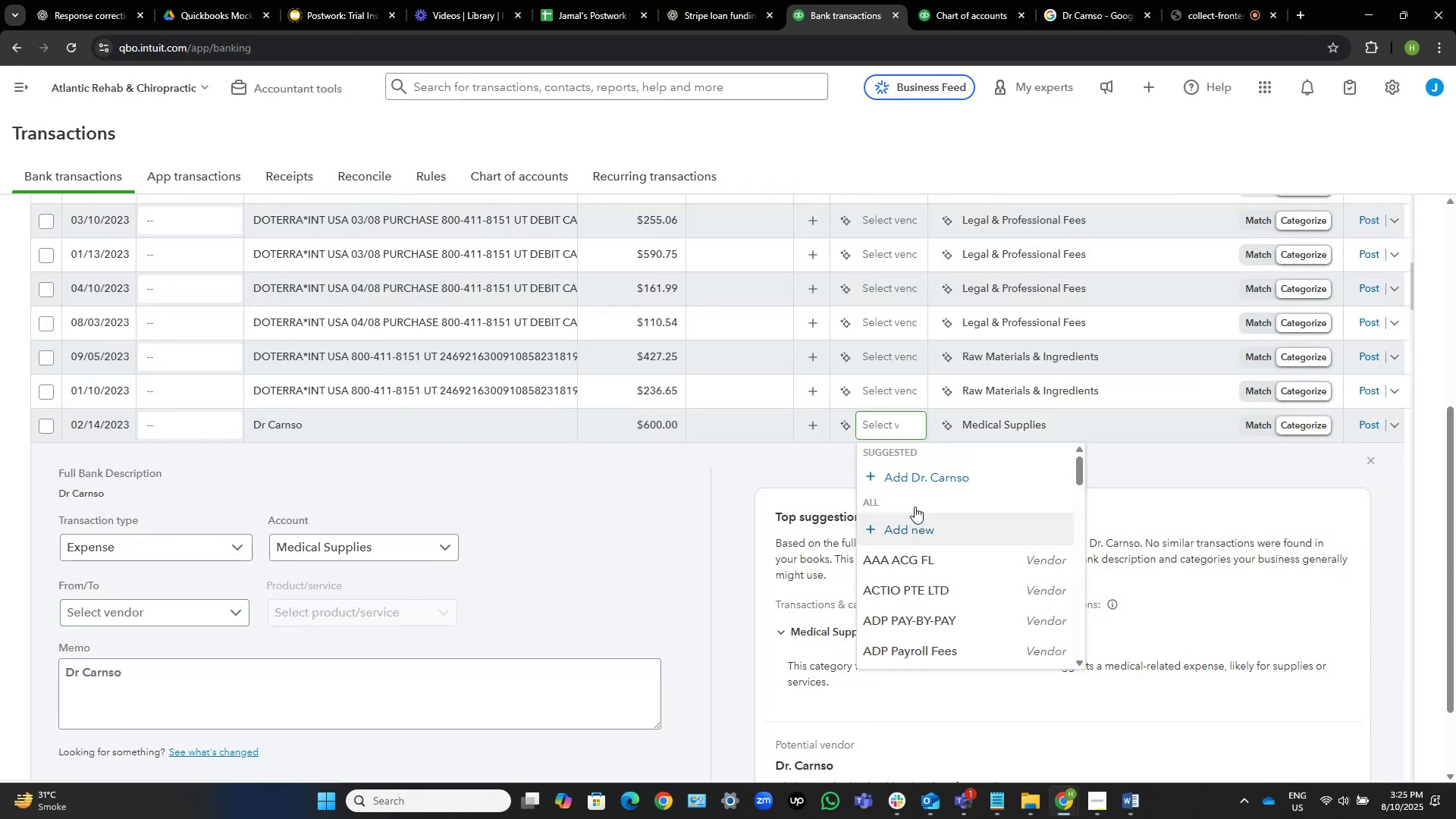 
left_click([904, 529])
 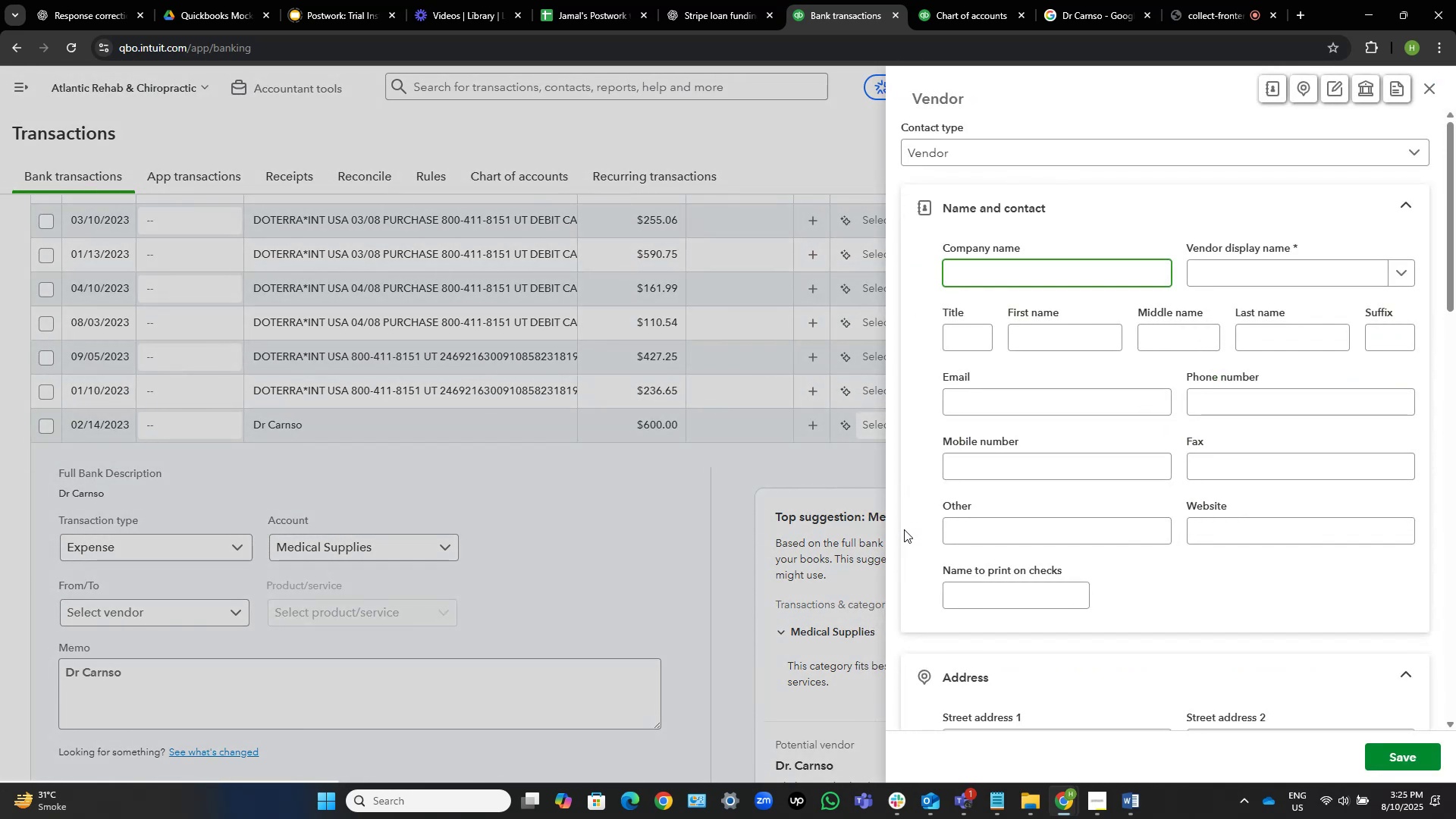 
key(Control+V)
 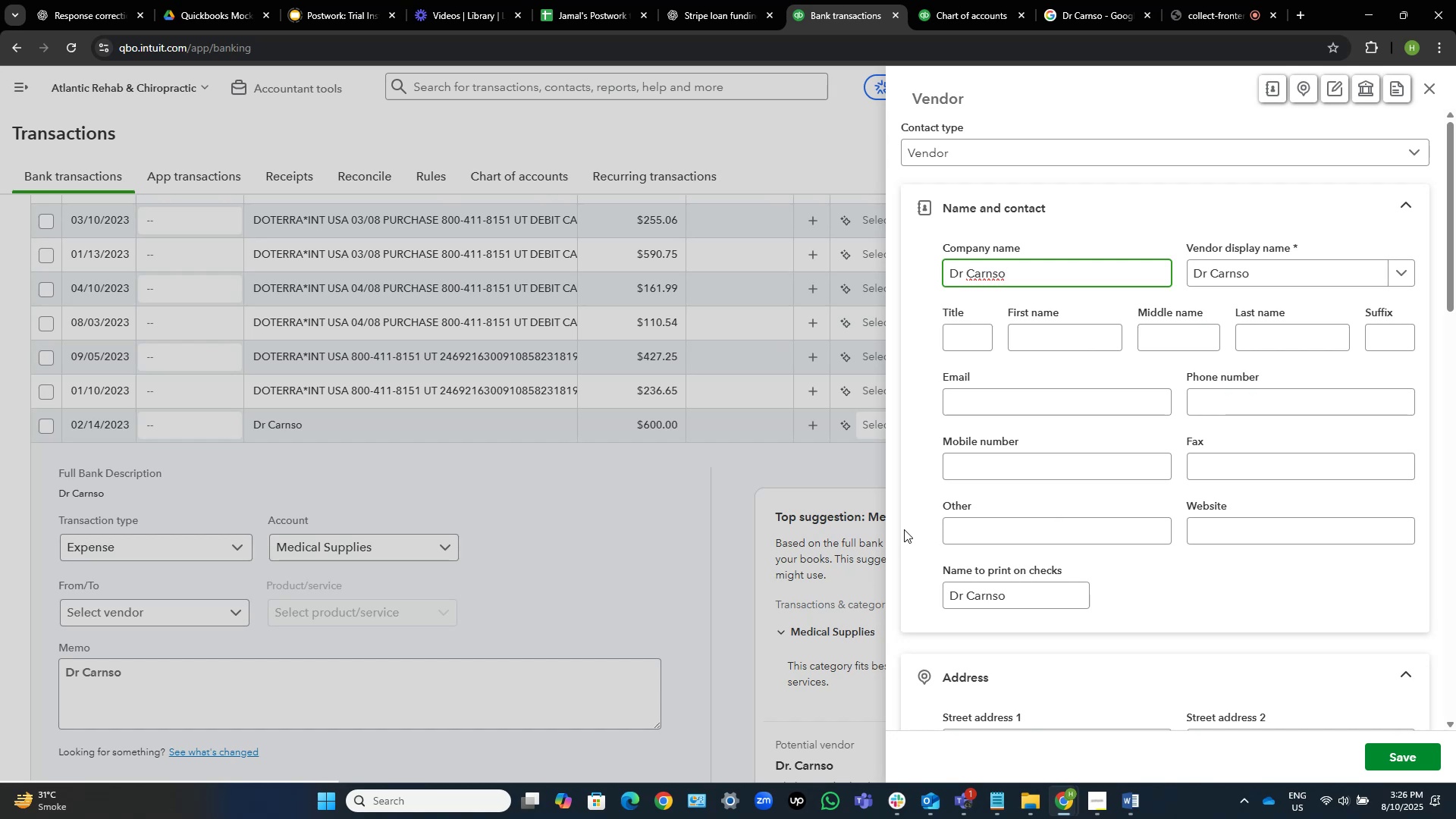 
wait(9.06)
 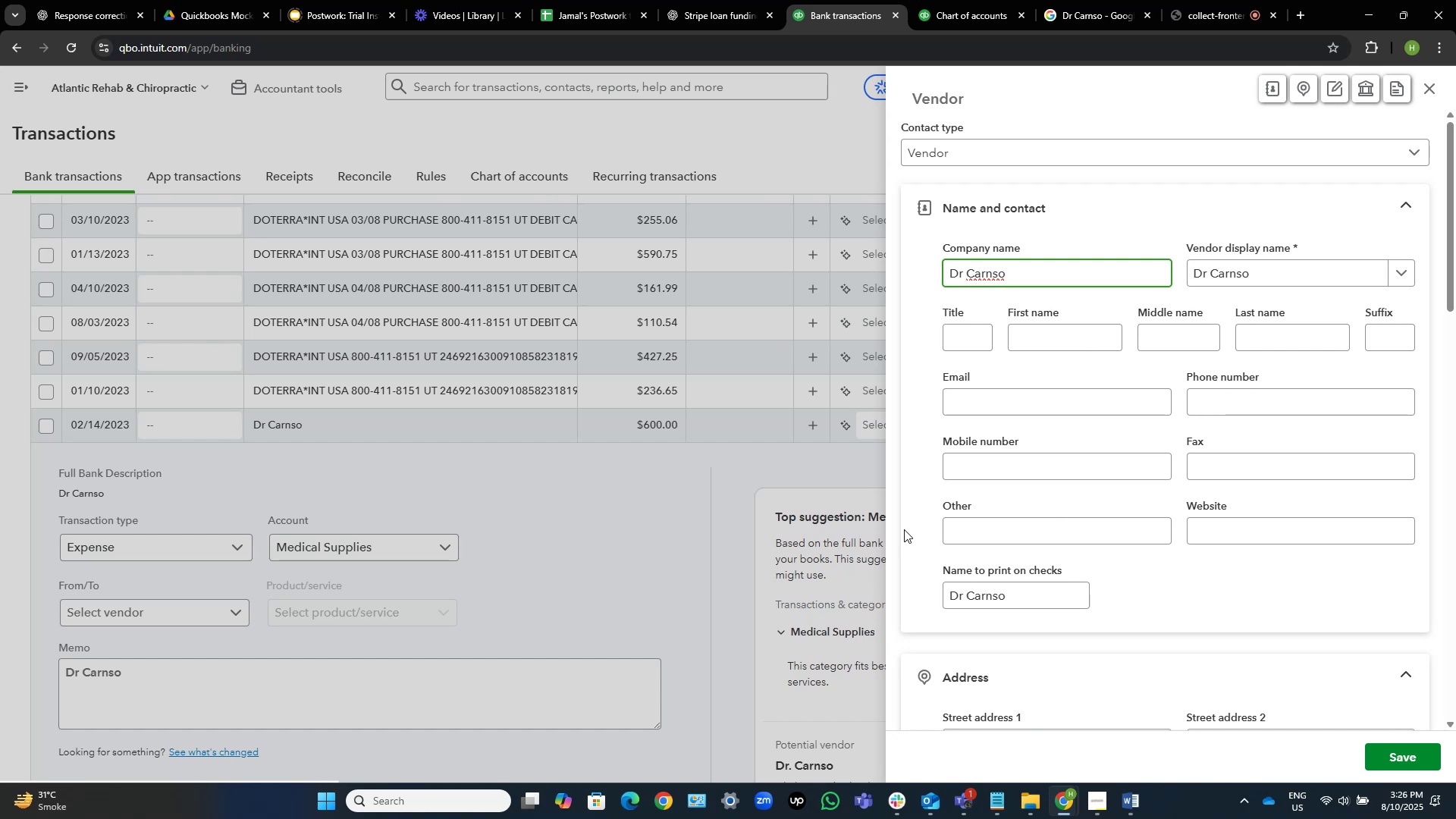 
left_click([1395, 755])
 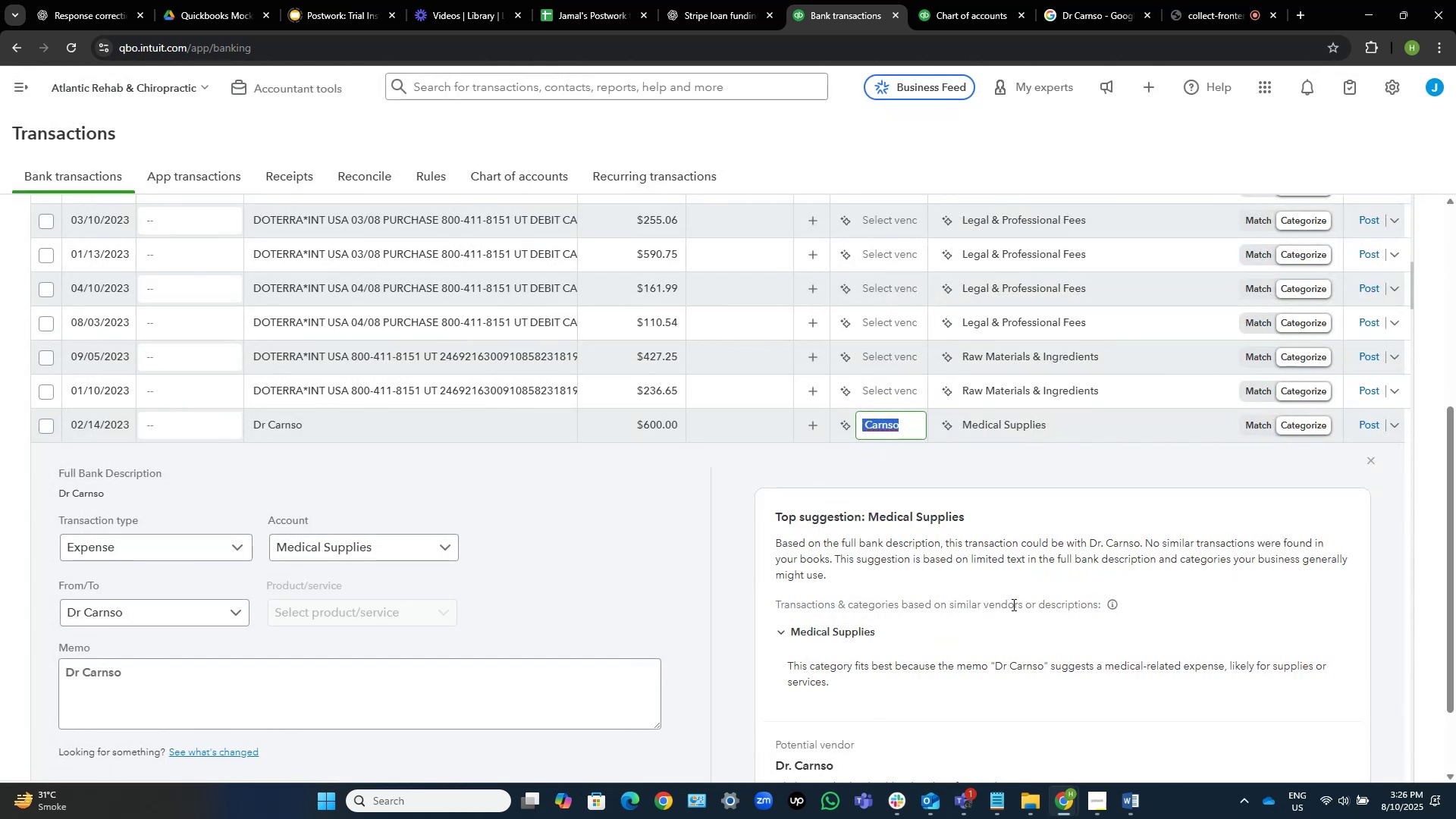 
wait(6.81)
 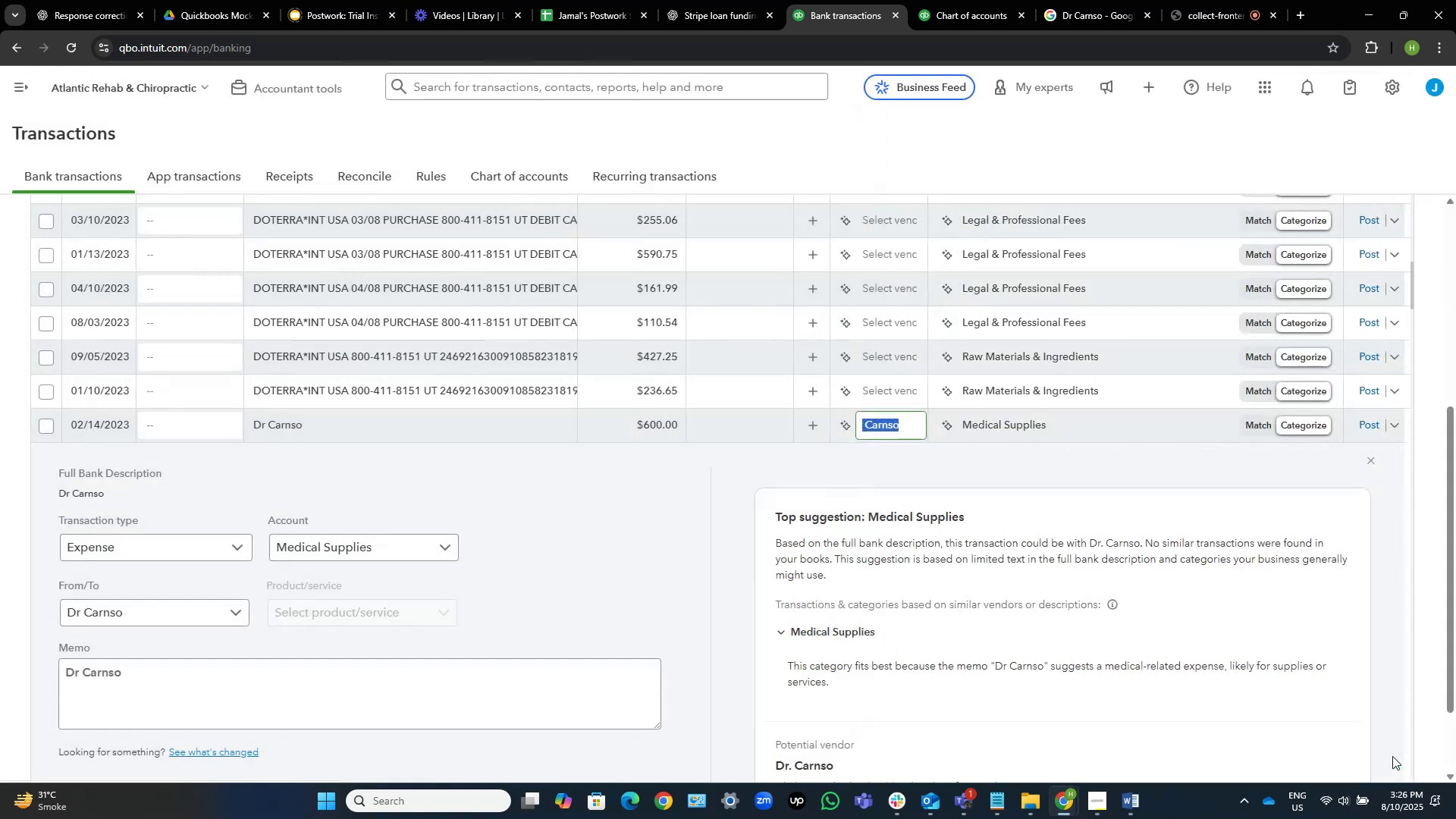 
left_click([42, 427])
 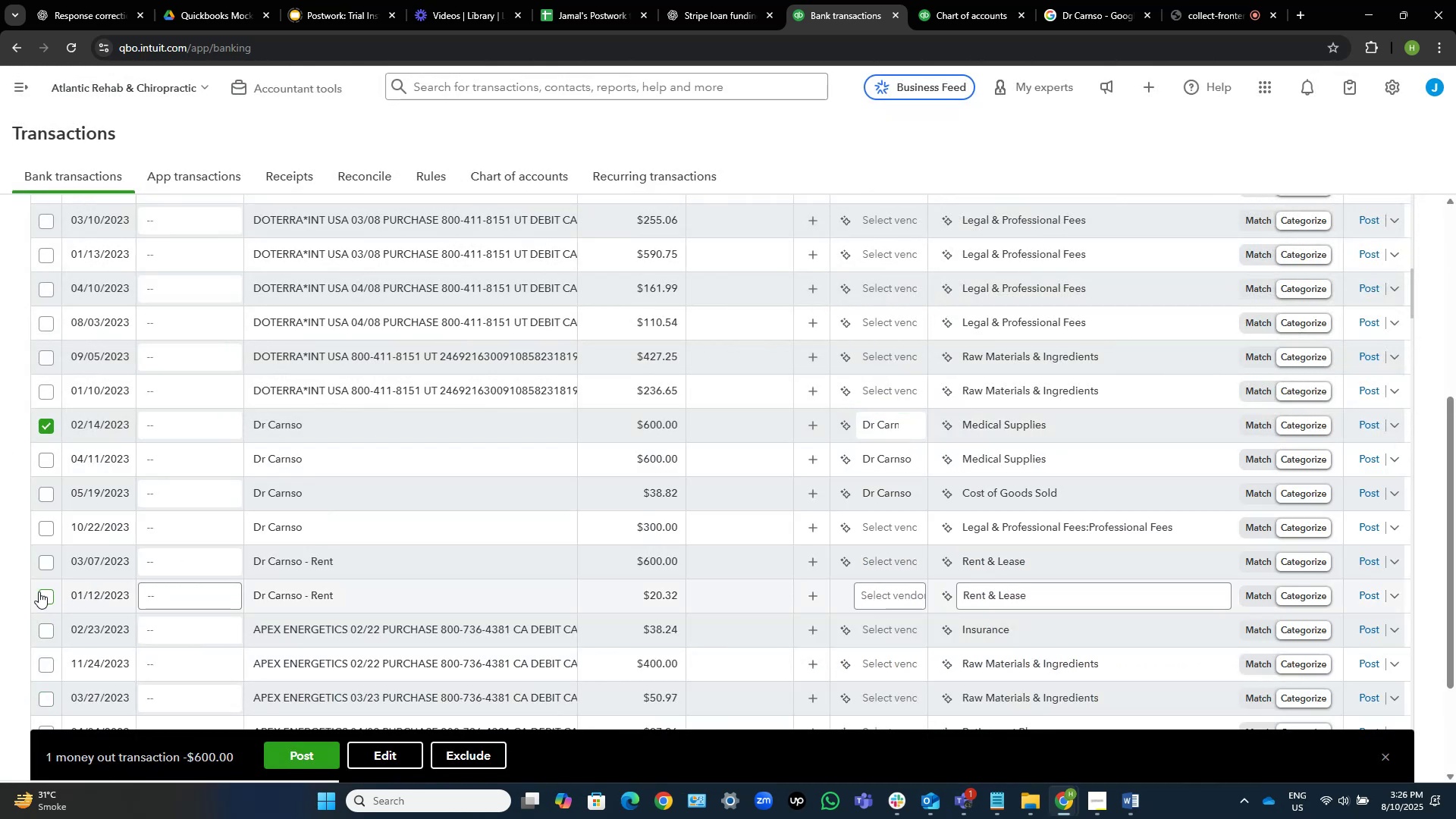 
wait(6.64)
 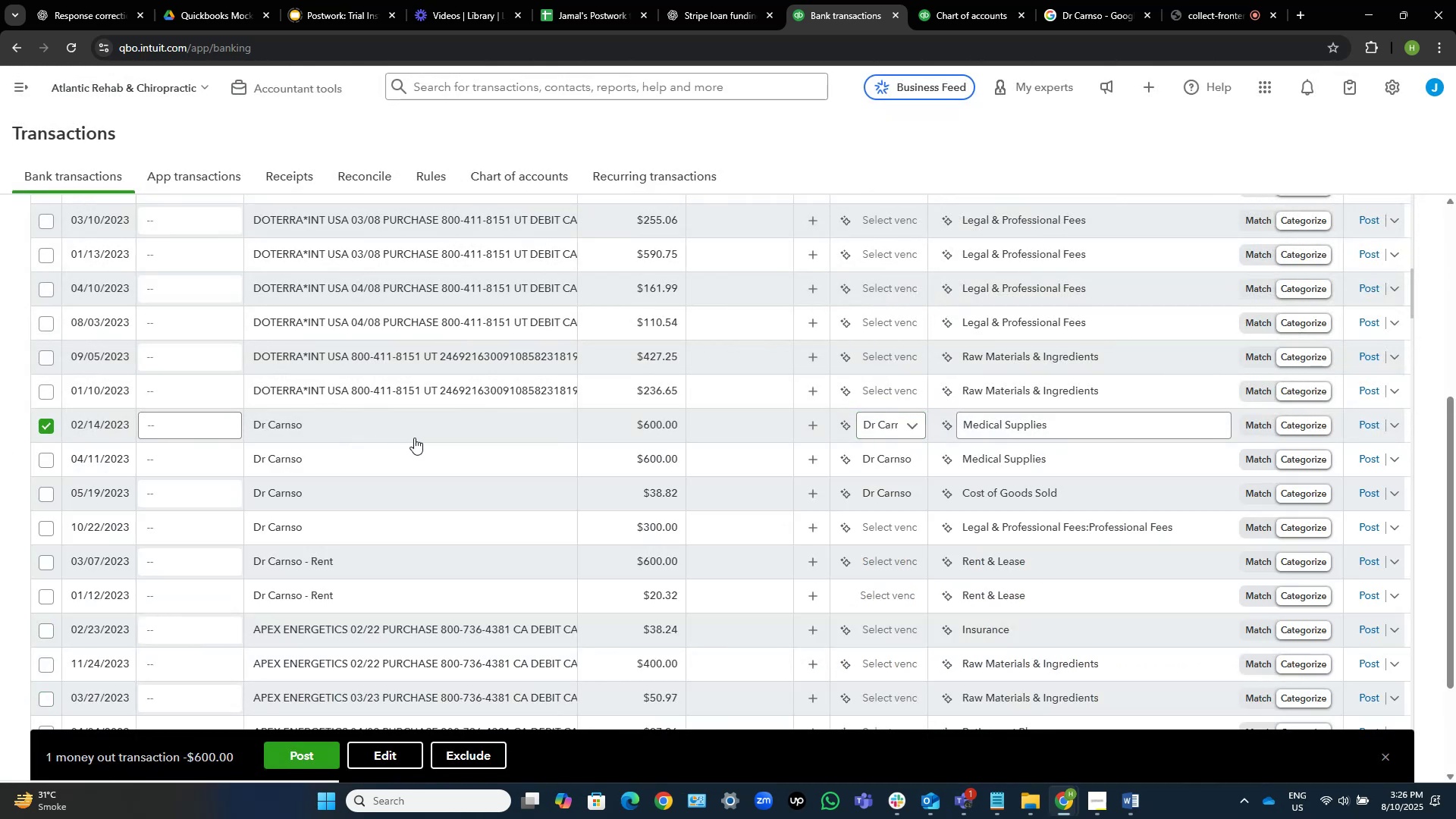 
left_click([44, 595])
 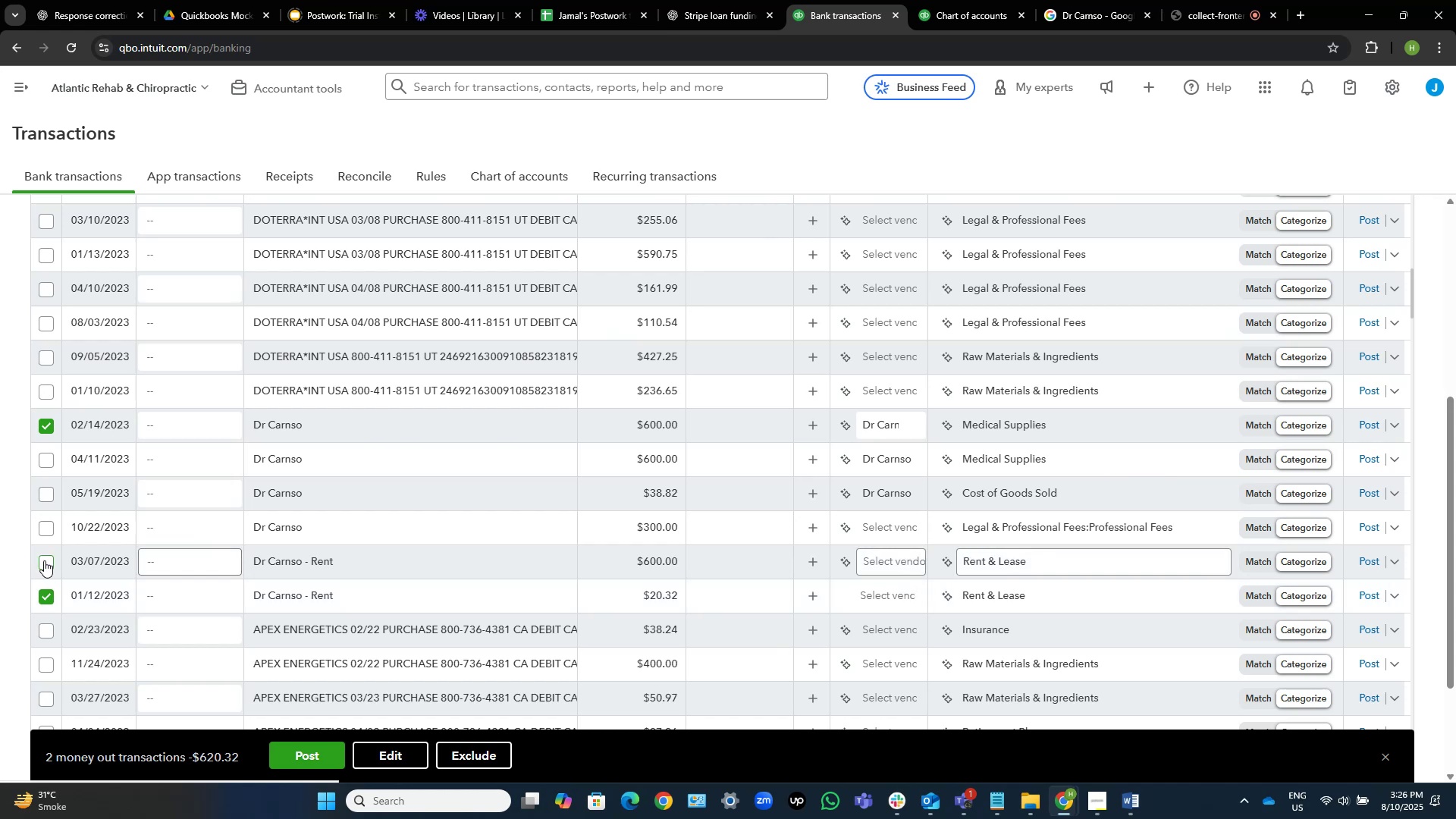 
left_click([44, 560])
 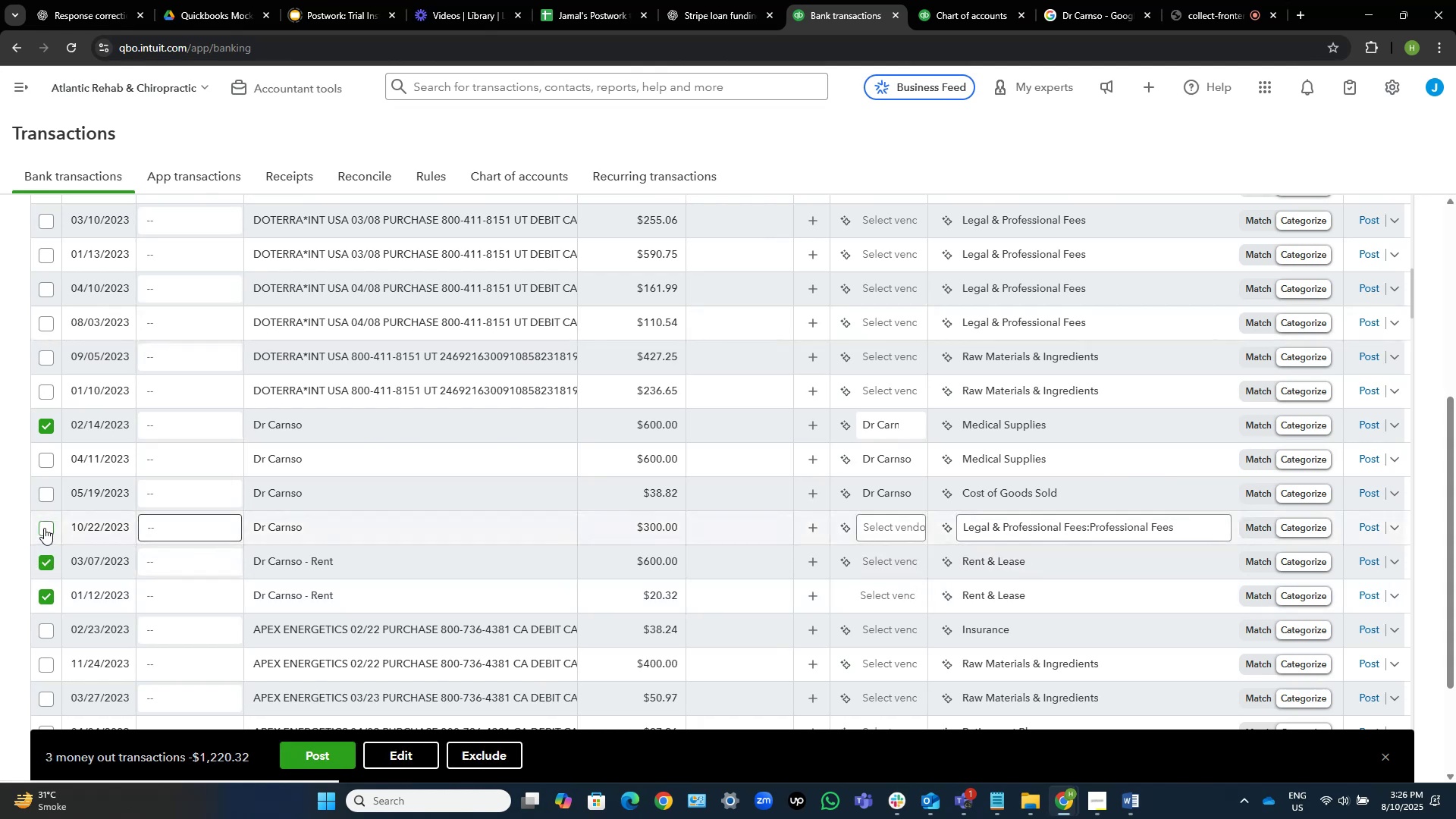 
left_click([44, 528])
 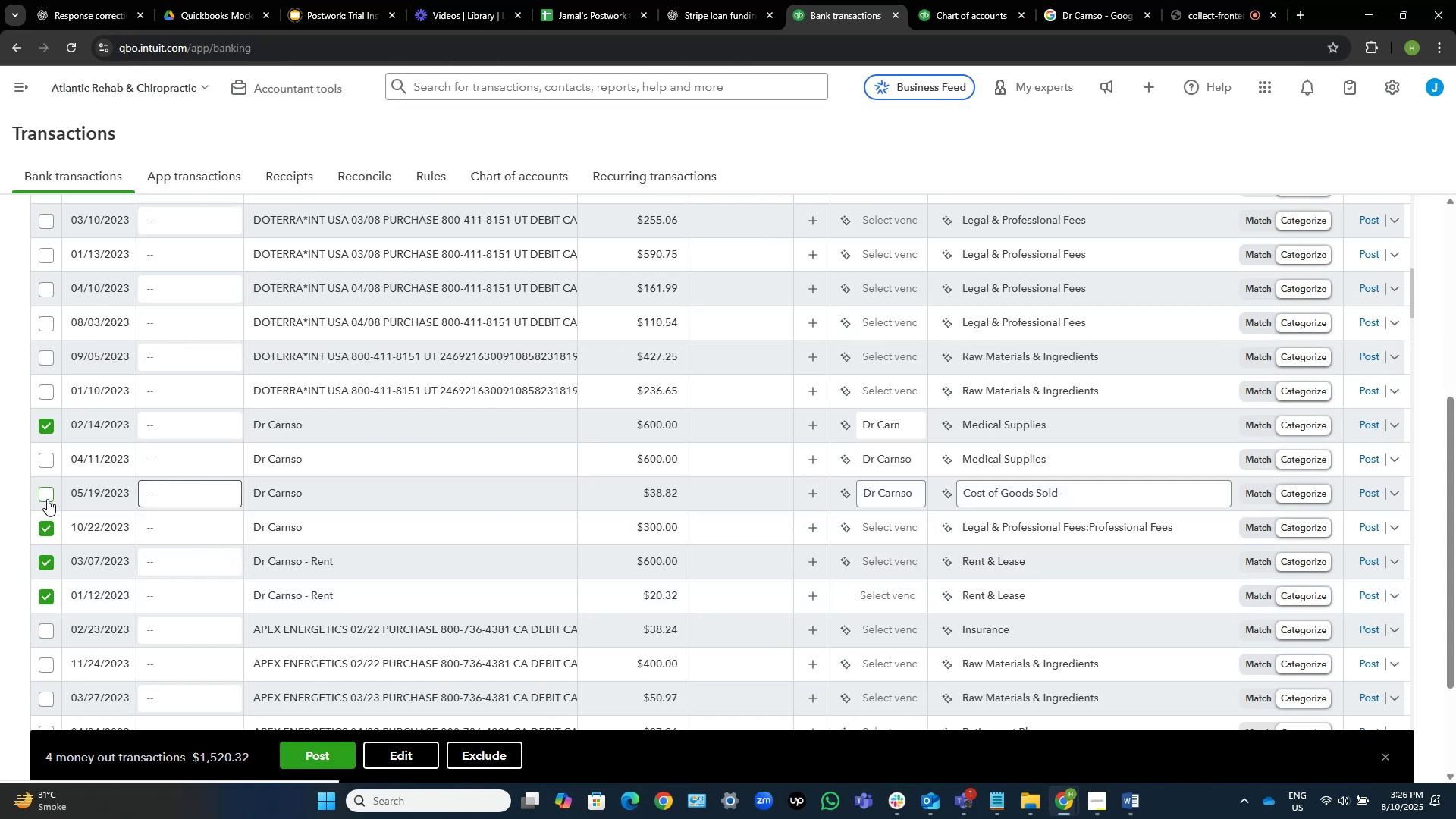 
left_click([47, 499])
 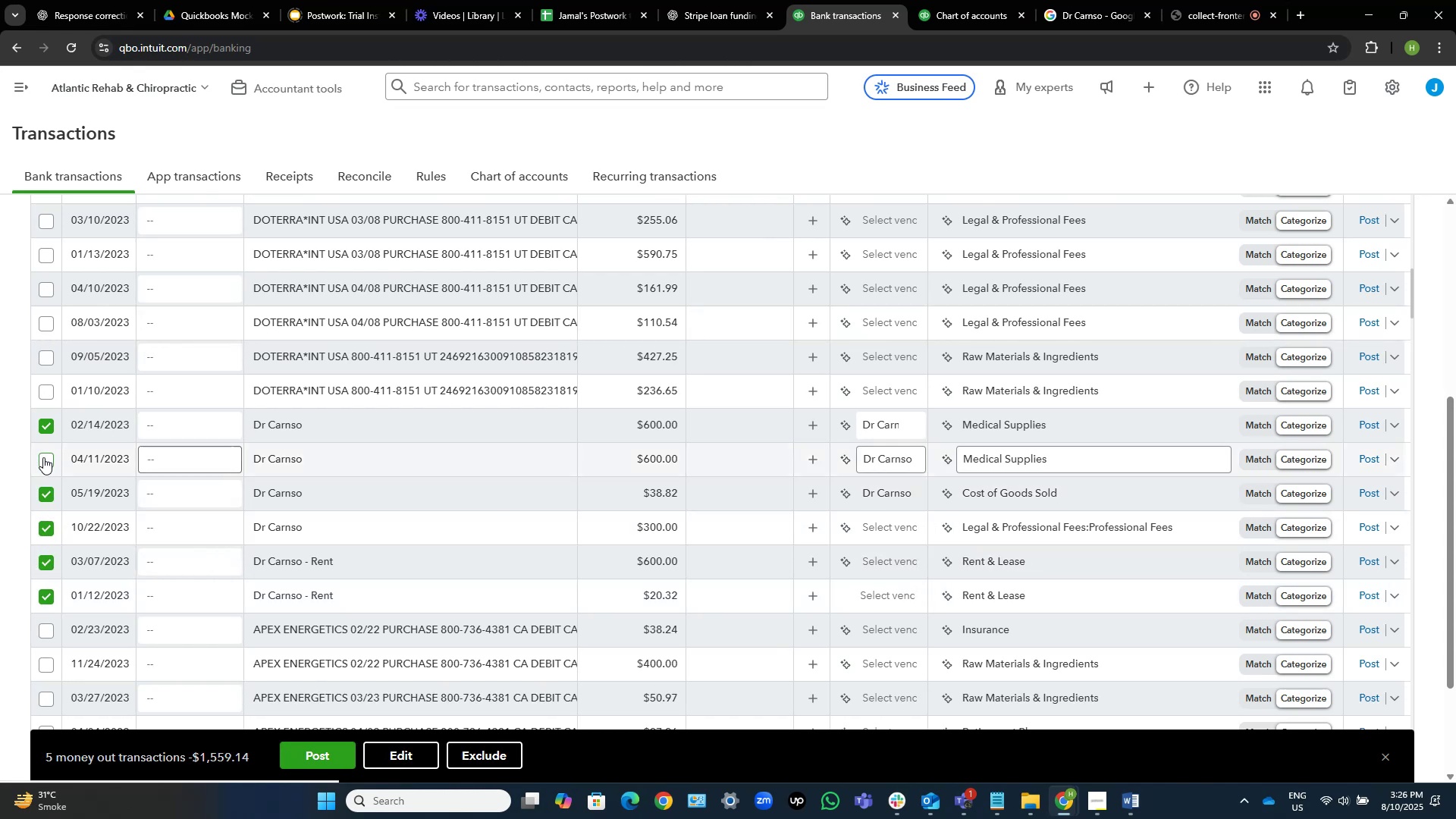 
left_click([43, 457])
 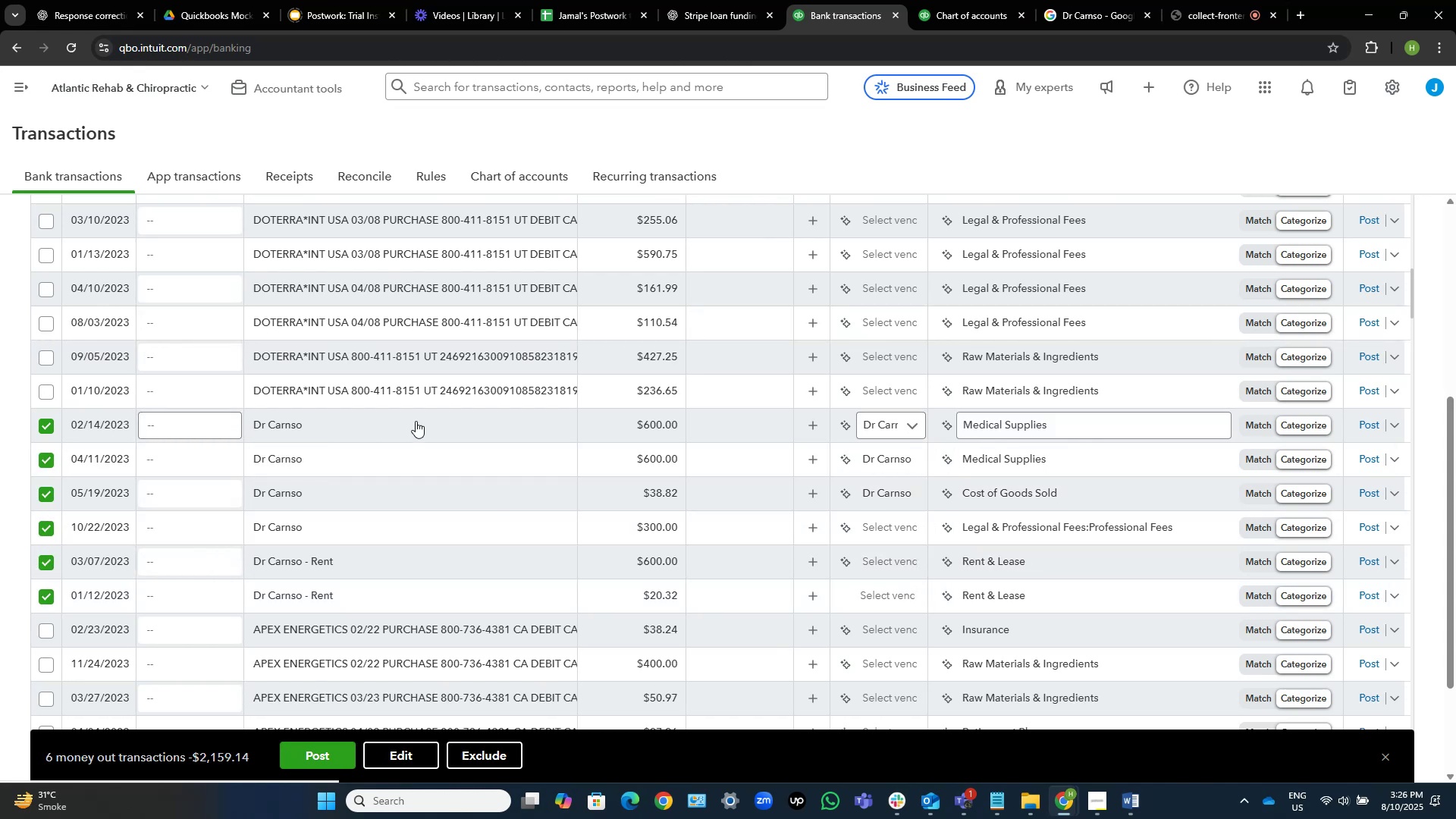 
wait(8.95)
 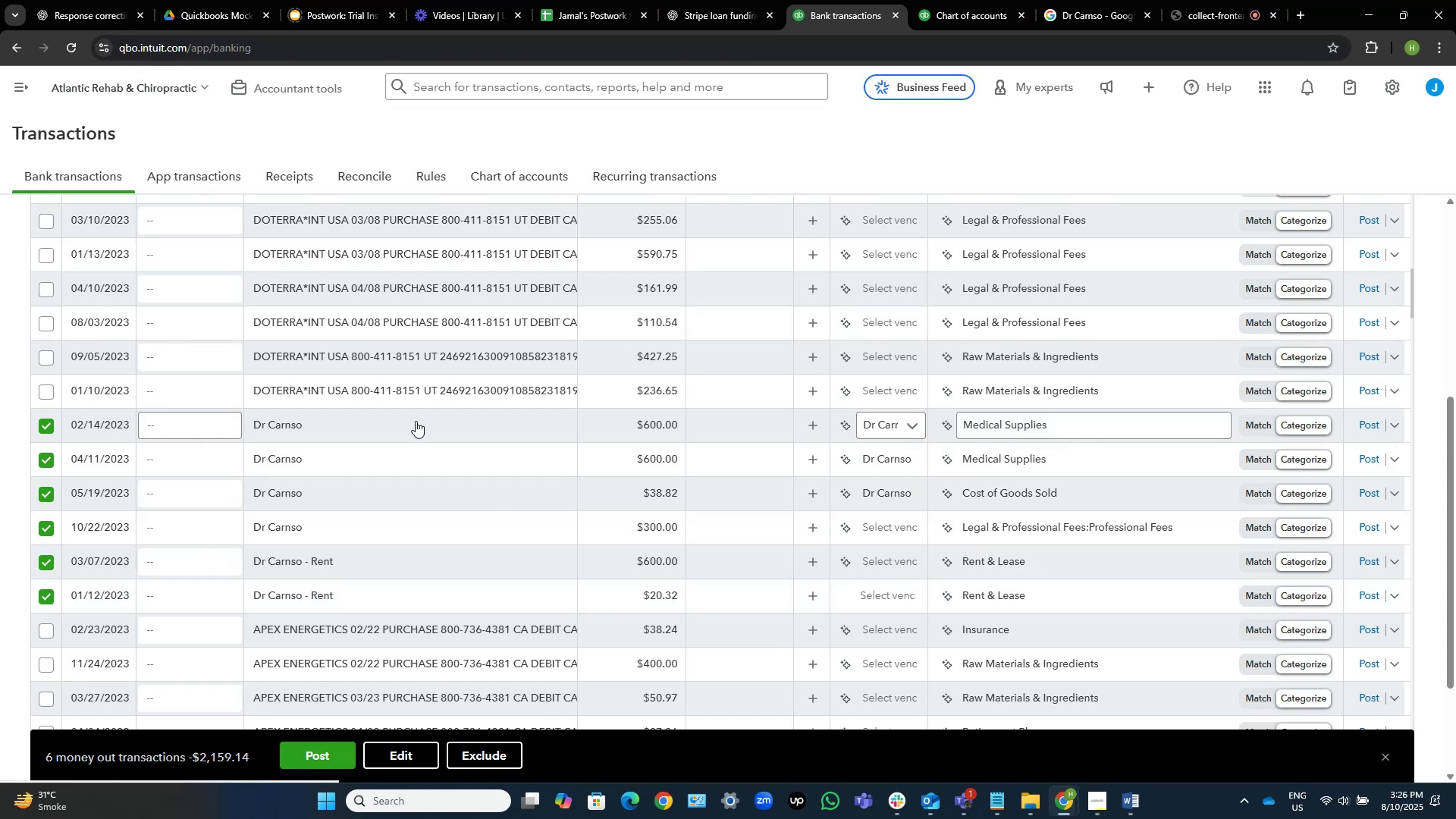 
left_click([394, 753])
 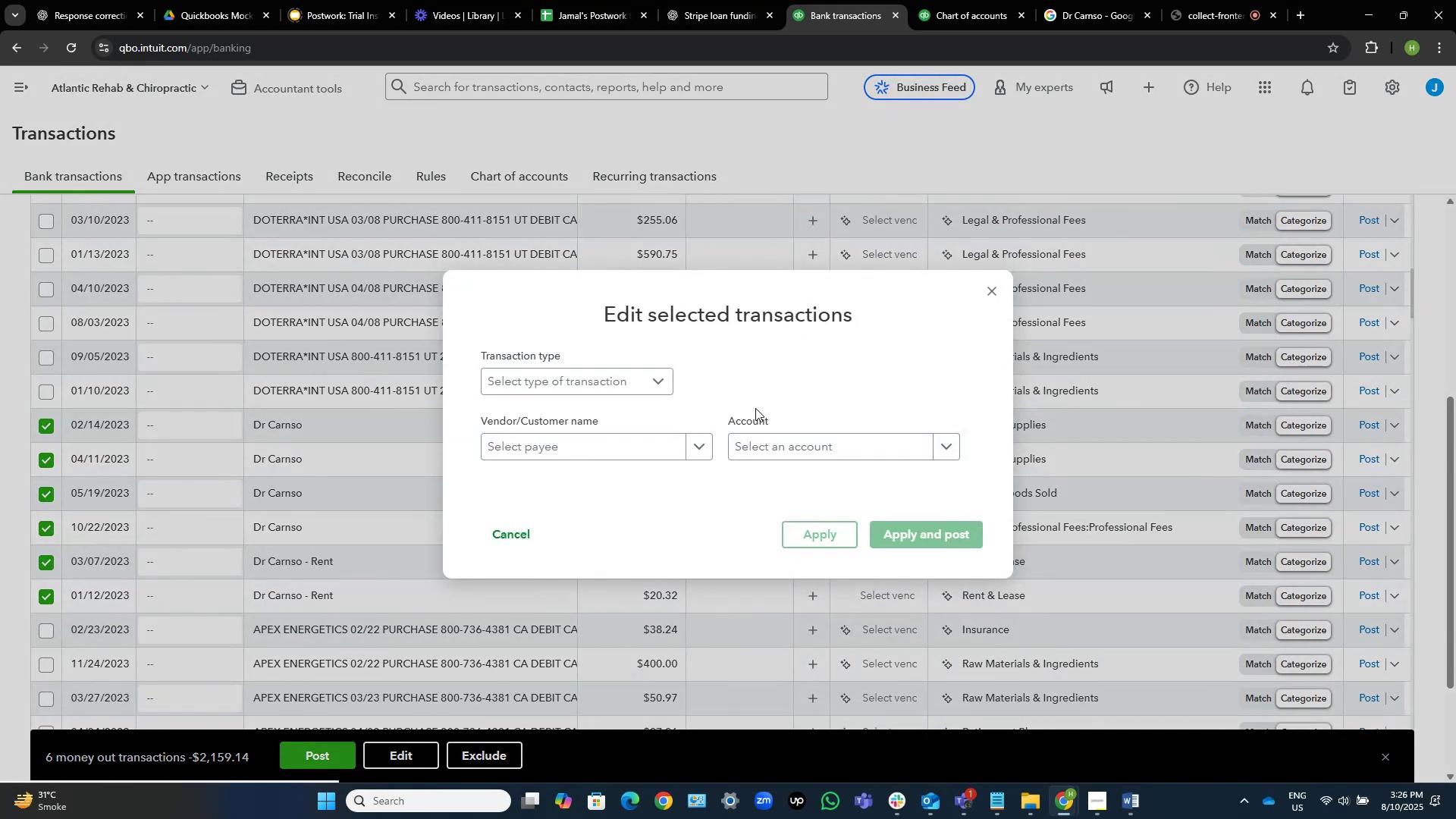 
left_click([641, 454])
 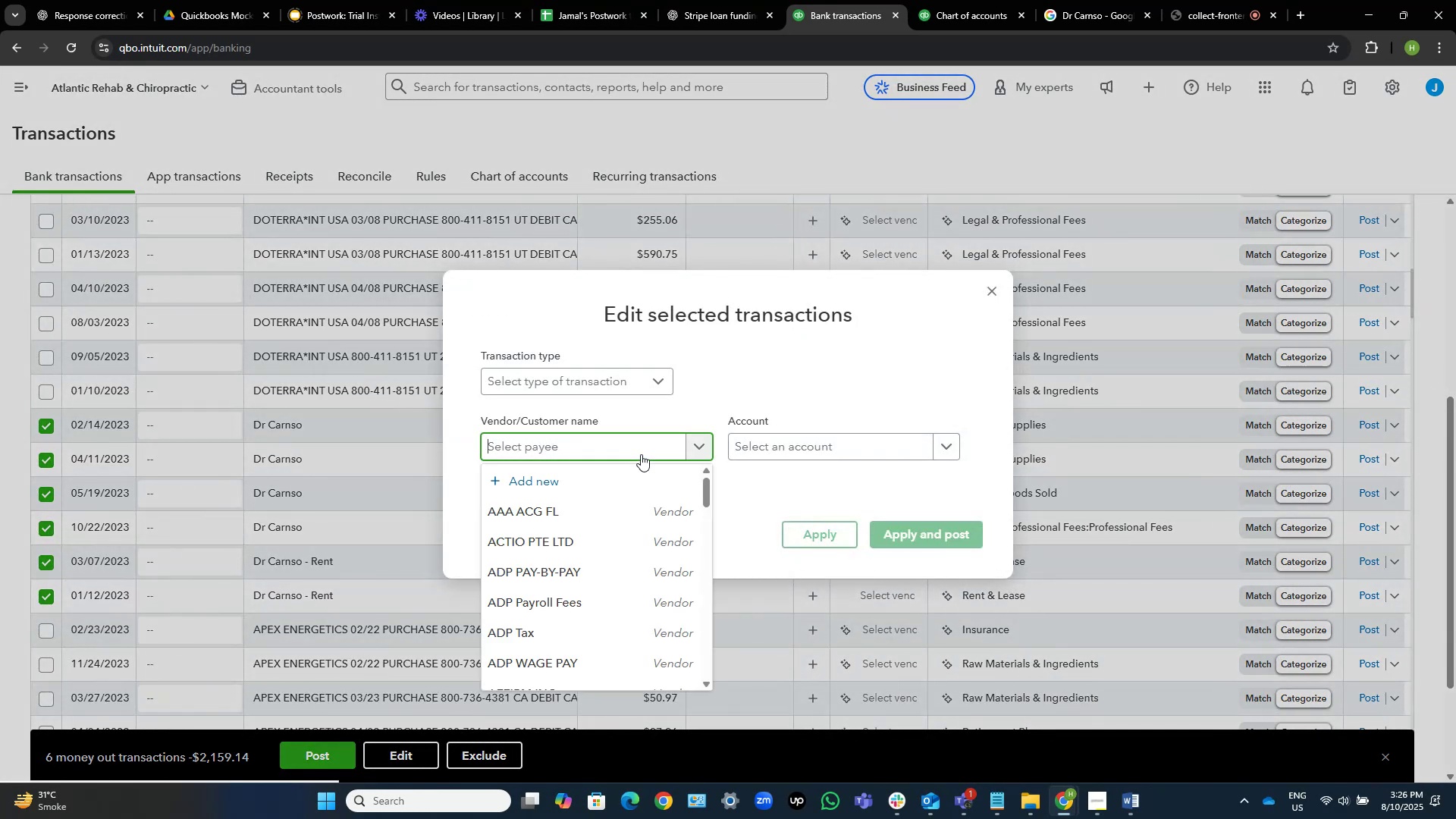 
key(Control+V)
 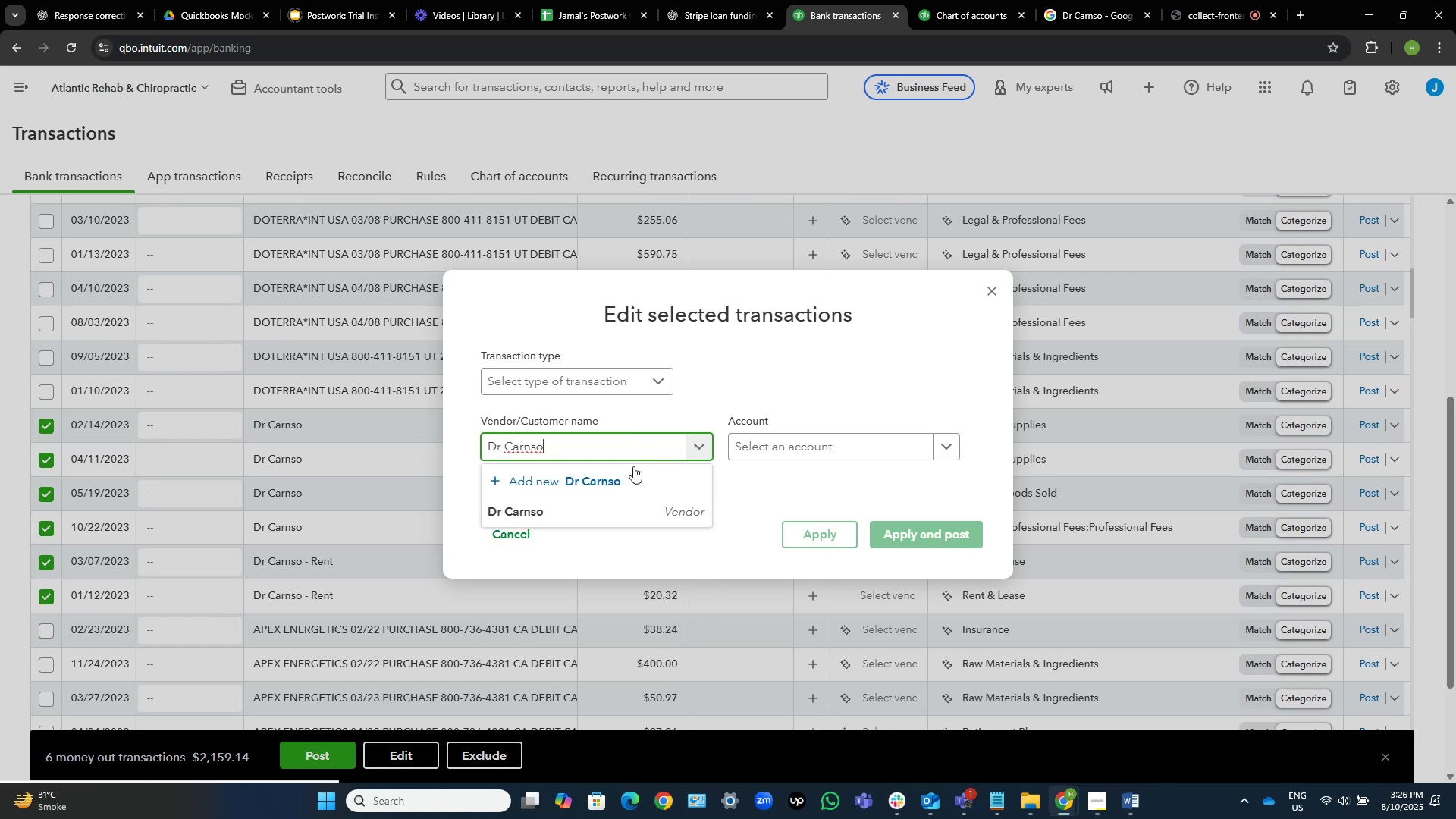 
left_click([552, 503])
 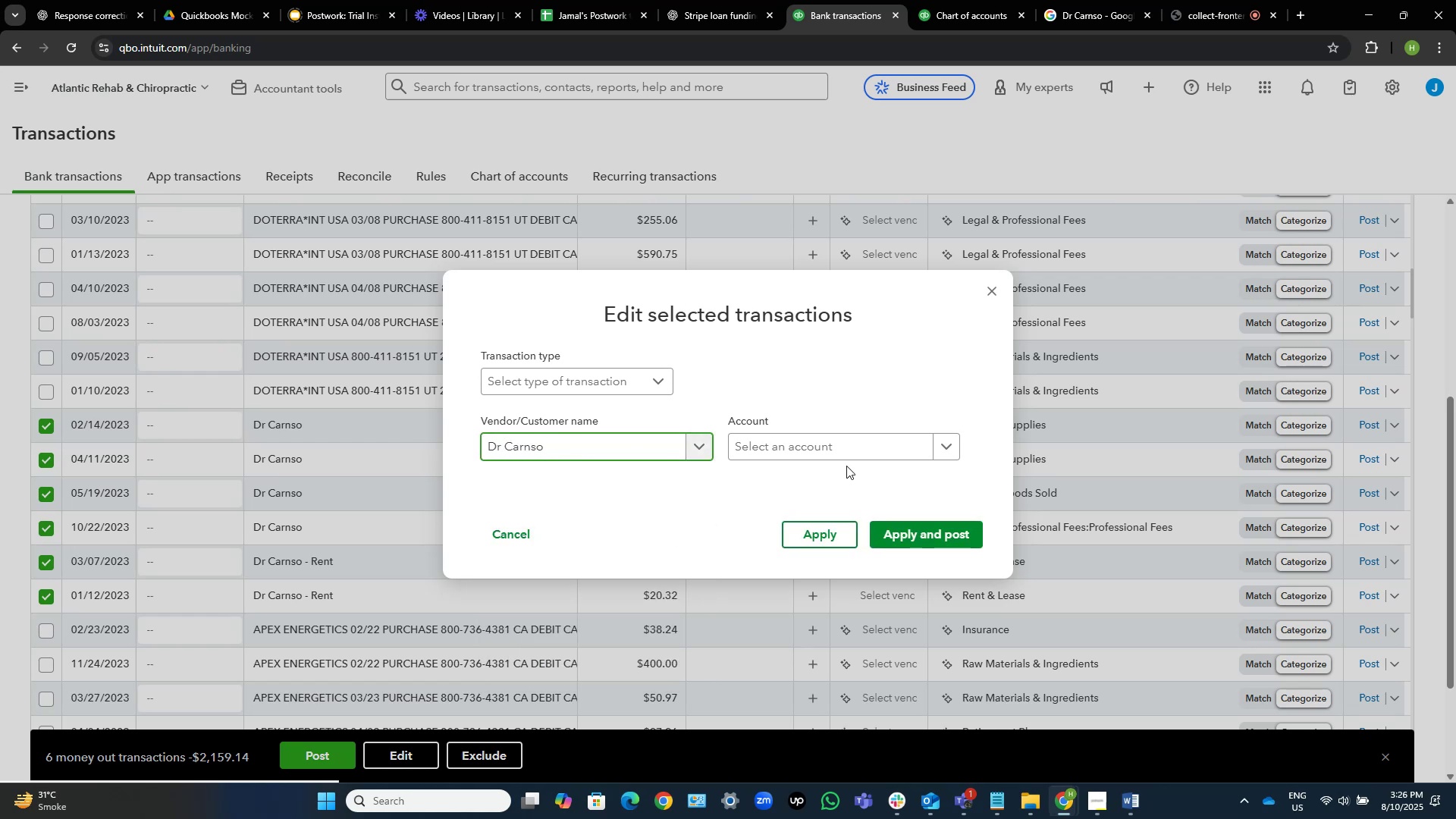 
left_click([855, 447])
 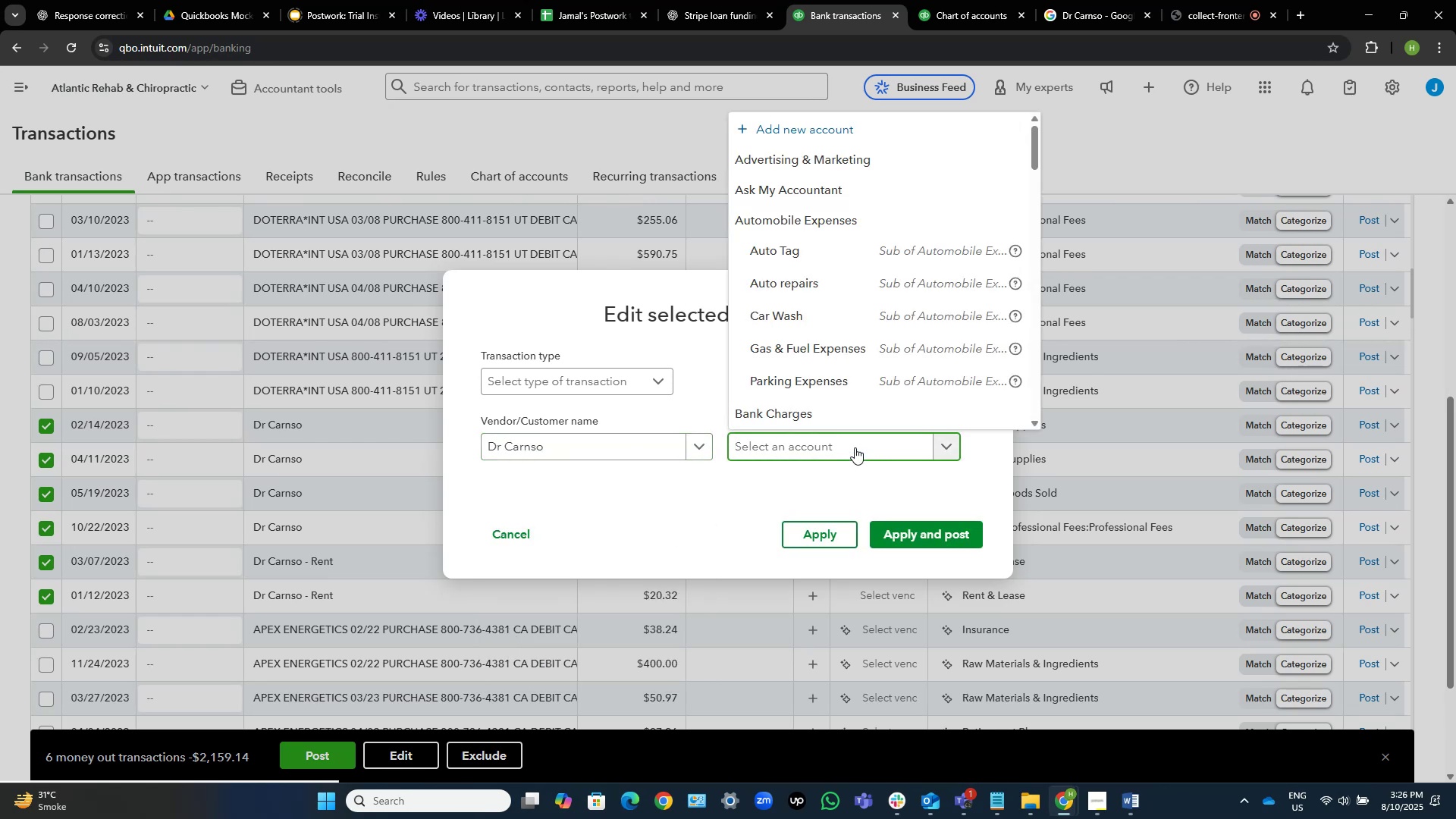 
type(rt)
 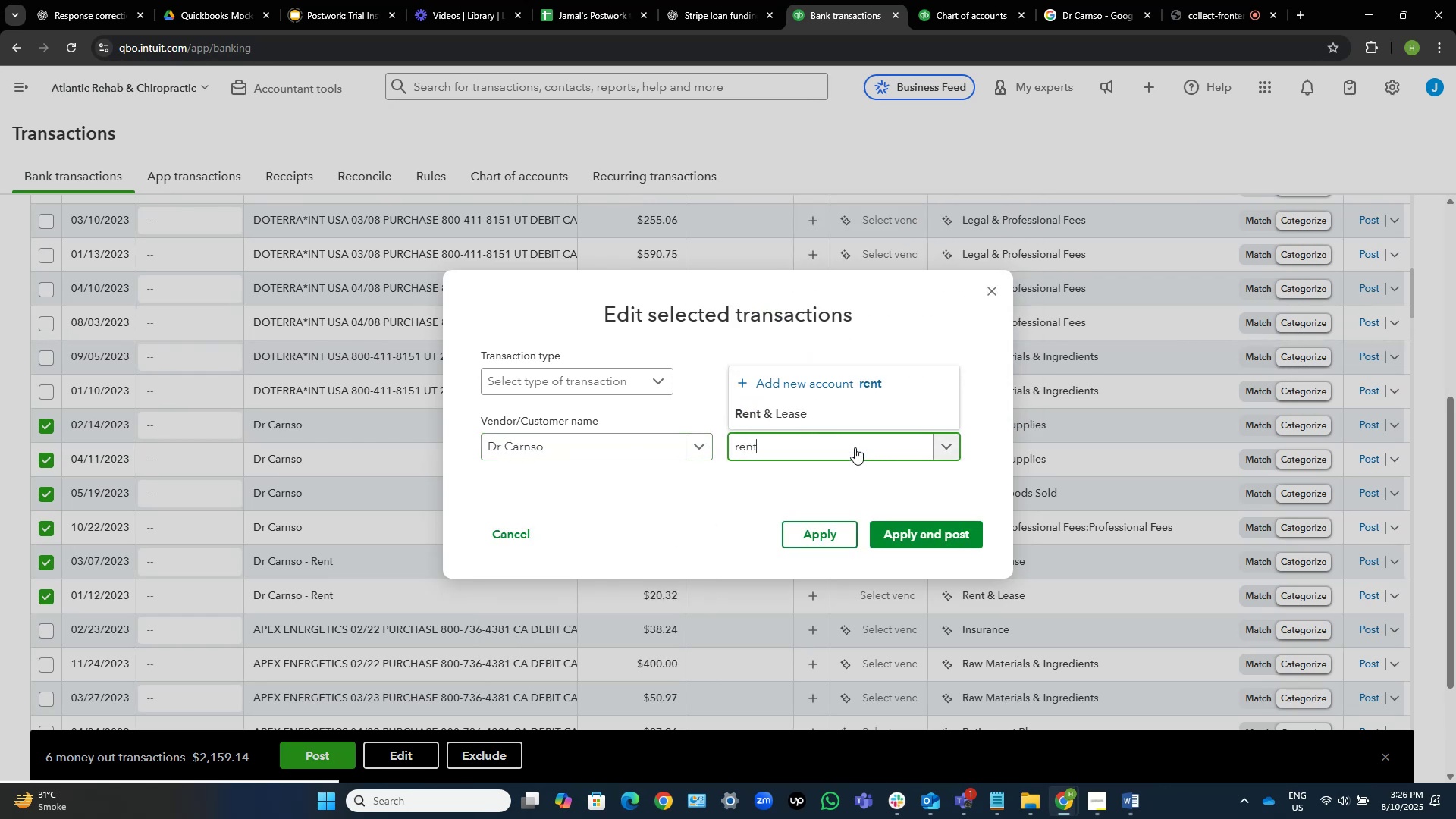 
hold_key(key=E, duration=0.4)
 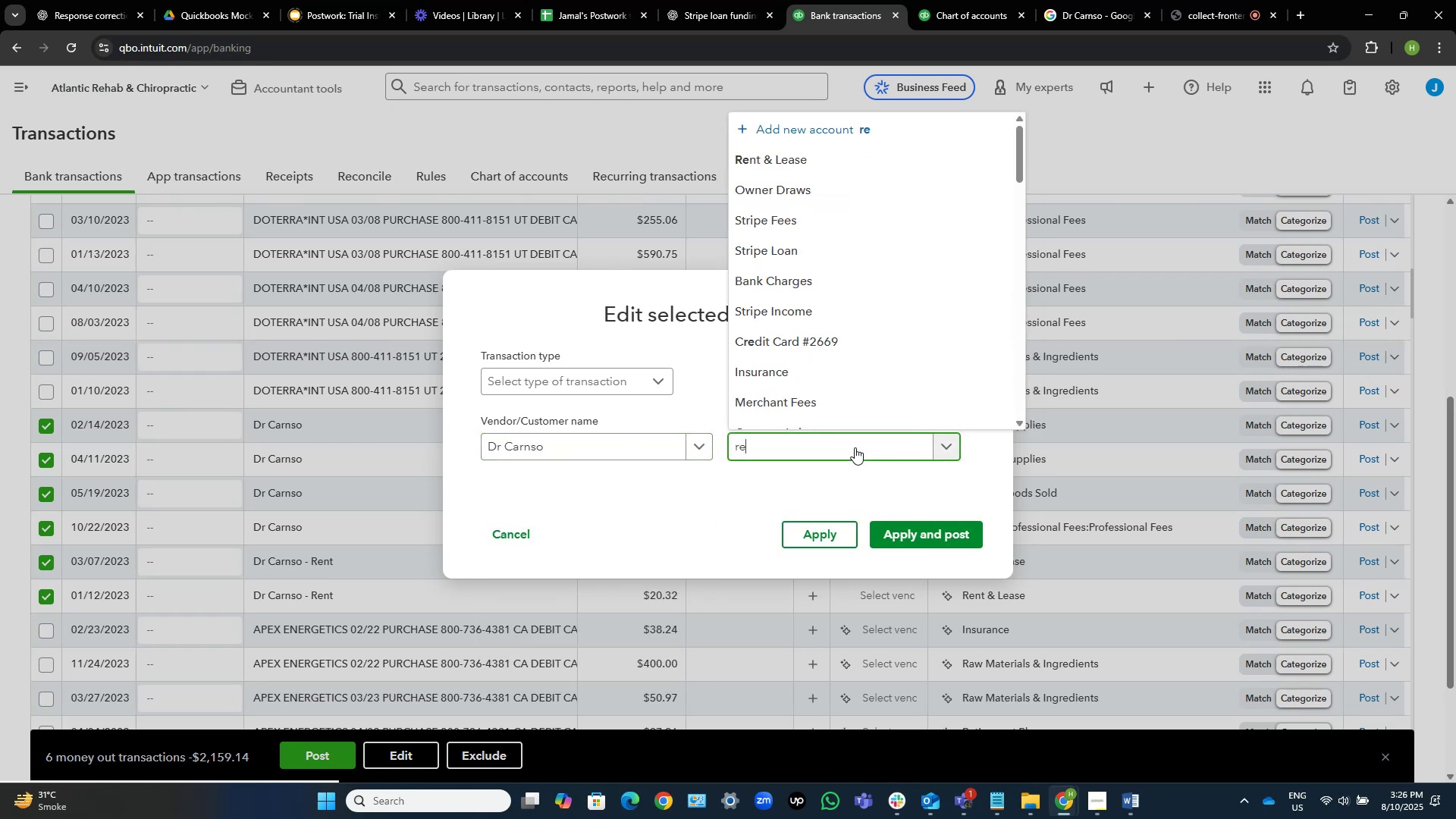 
hold_key(key=N, duration=0.44)
 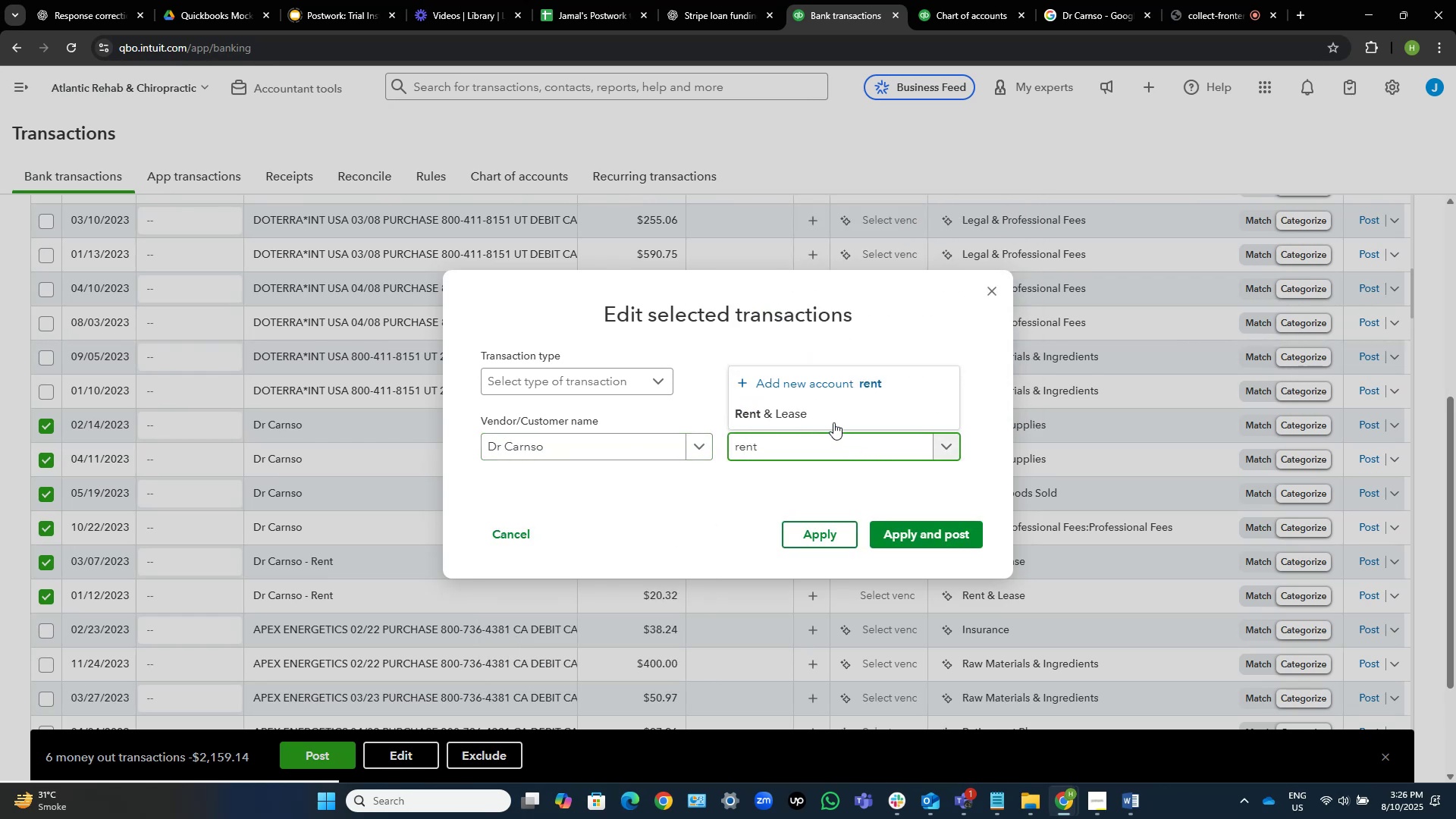 
left_click([831, 420])
 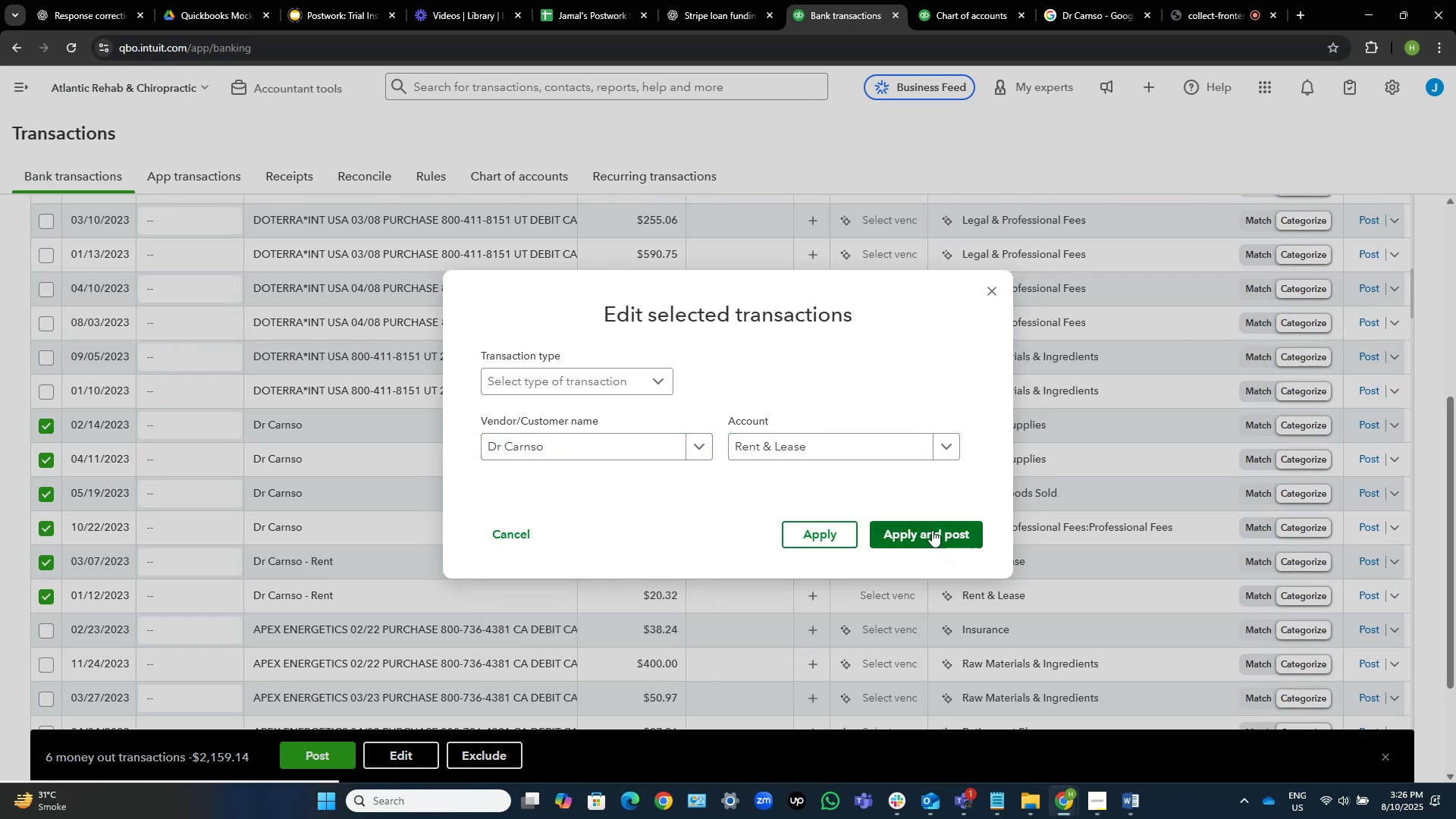 
left_click([932, 525])
 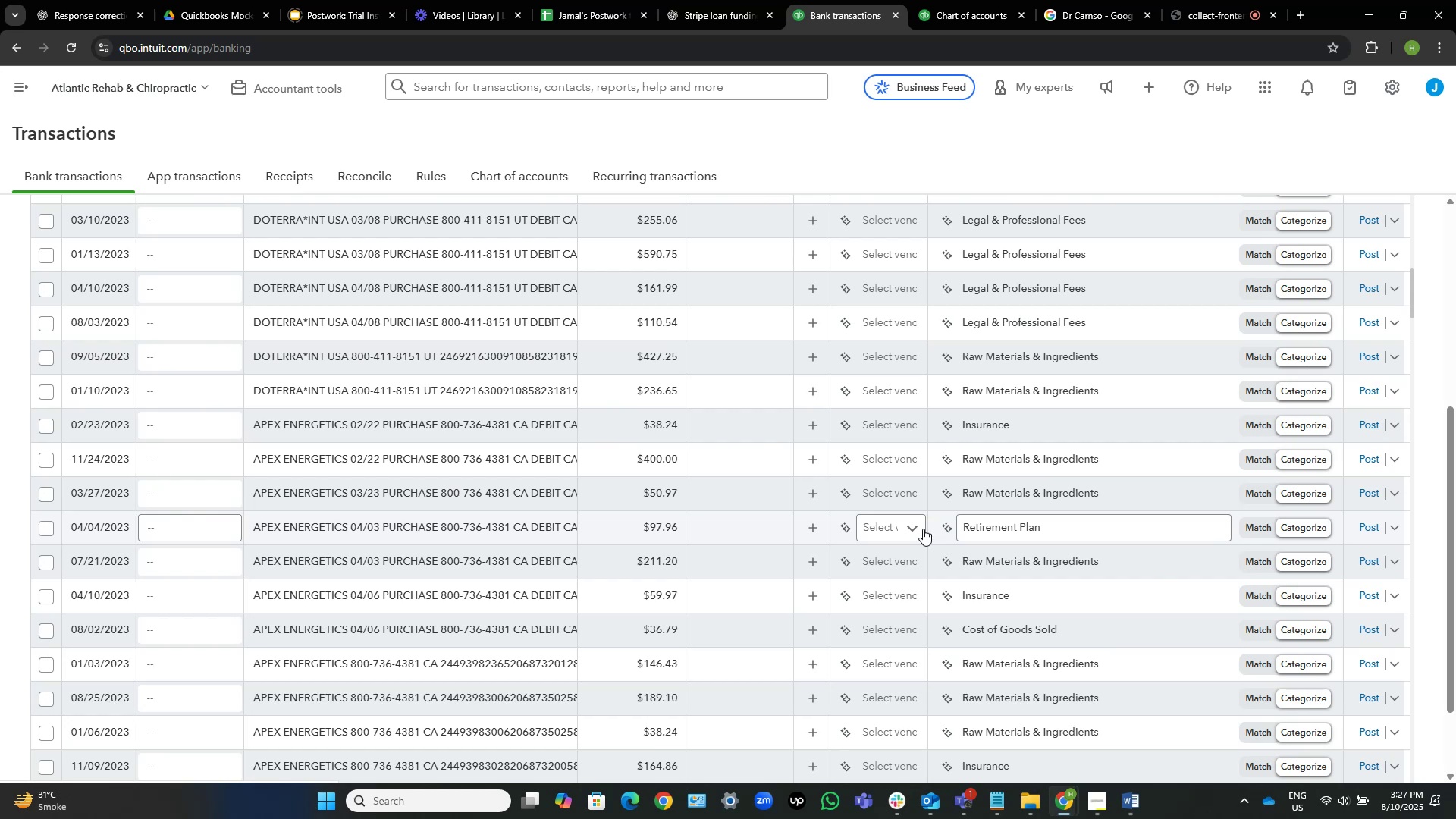 
wait(38.67)
 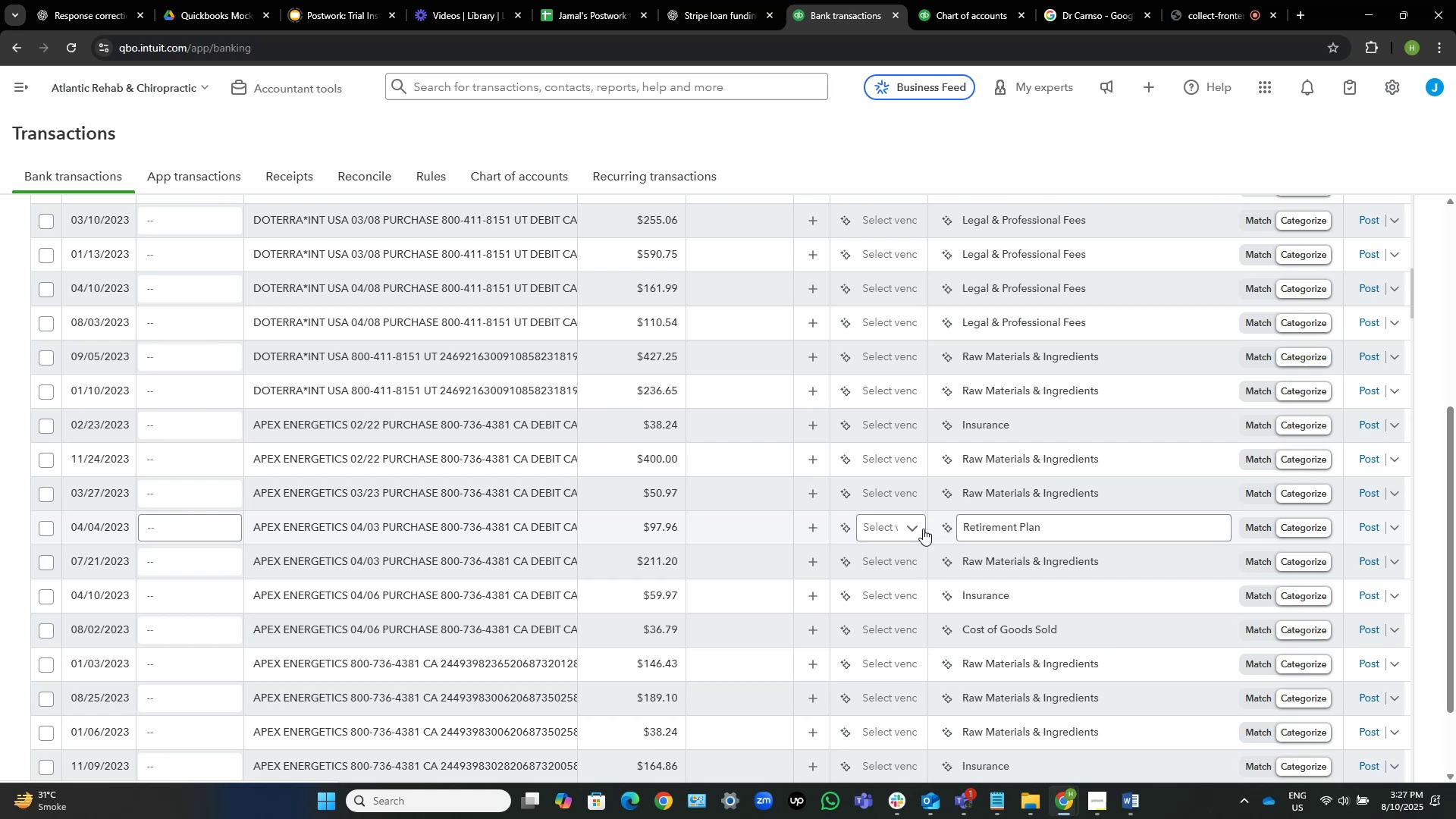 
scroll: coordinate [841, 553], scroll_direction: down, amount: 4.0
 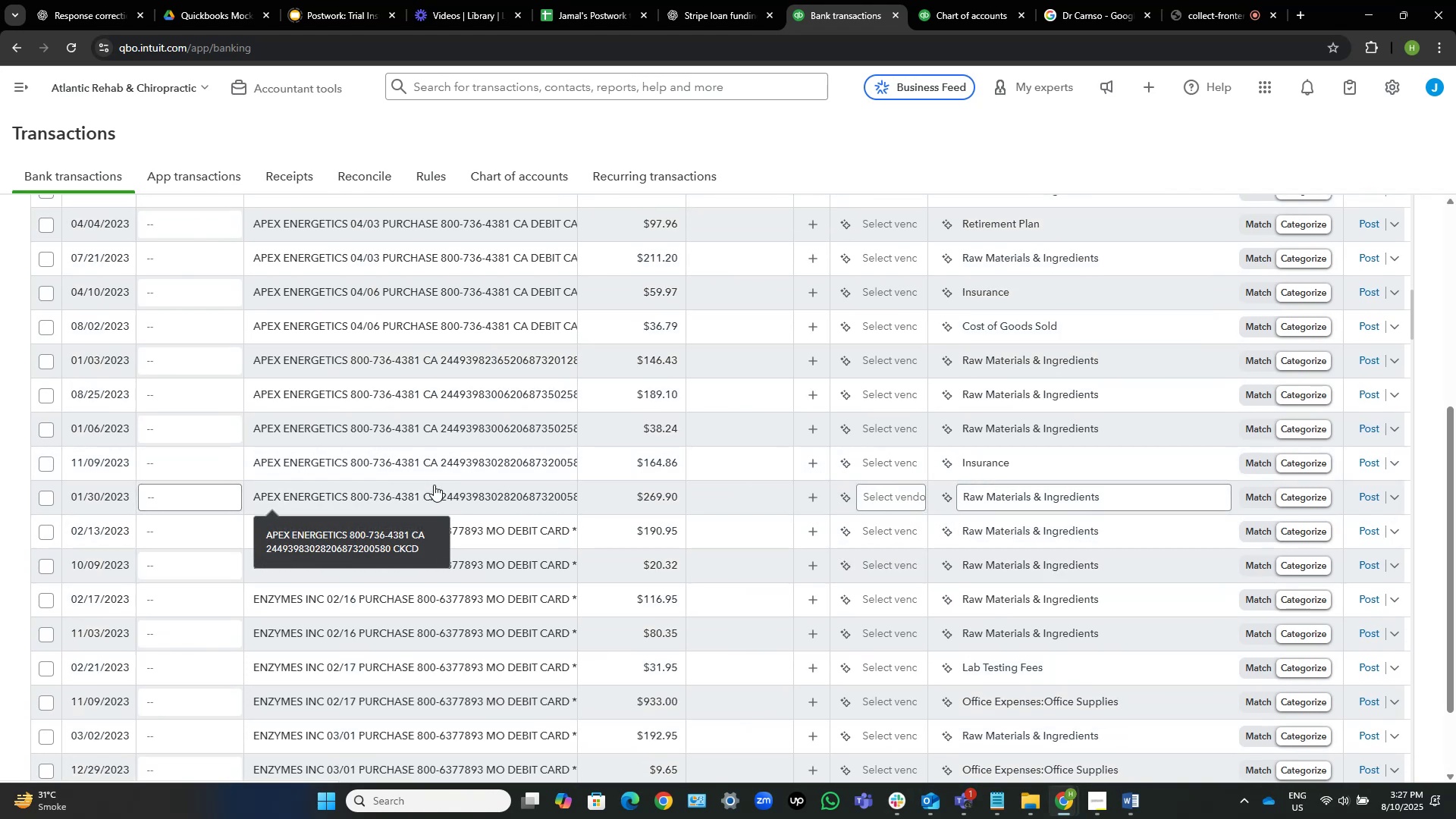 
wait(7.4)
 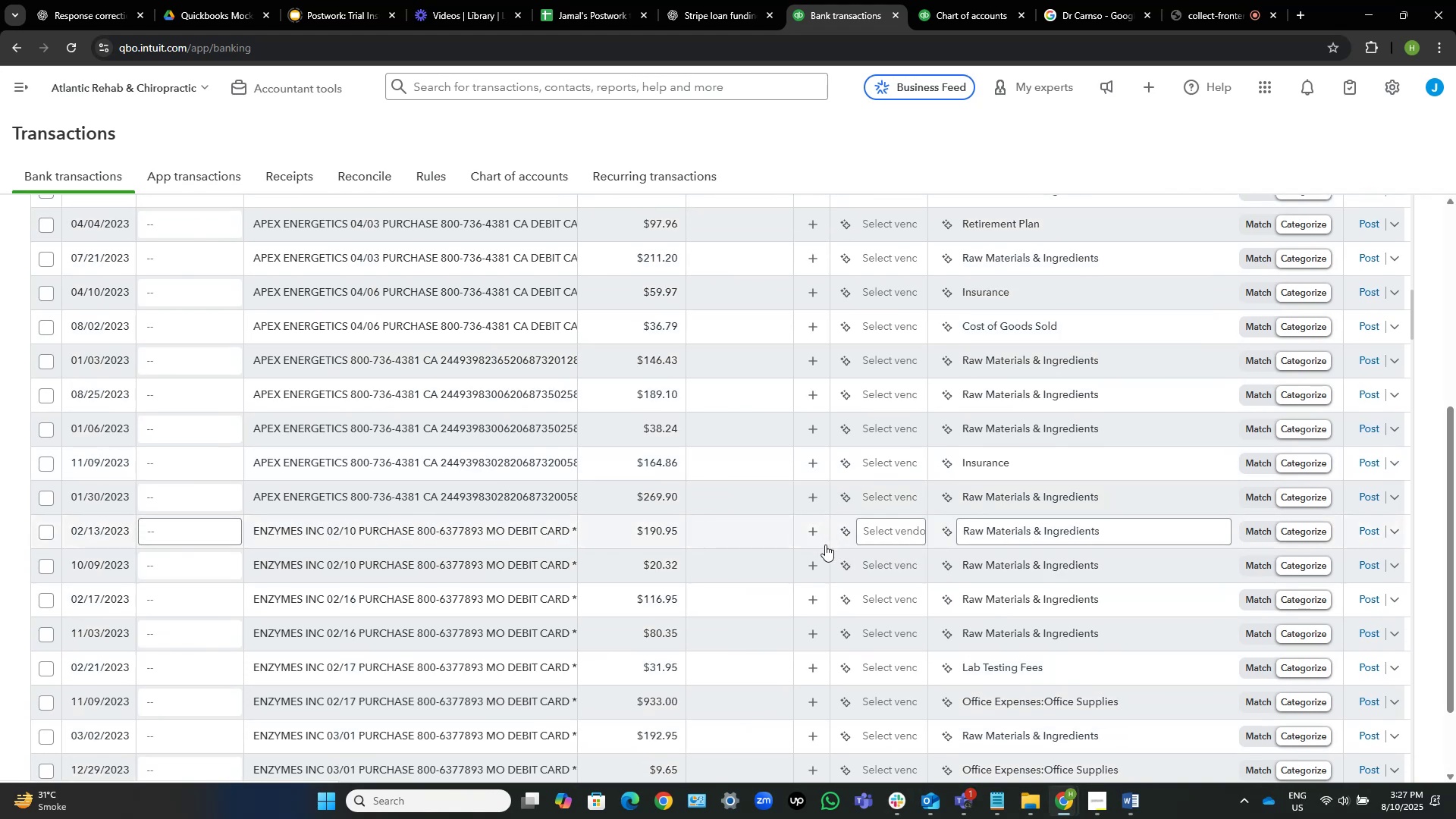 
left_click_drag(start_coordinate=[347, 498], to_coordinate=[244, 499])
 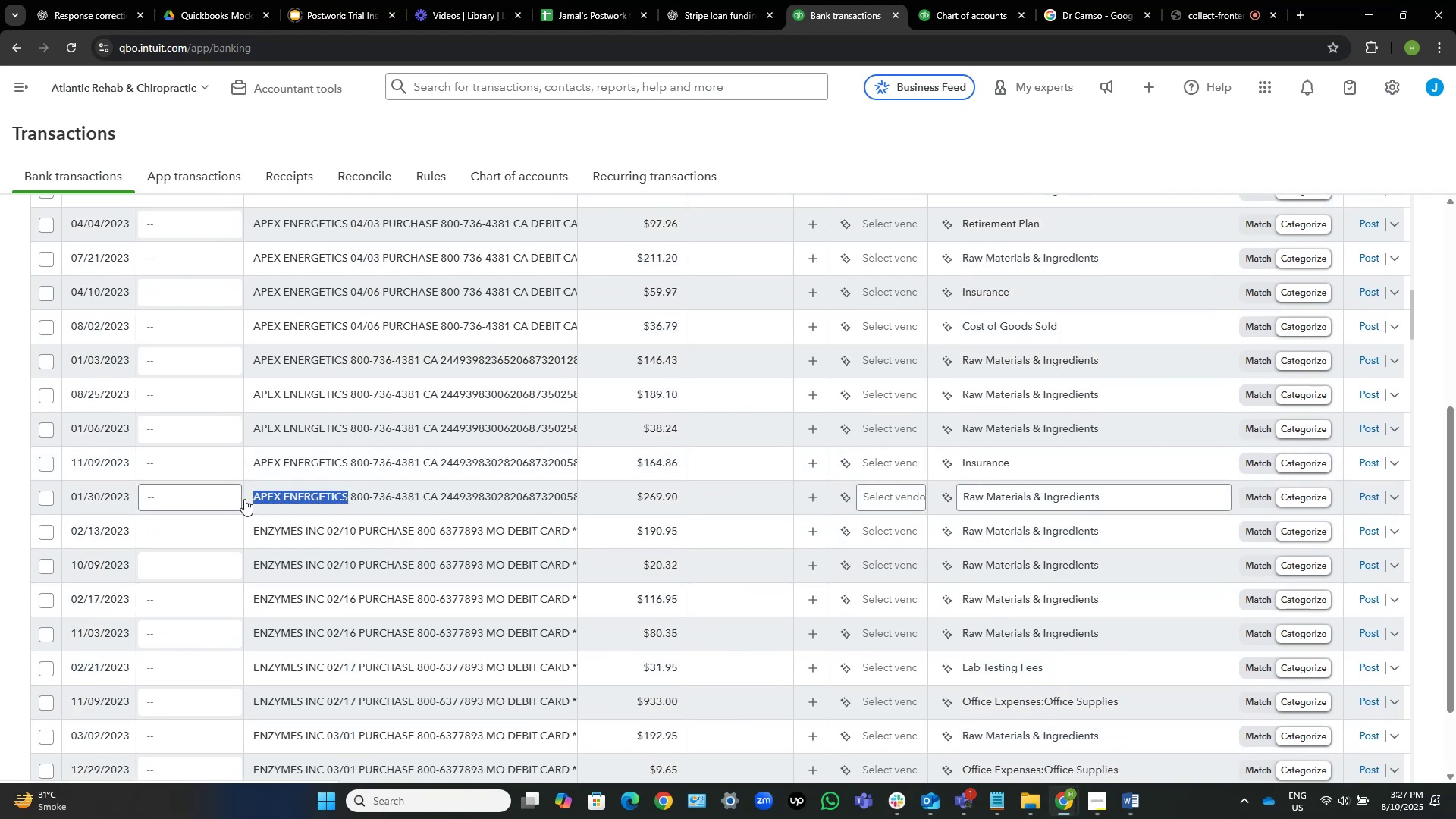 
hold_key(key=C, duration=0.32)
 